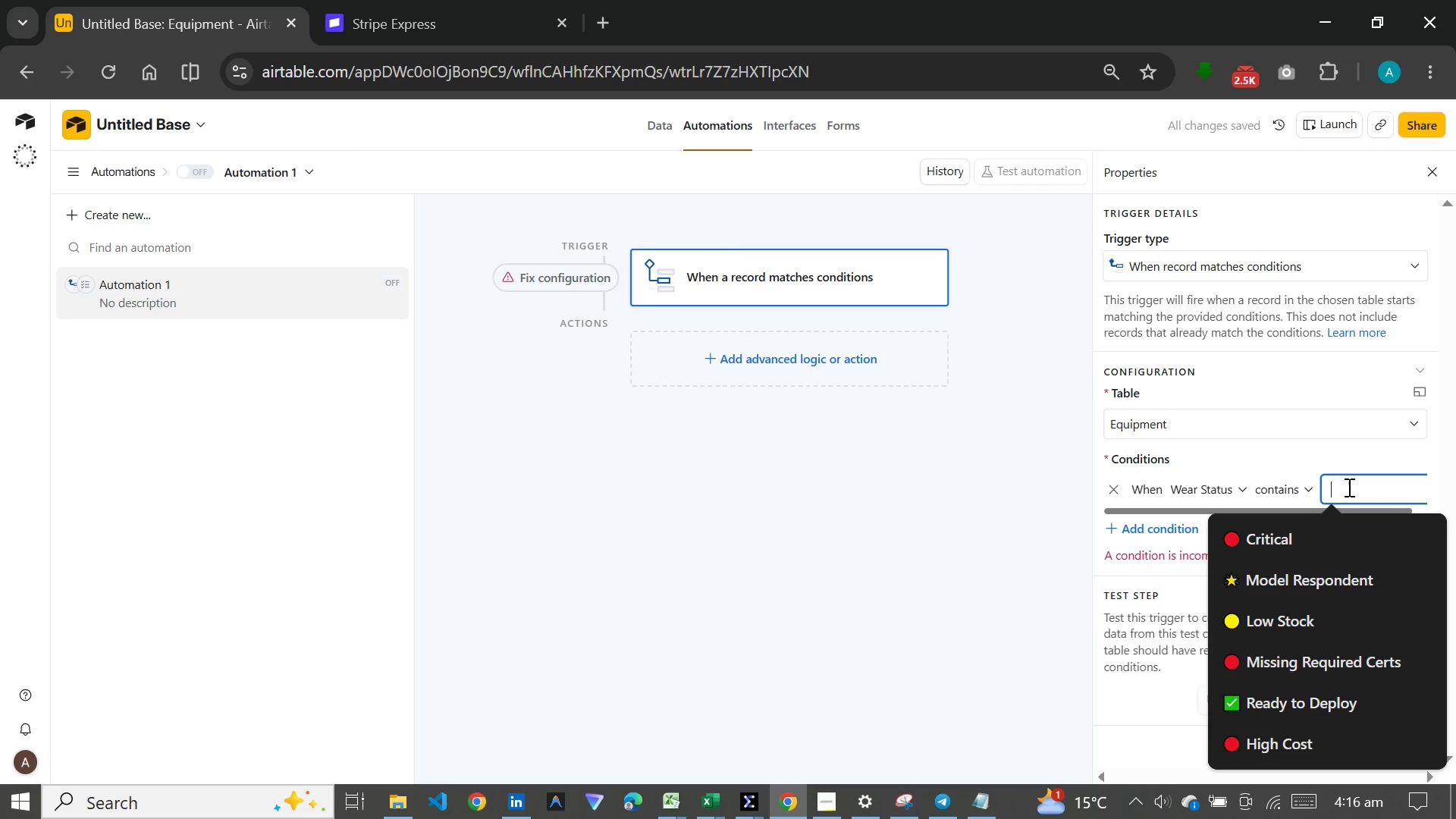 
key(Control+V)
 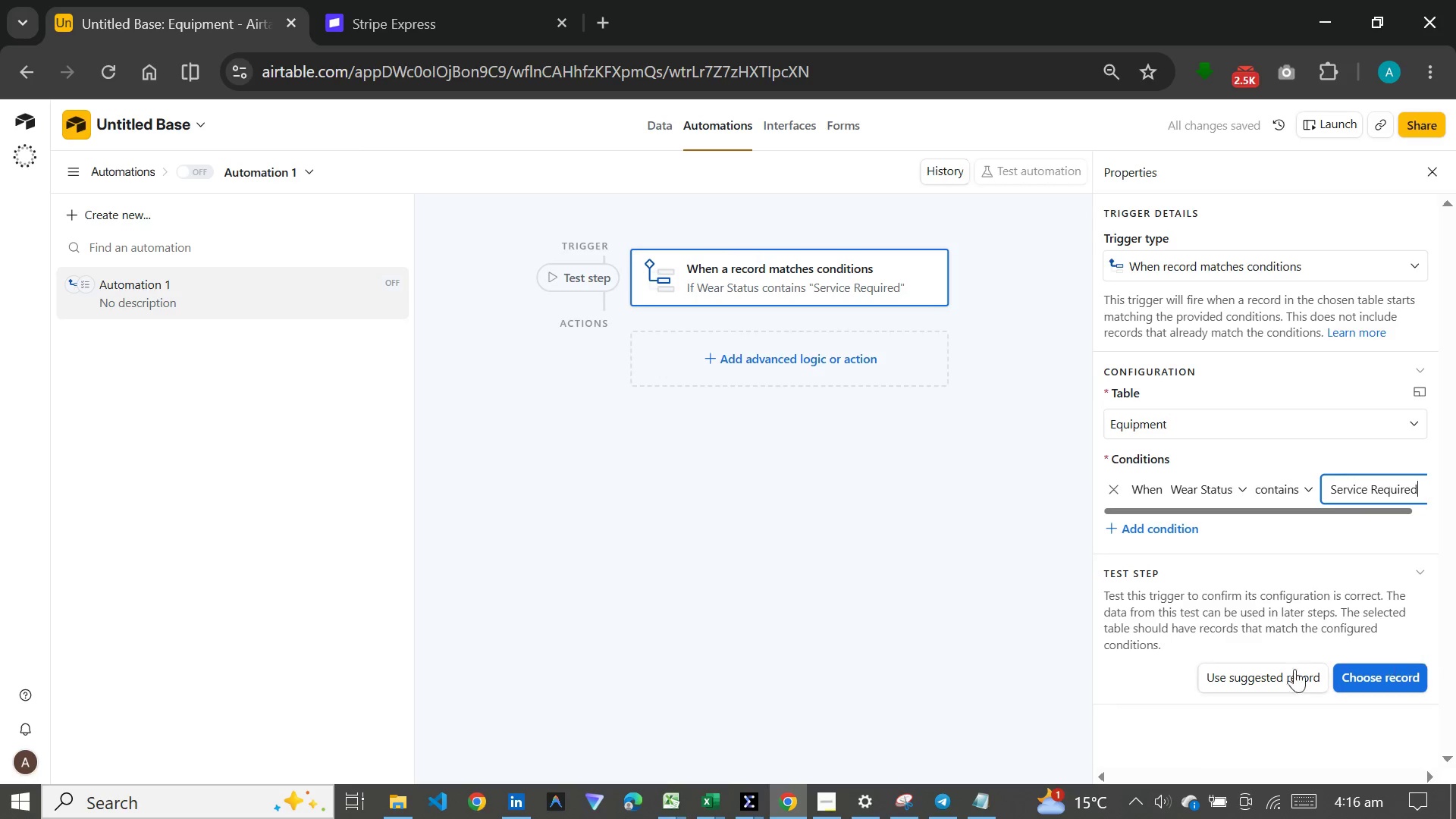 
wait(8.45)
 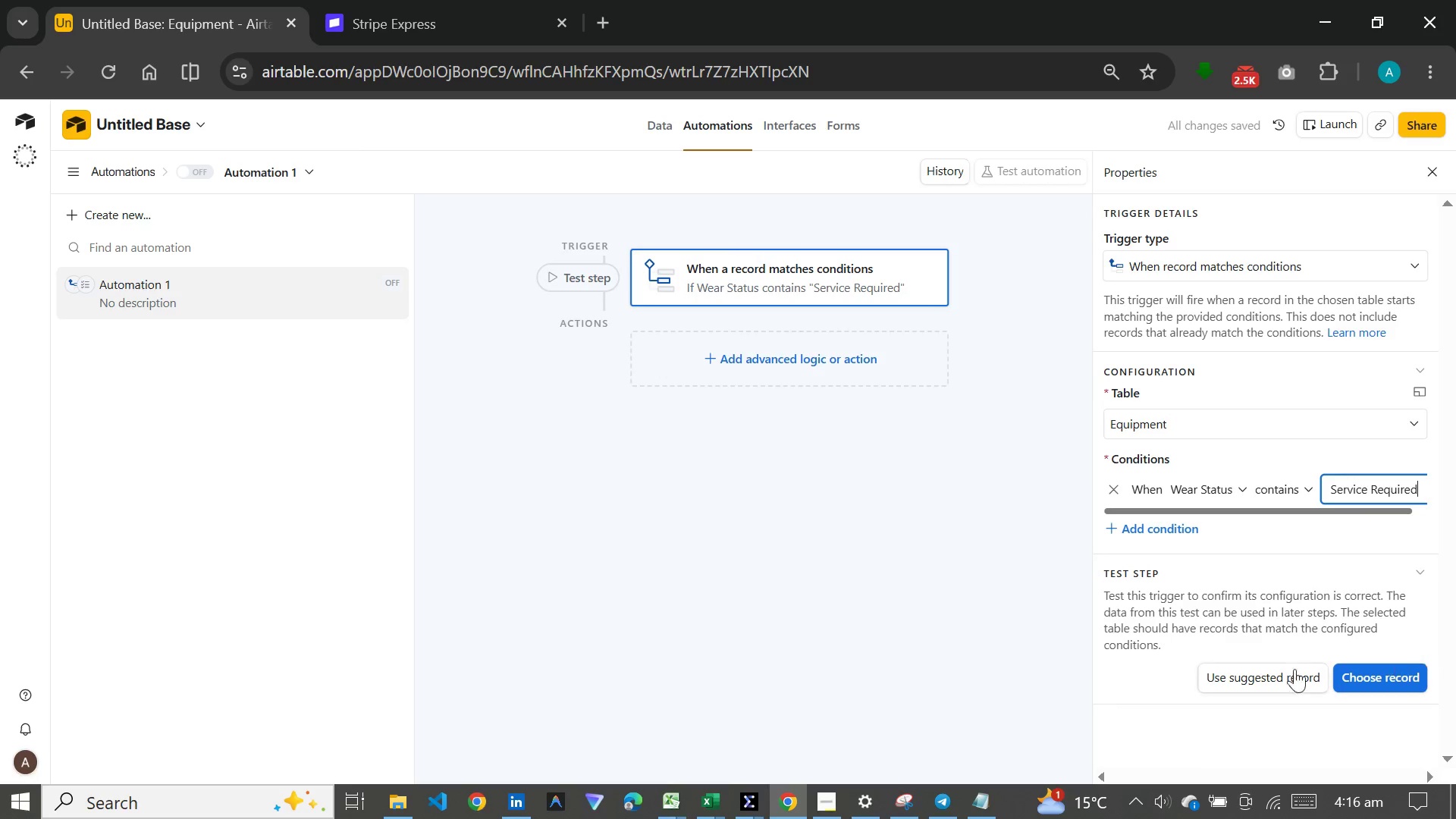 
left_click([847, 368])
 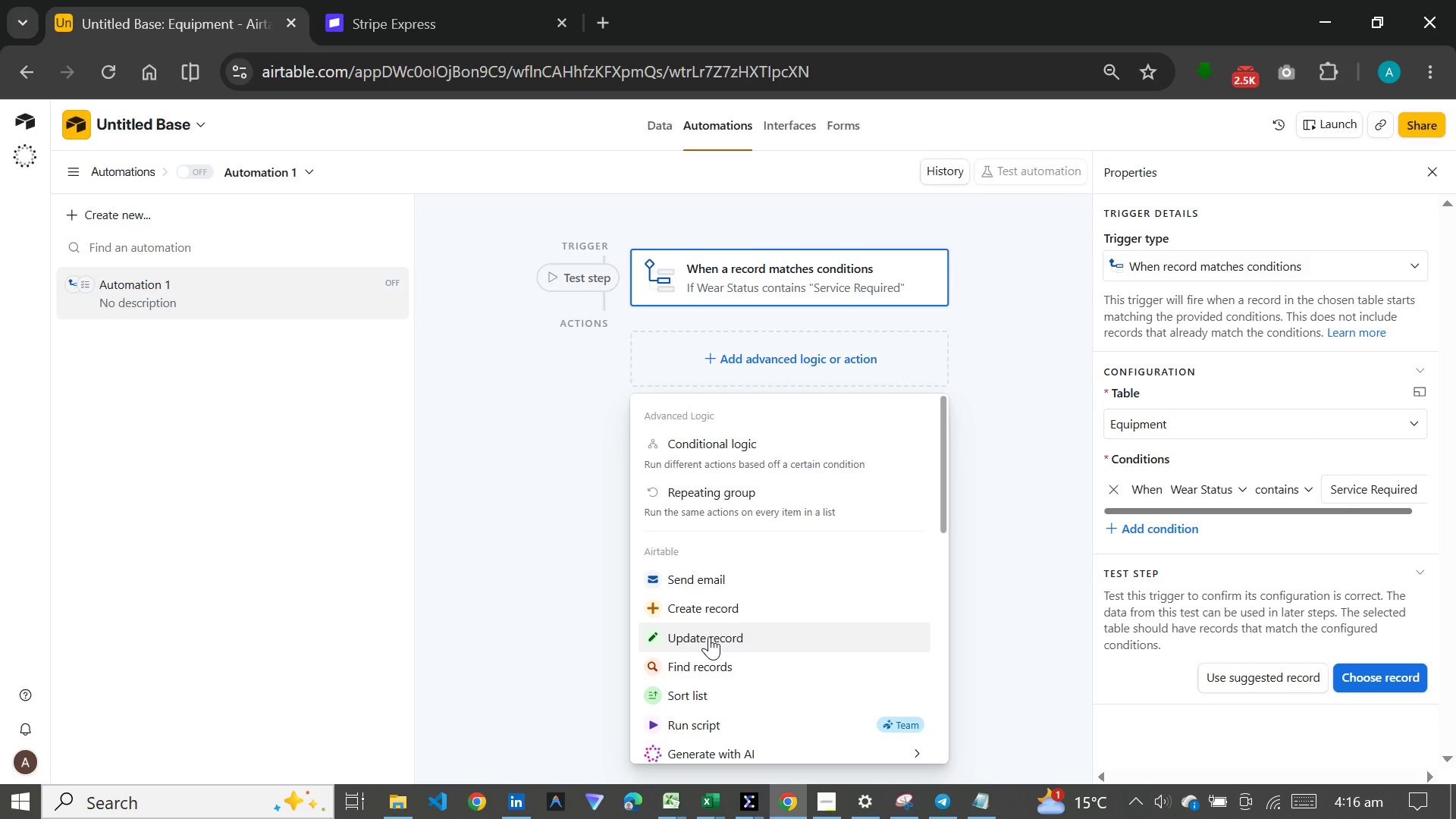 
left_click([709, 636])
 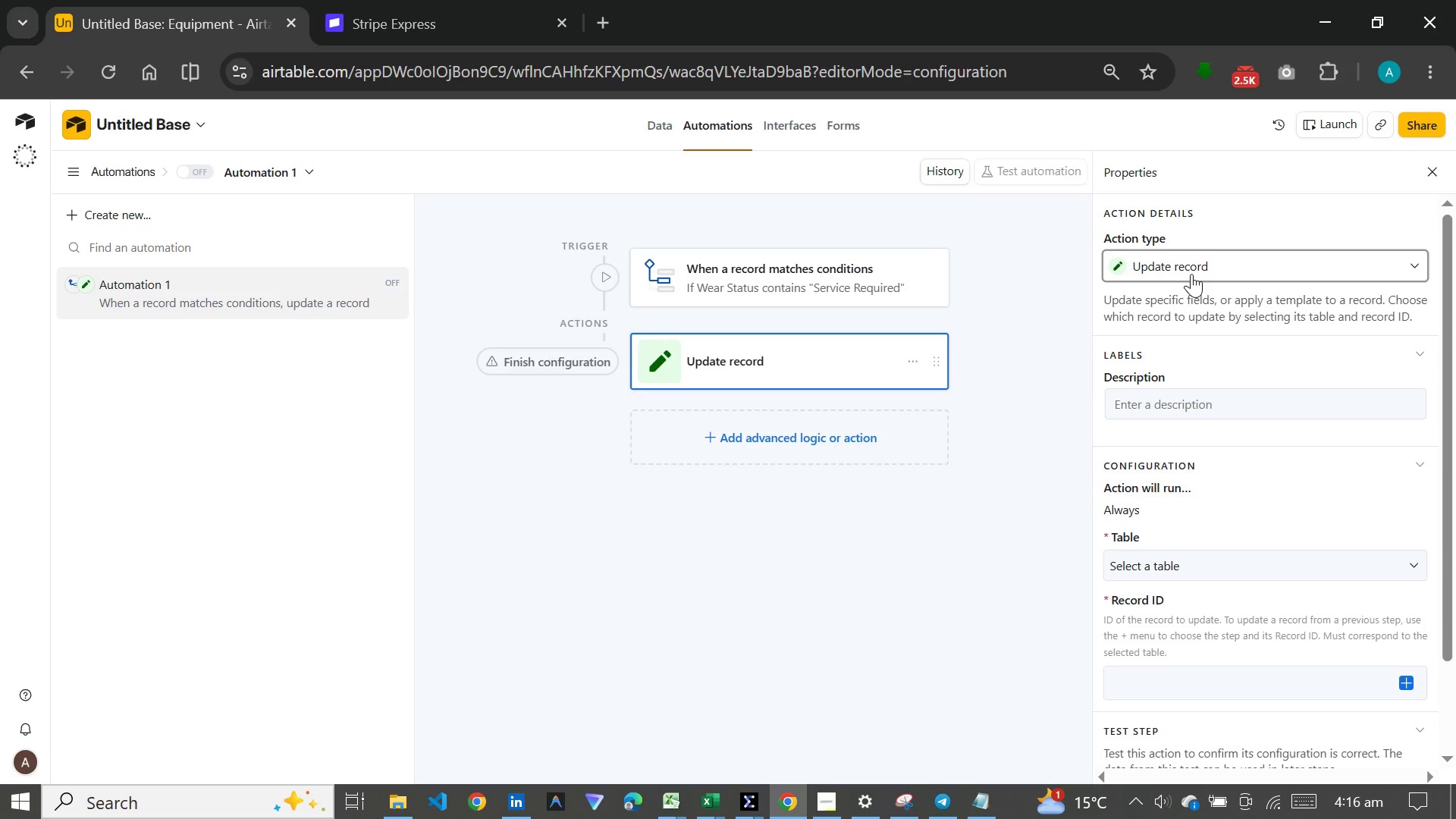 
wait(11.84)
 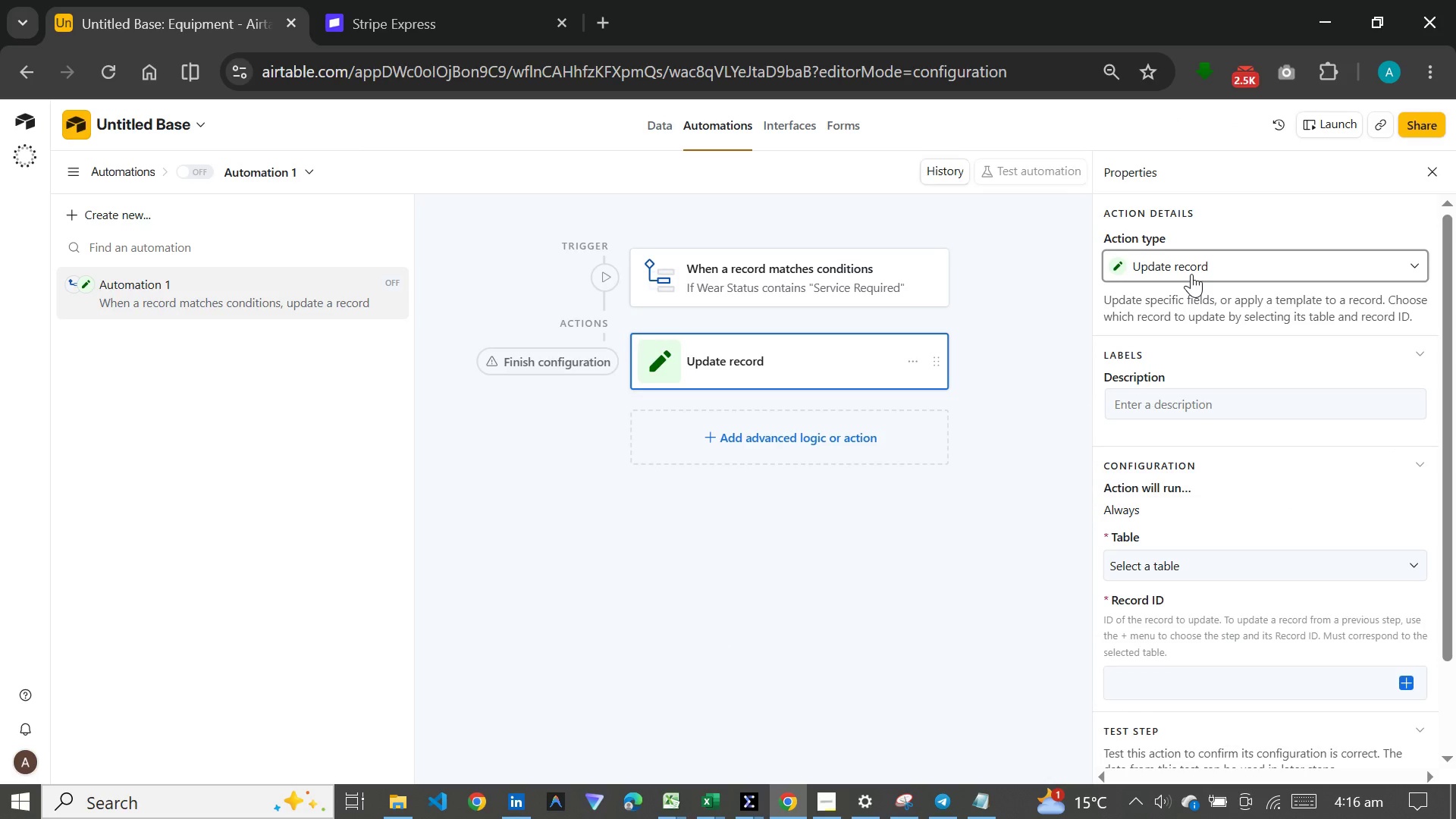 
left_click([1188, 565])
 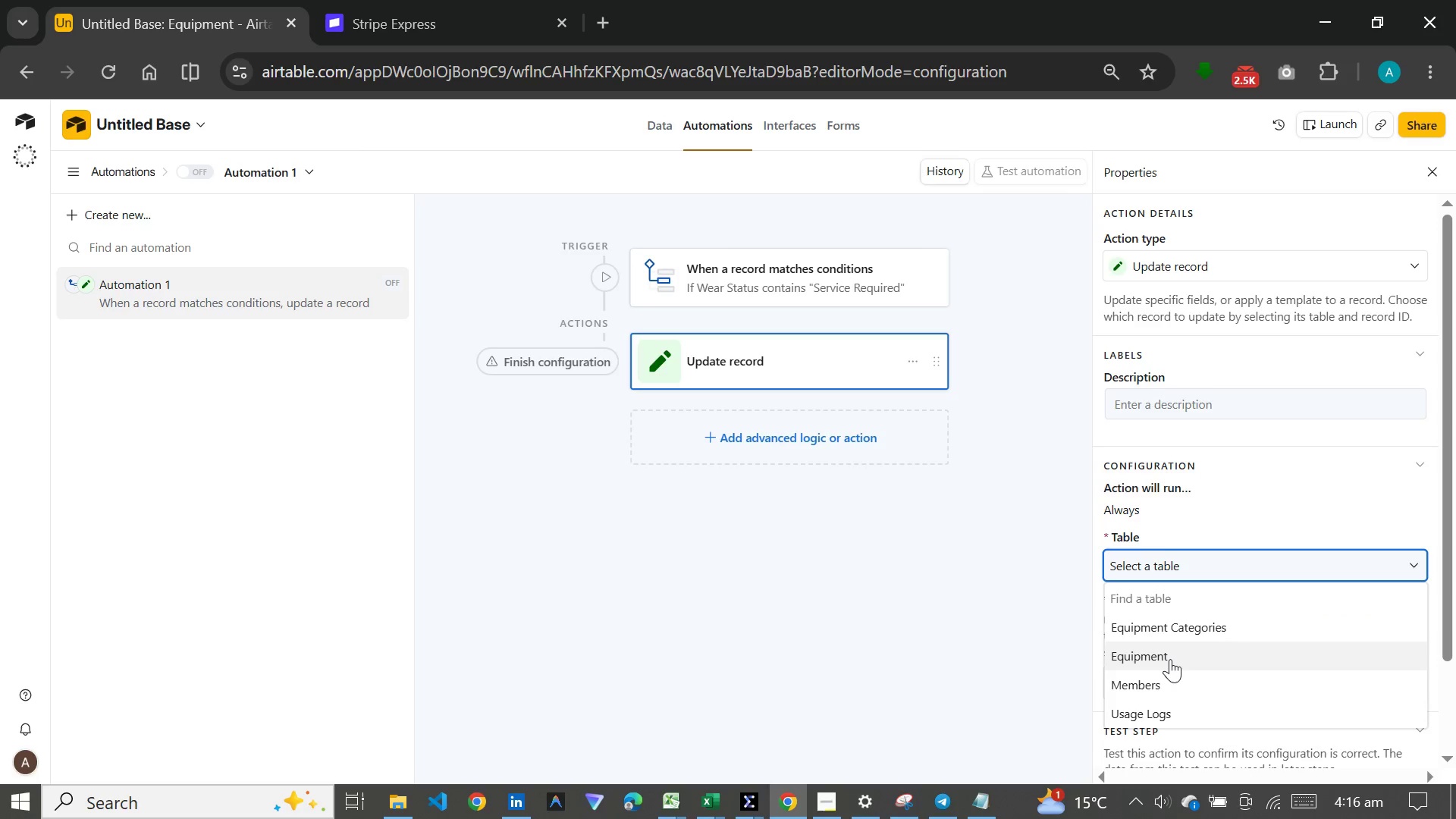 
left_click([1170, 659])
 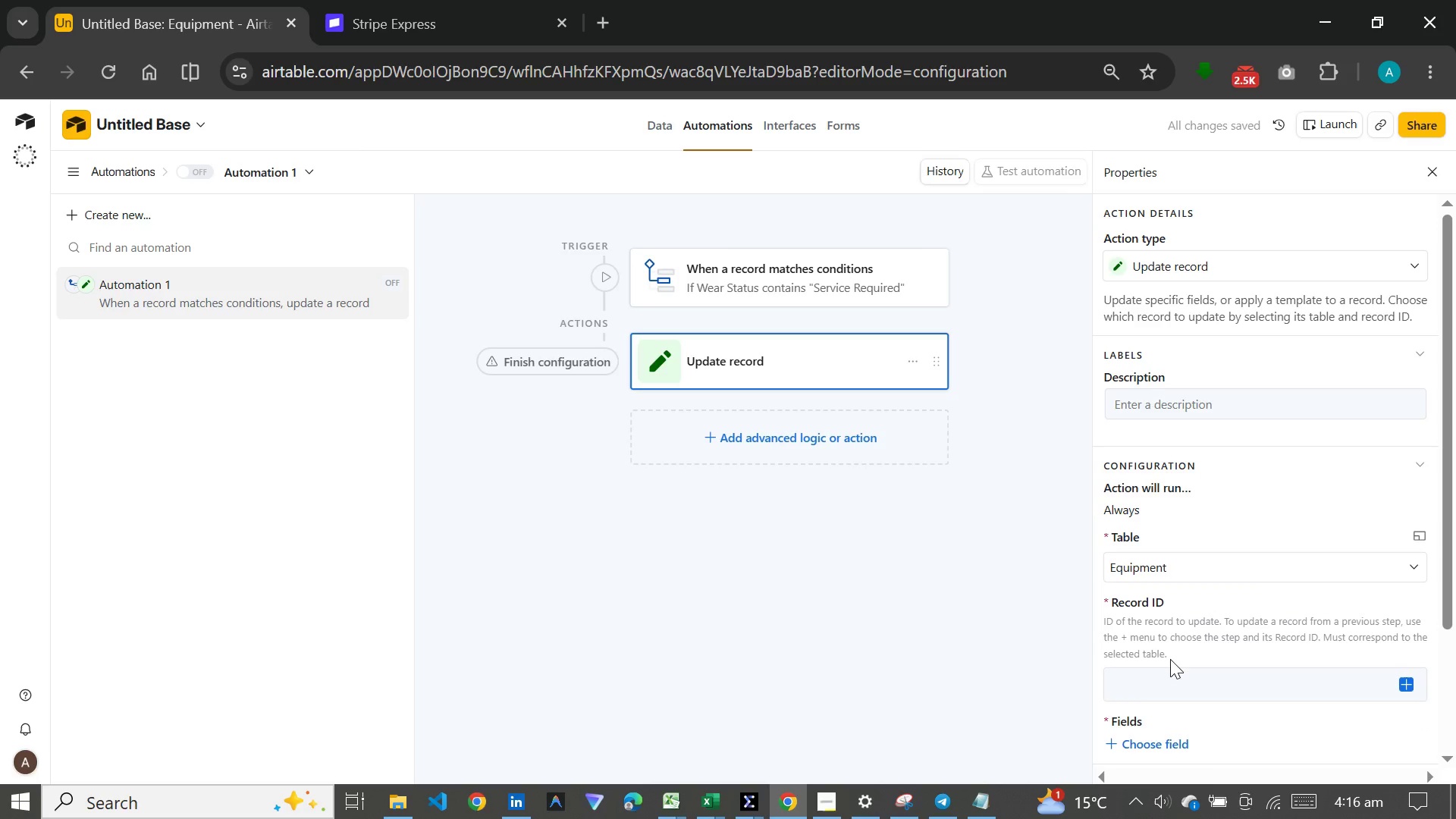 
wait(5.06)
 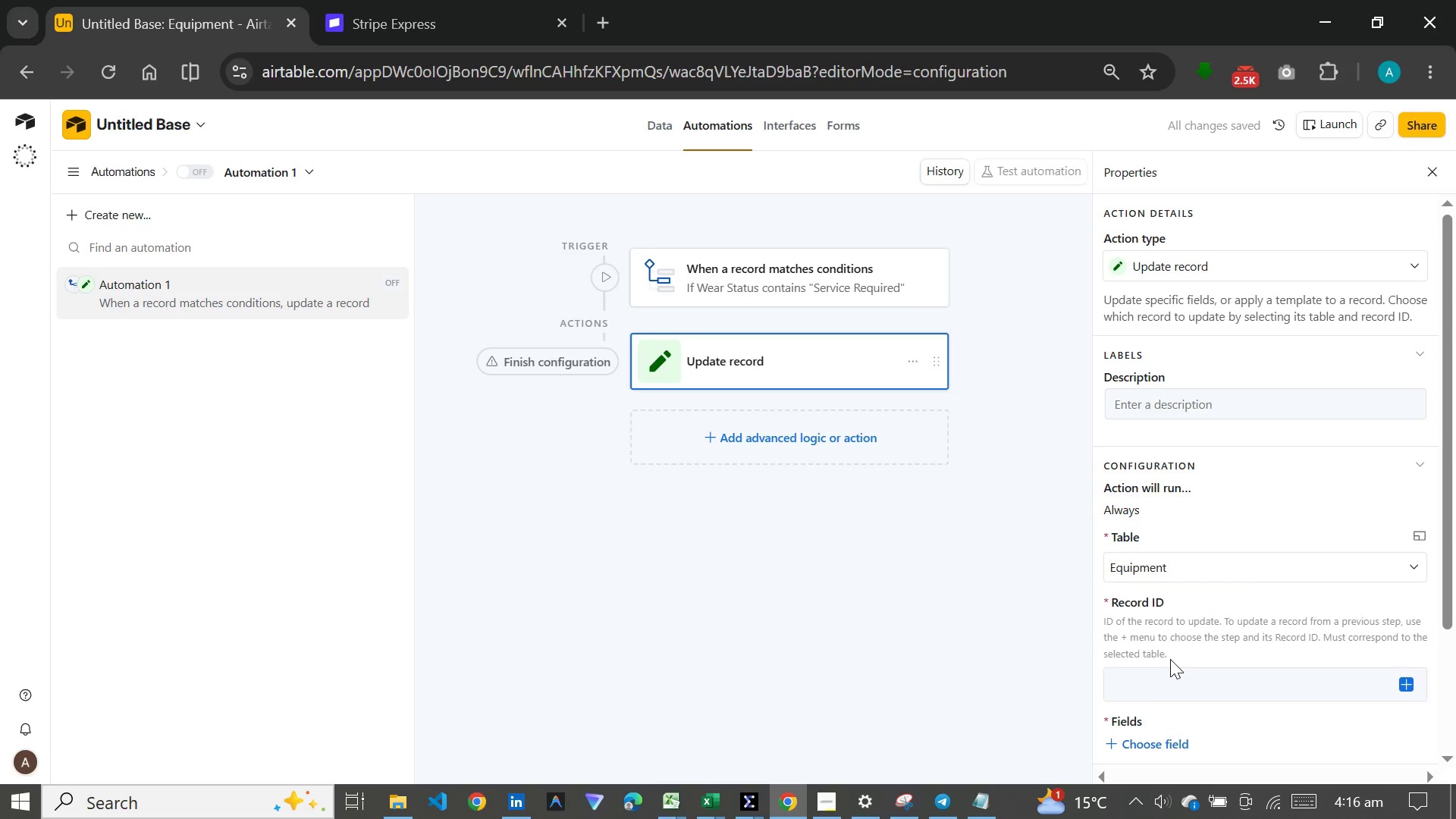 
scroll: coordinate [1284, 605], scroll_direction: down, amount: 5.0
 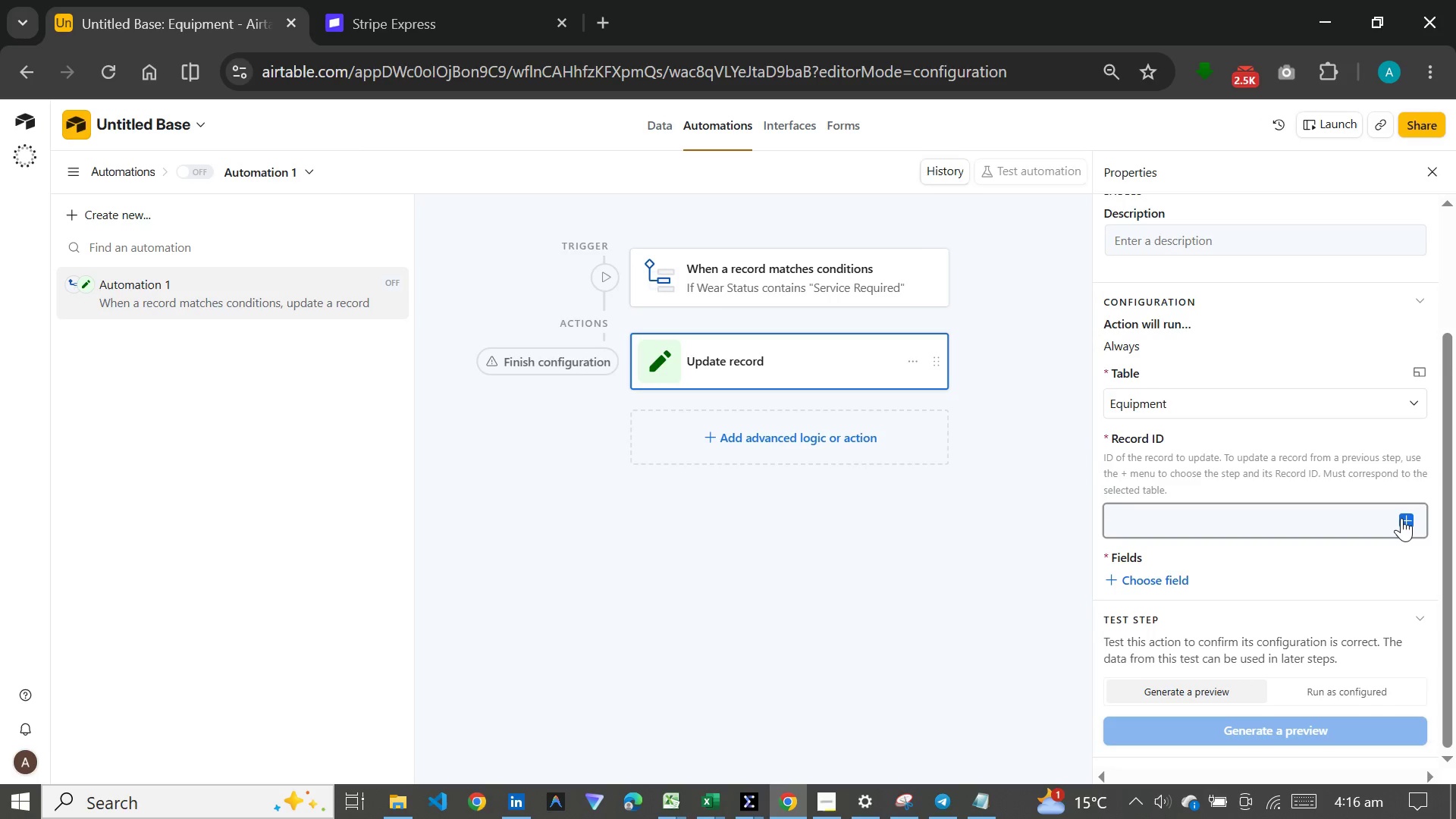 
left_click([1401, 518])
 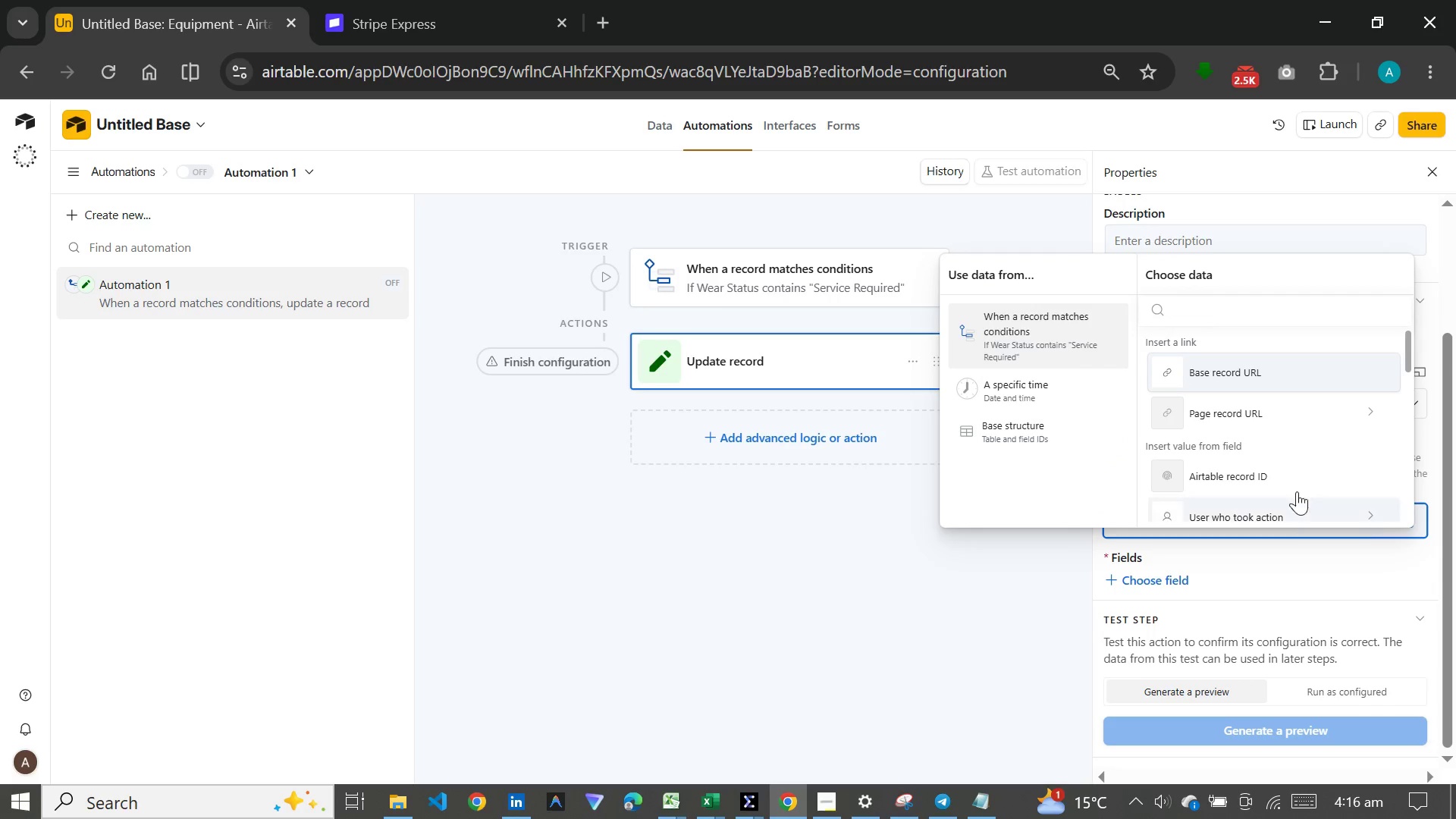 
left_click([1288, 463])
 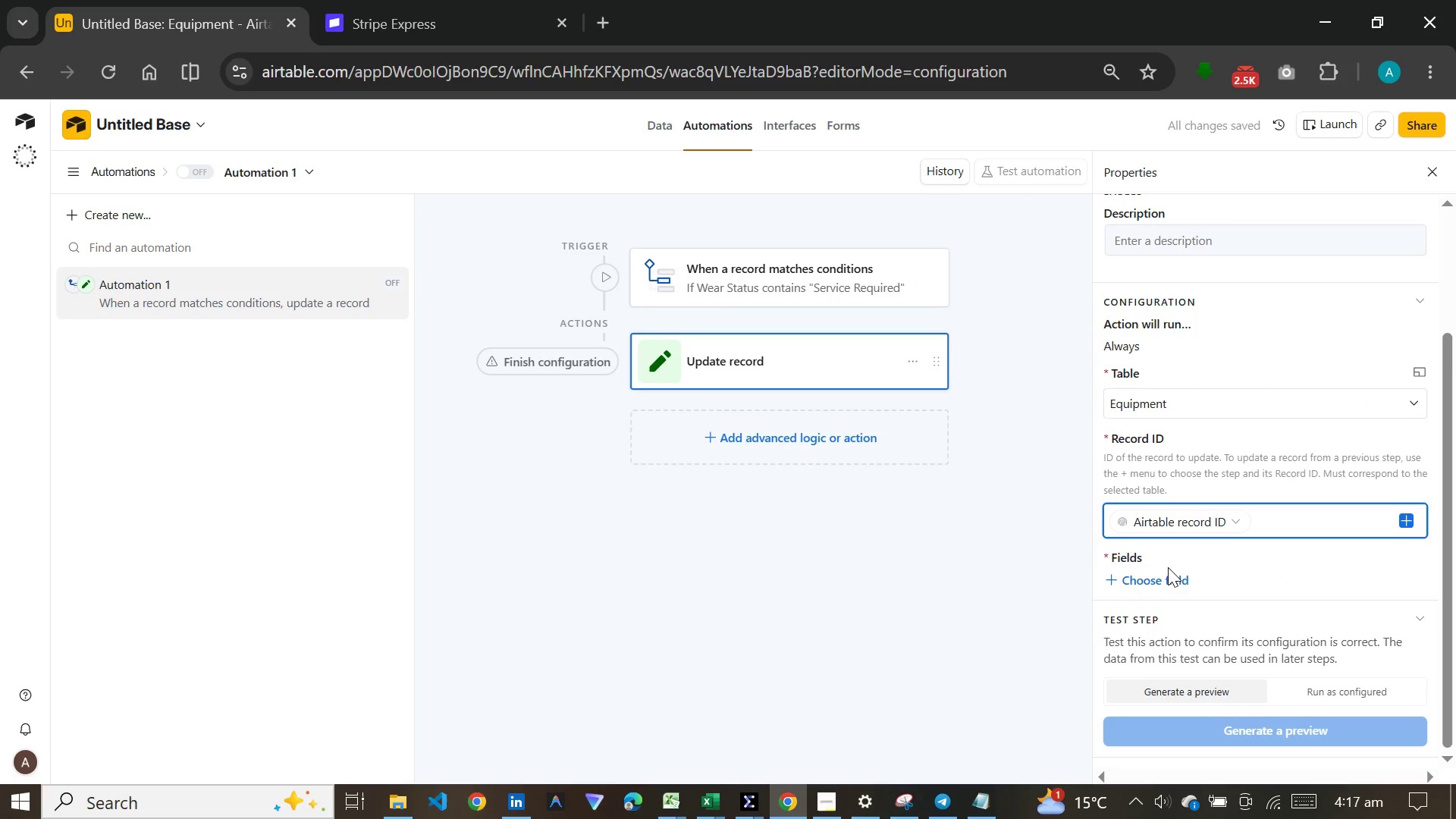 
wait(5.36)
 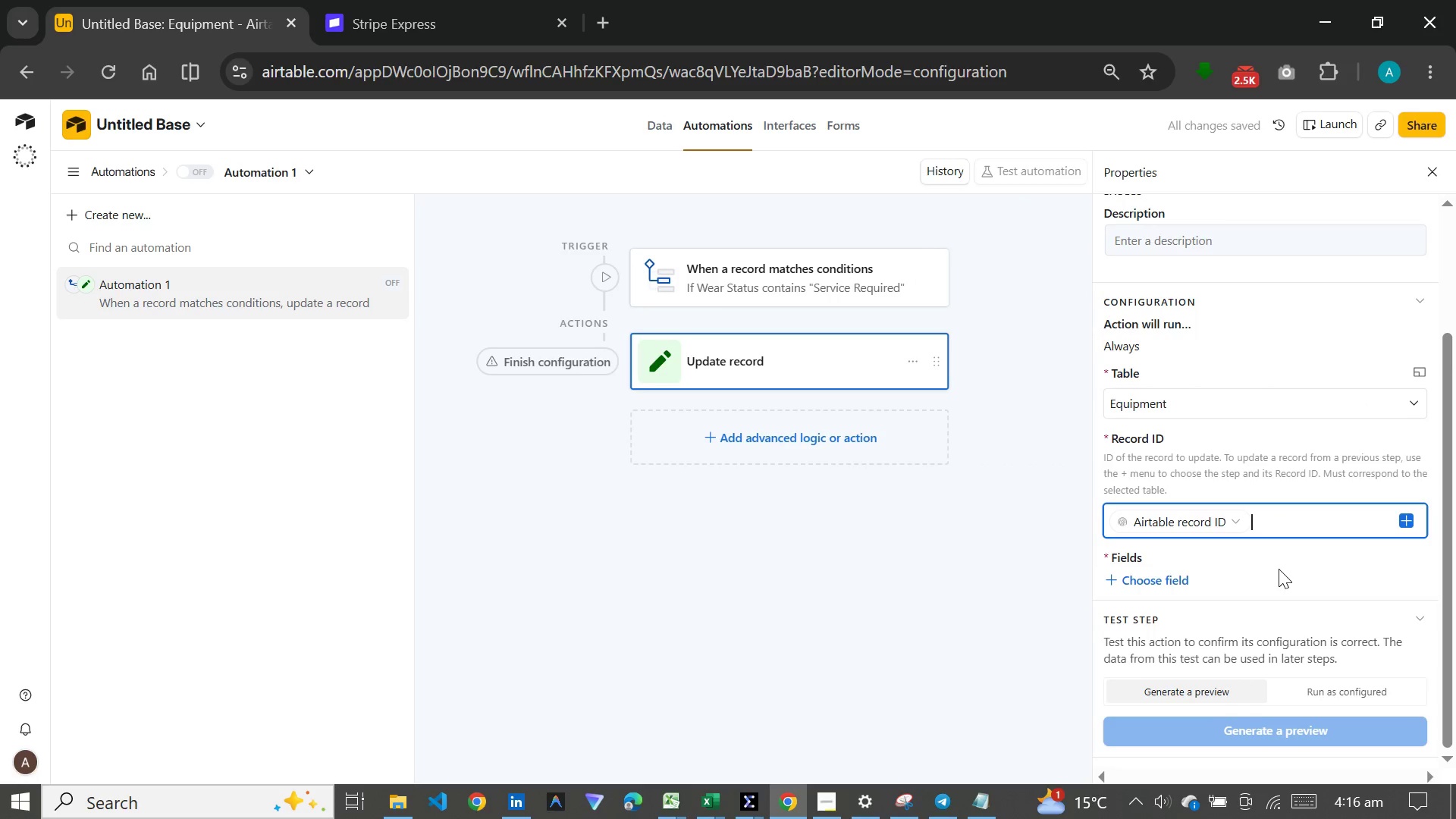 
left_click([1165, 577])
 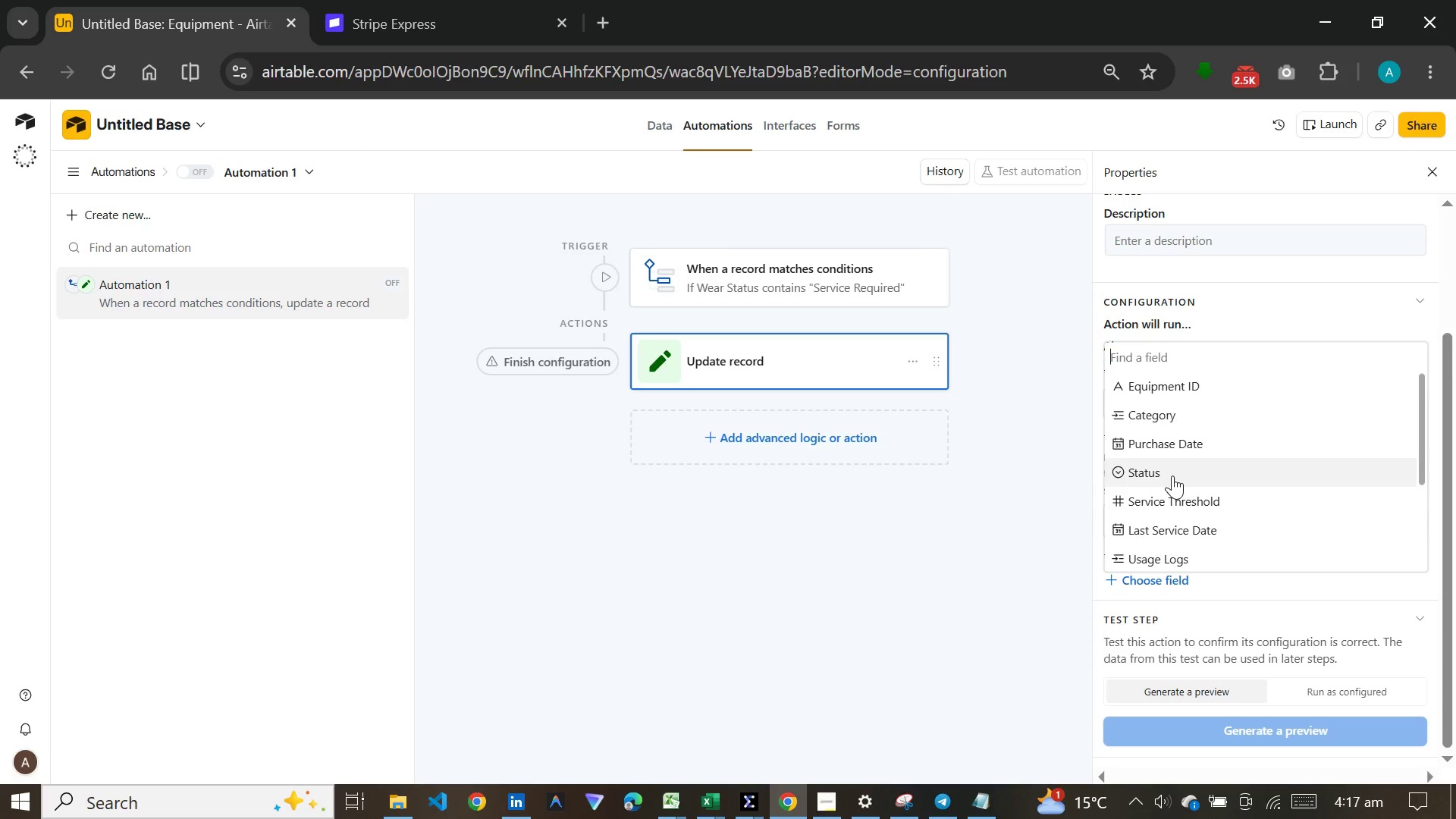 
left_click([1172, 475])
 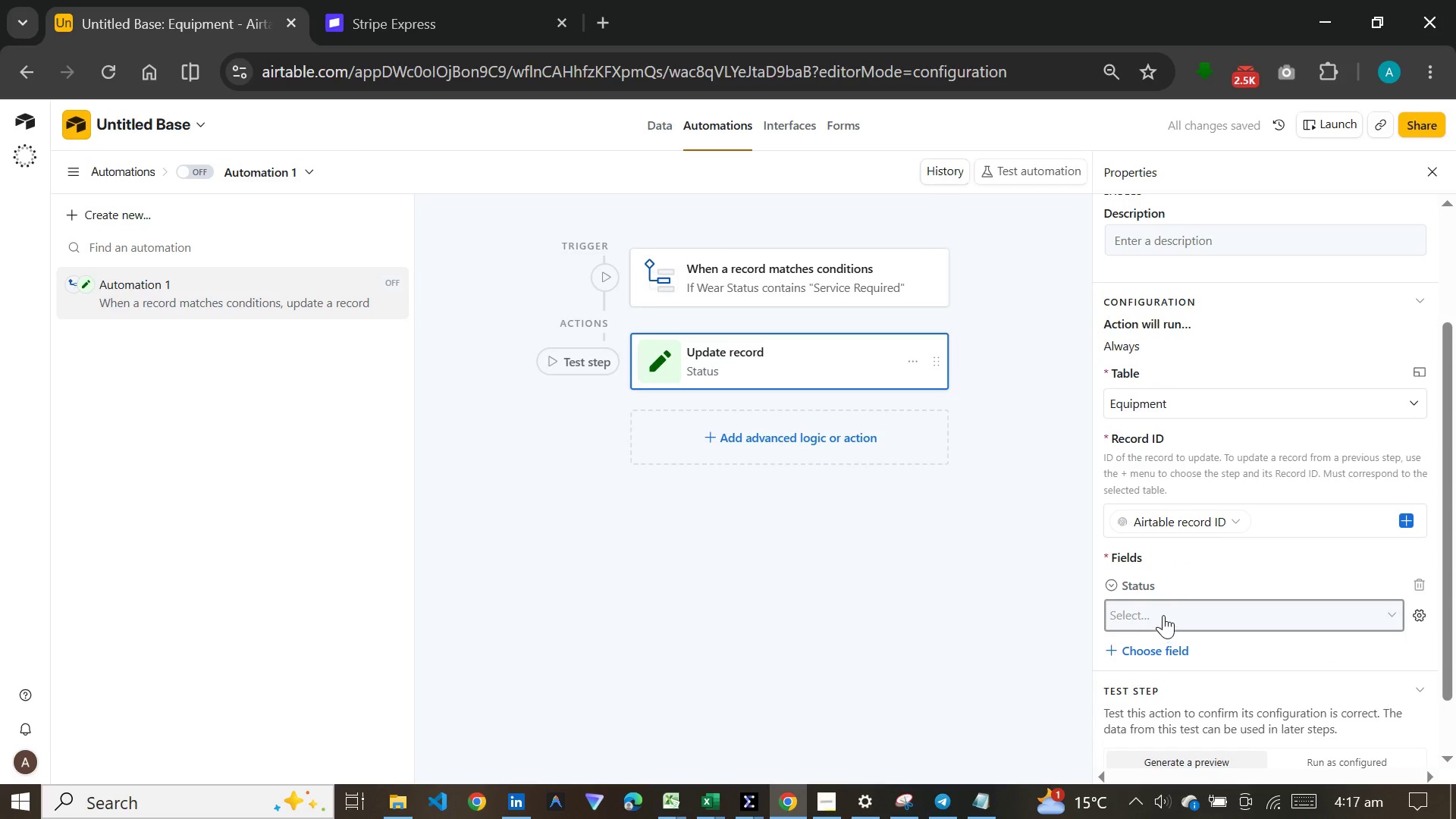 
left_click([1166, 612])
 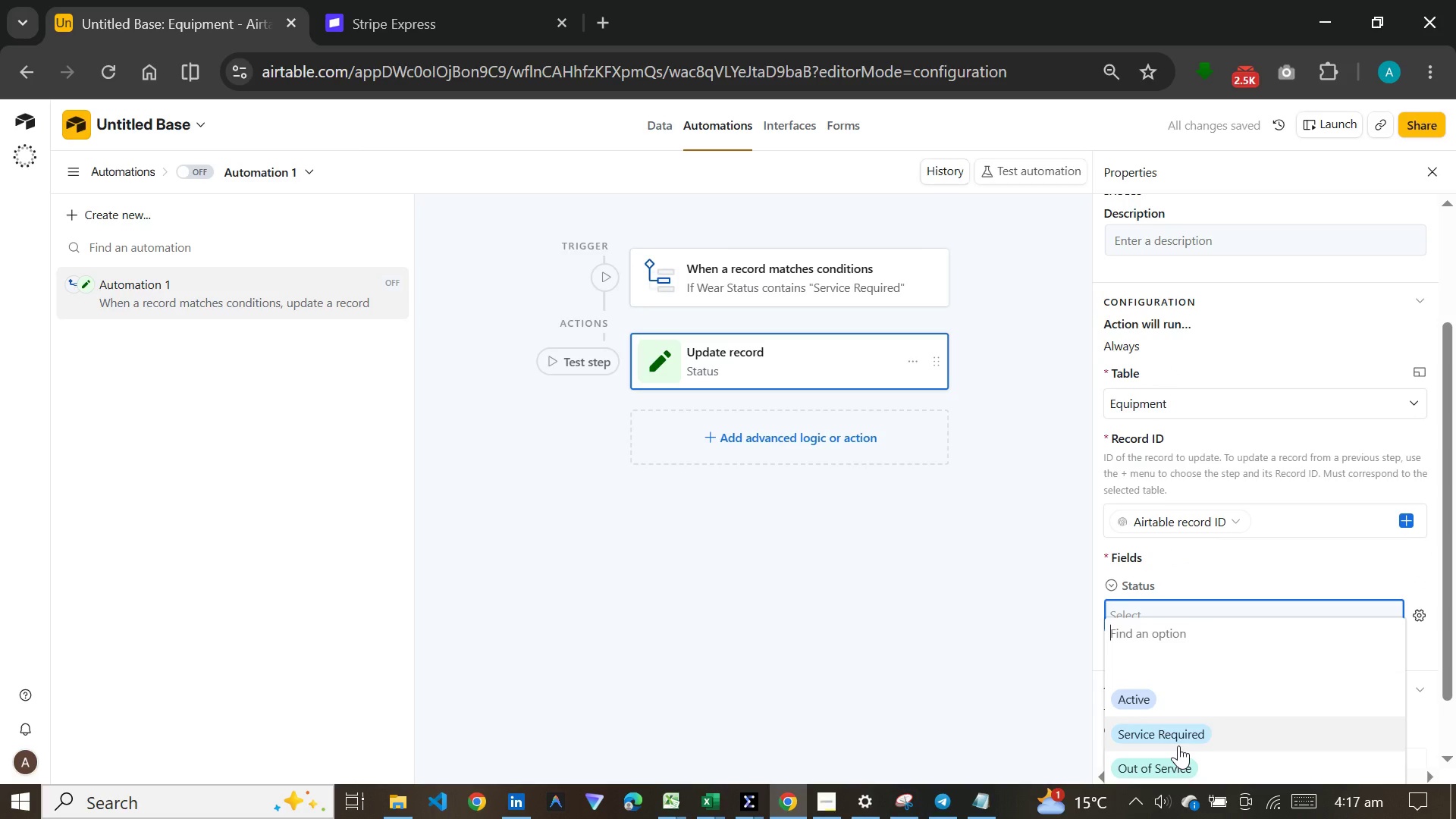 
left_click([1178, 745])
 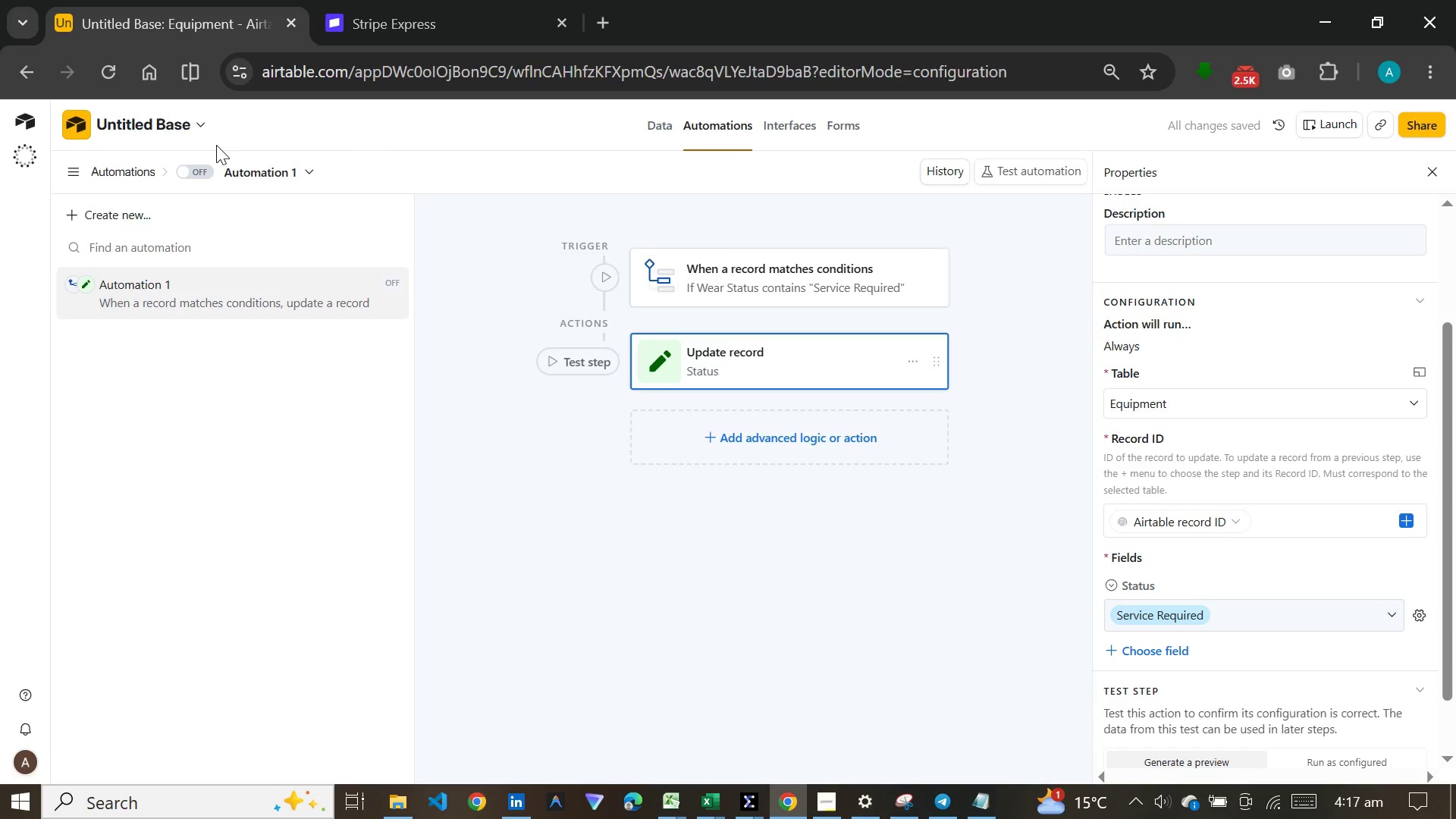 
left_click([194, 159])
 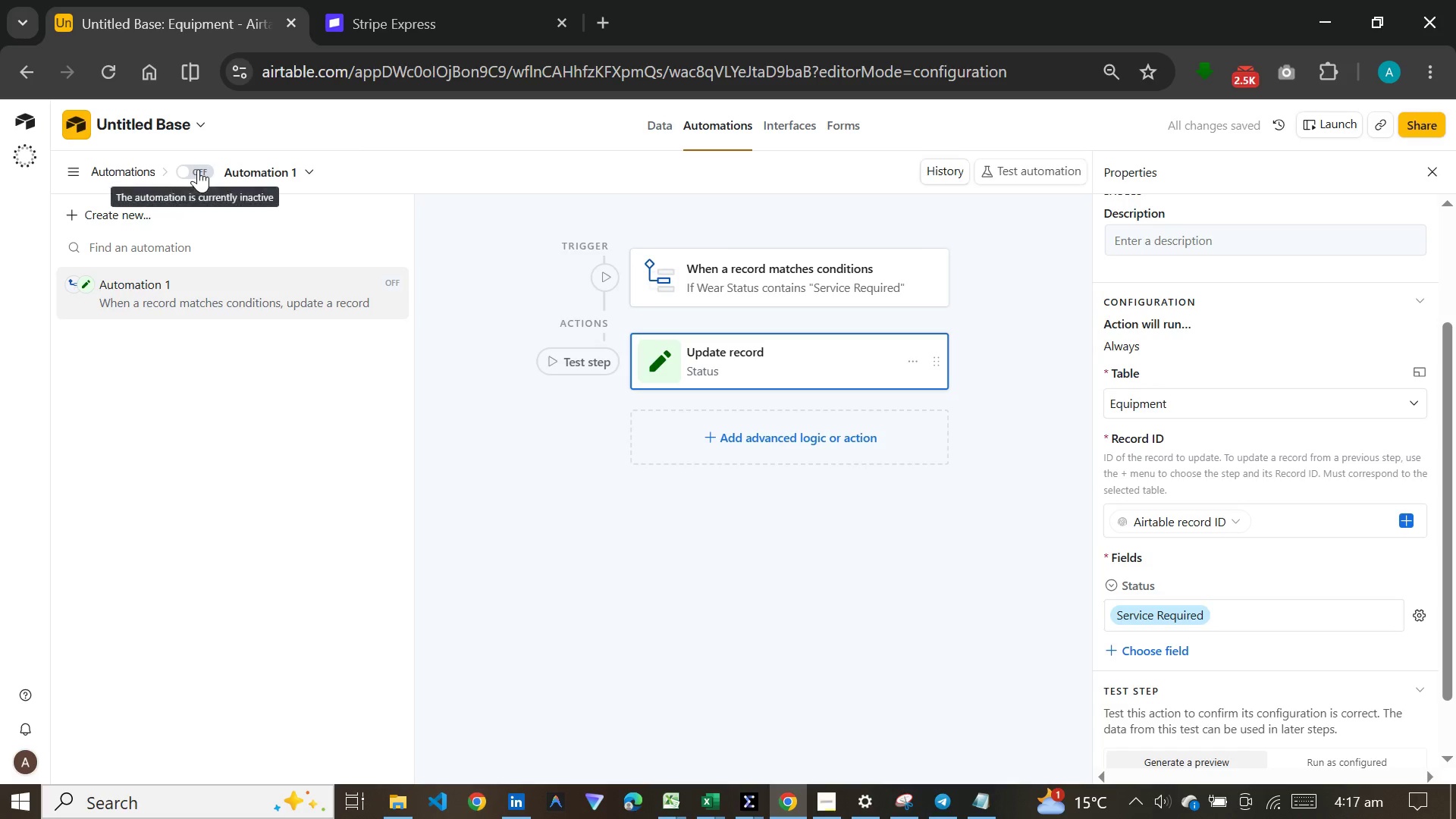 
left_click([198, 169])
 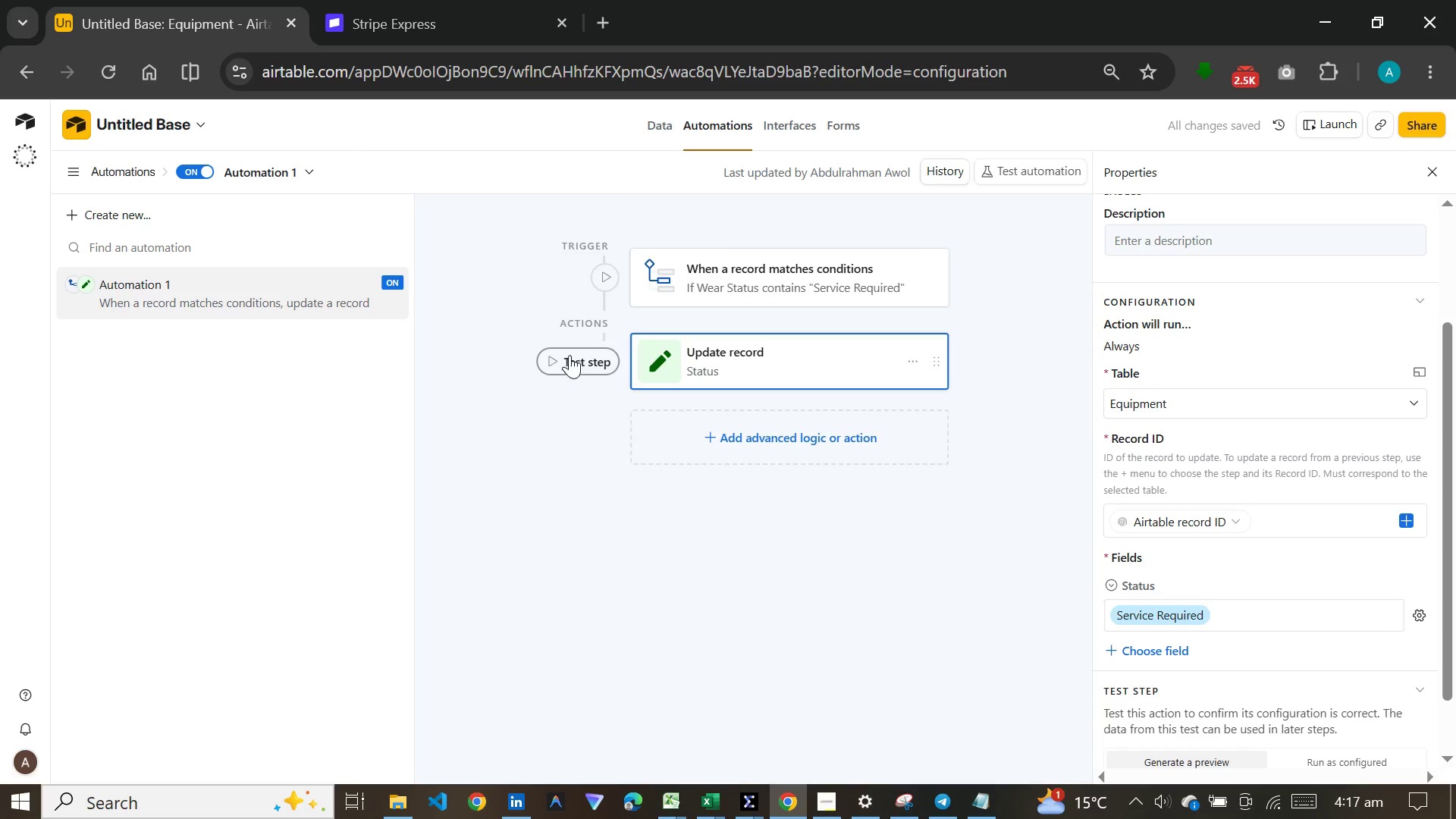 
wait(6.64)
 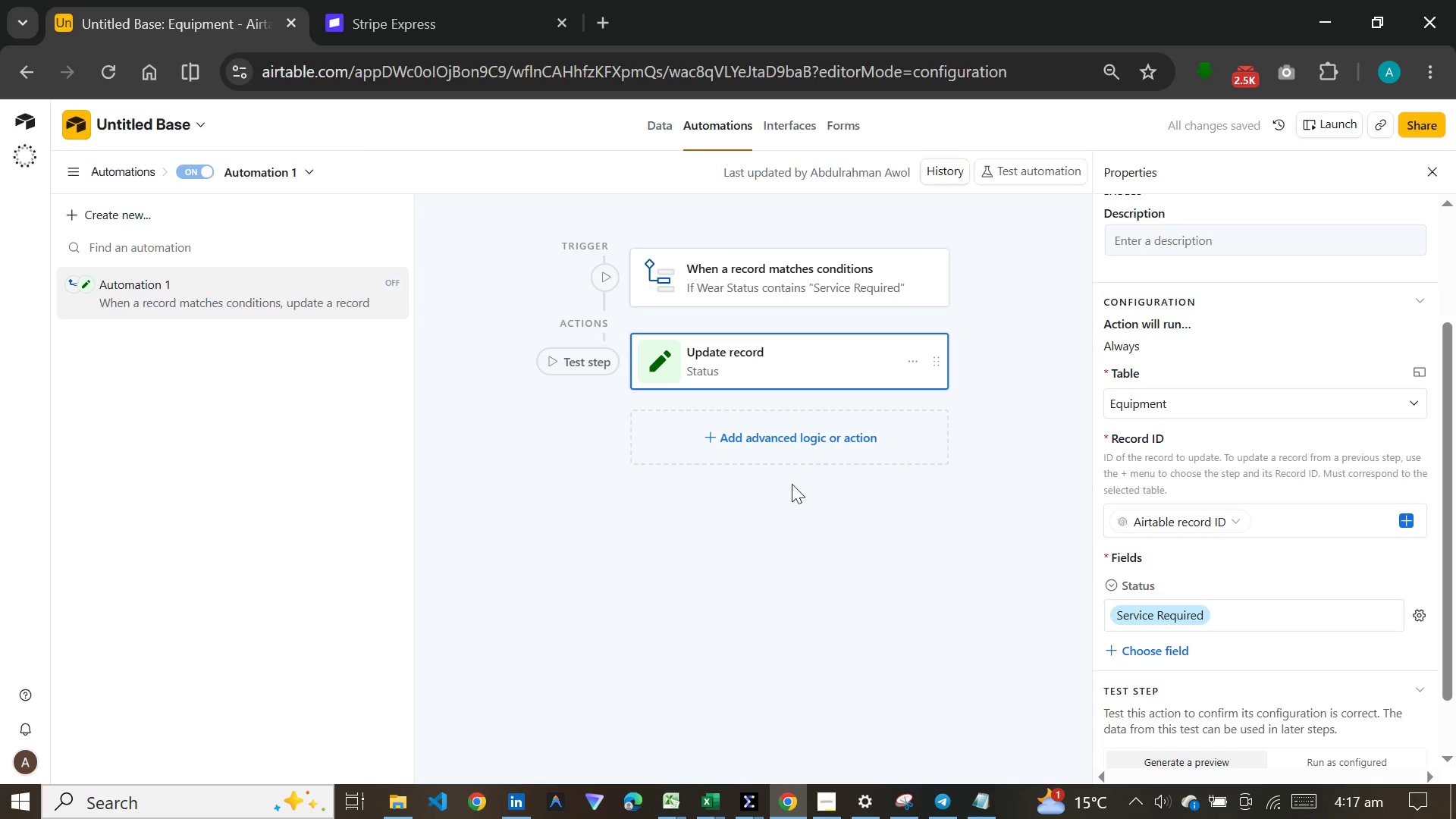 
left_click([585, 361])
 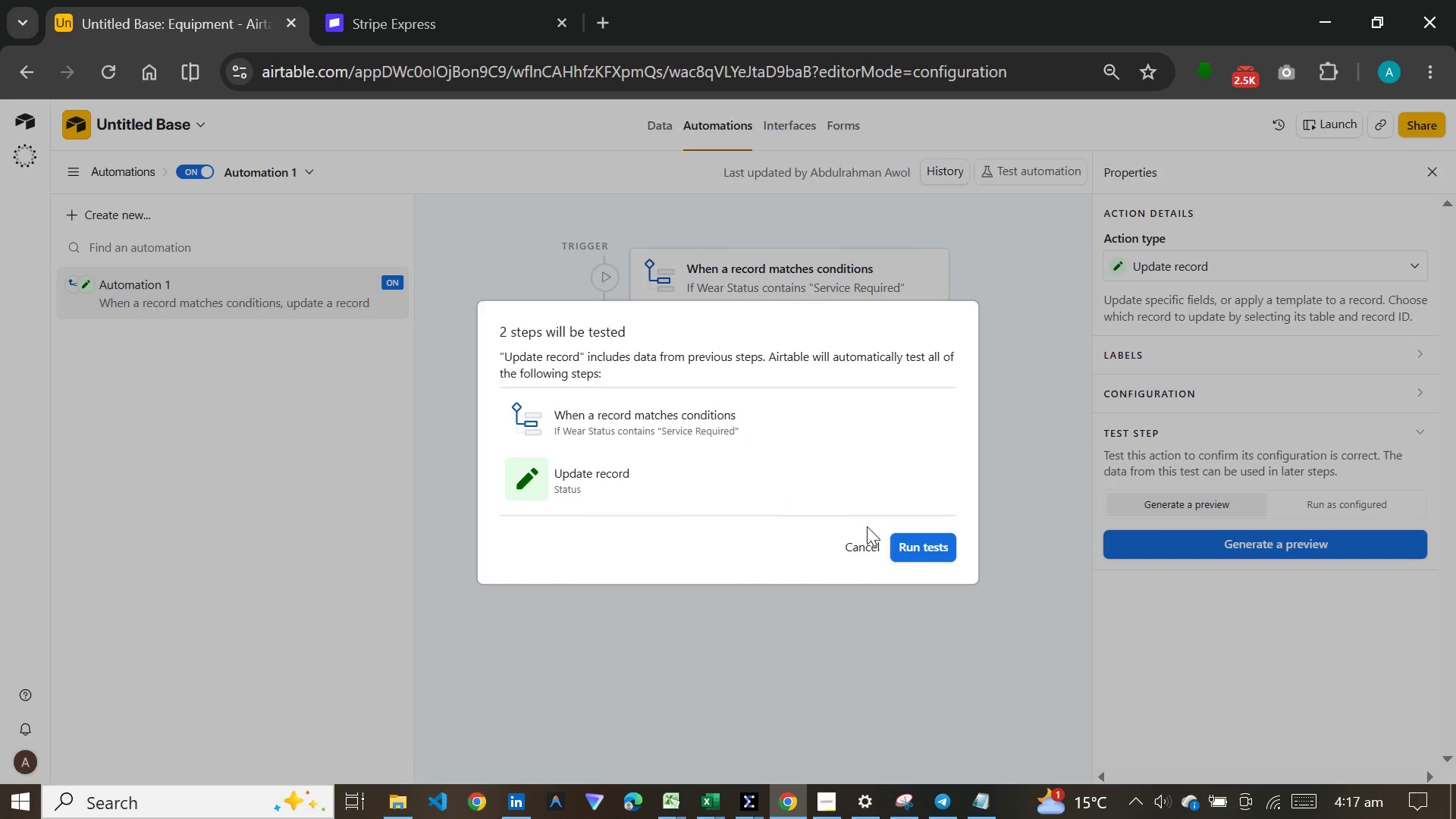 
left_click([912, 541])
 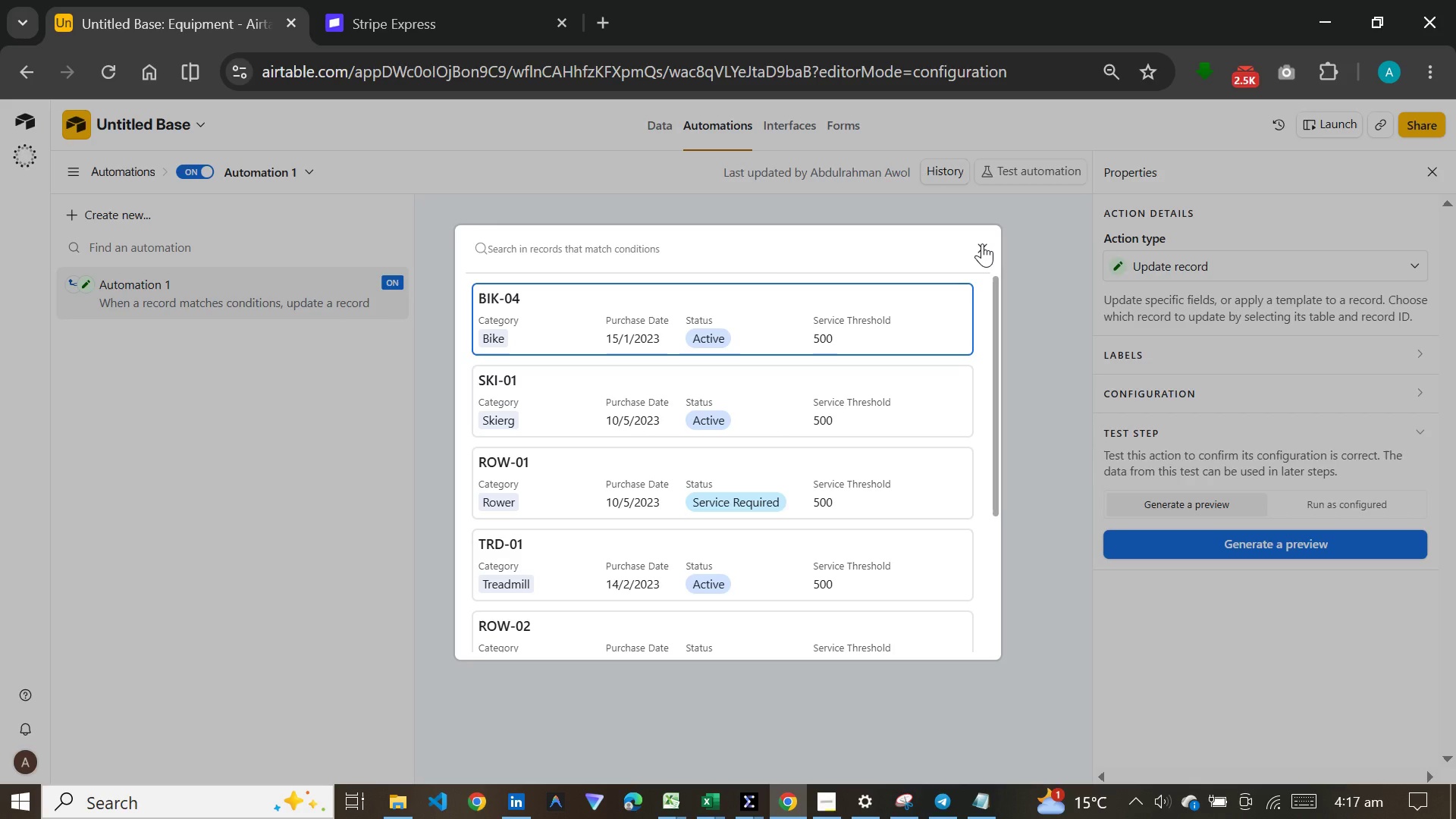 
scroll: coordinate [900, 415], scroll_direction: down, amount: 6.0
 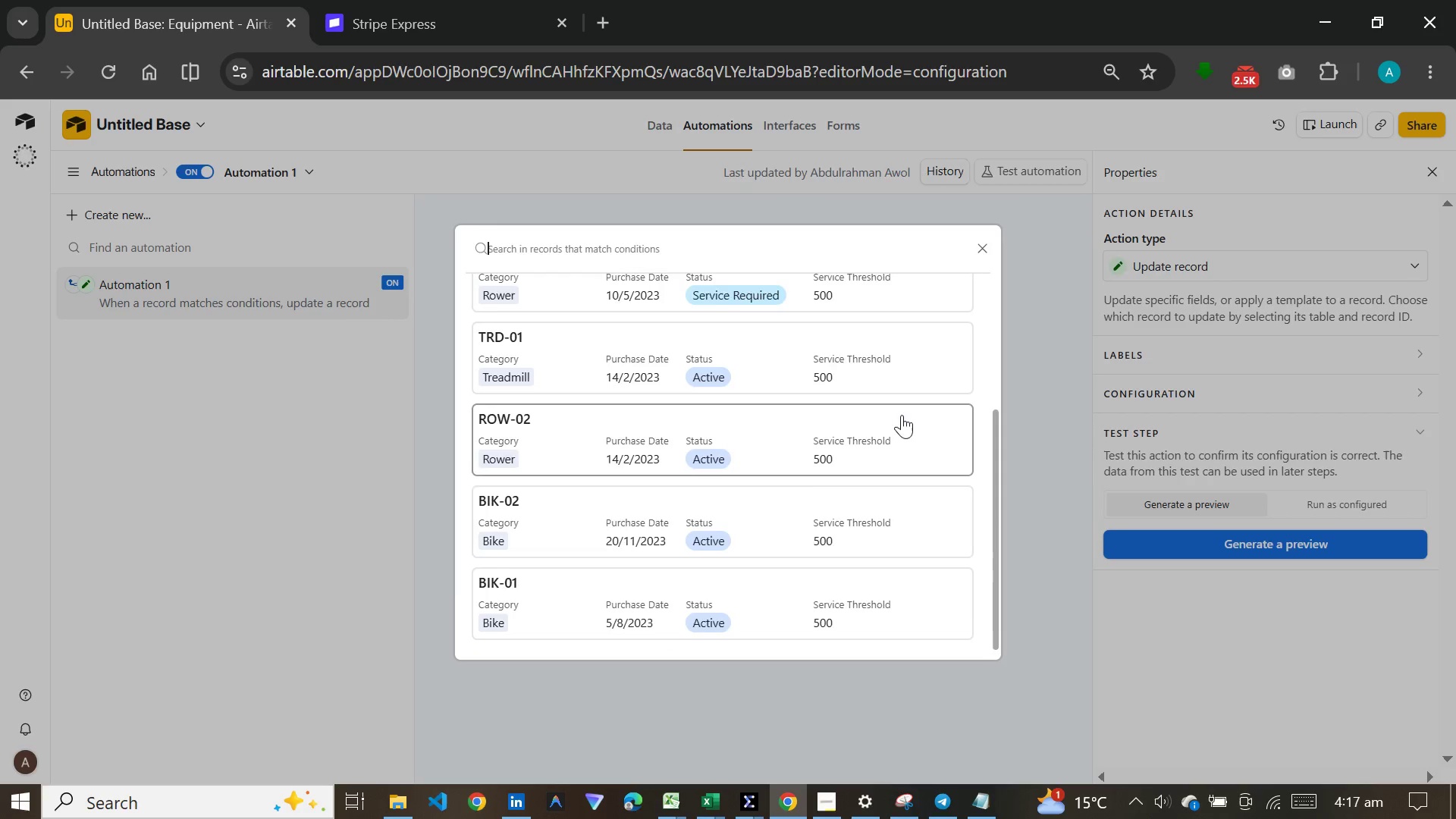 
scroll: coordinate [902, 415], scroll_direction: up, amount: 3.0
 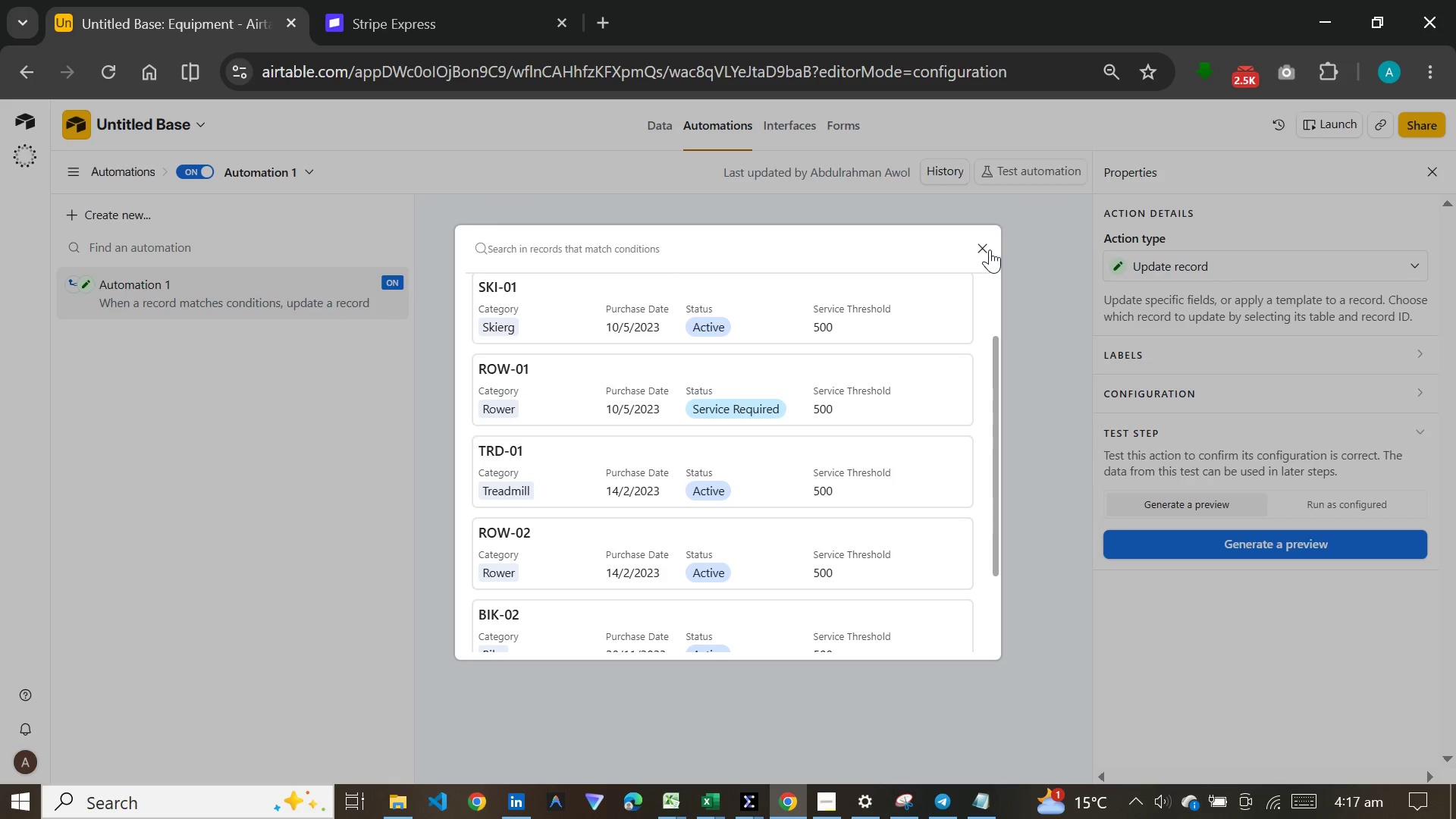 
left_click([990, 249])
 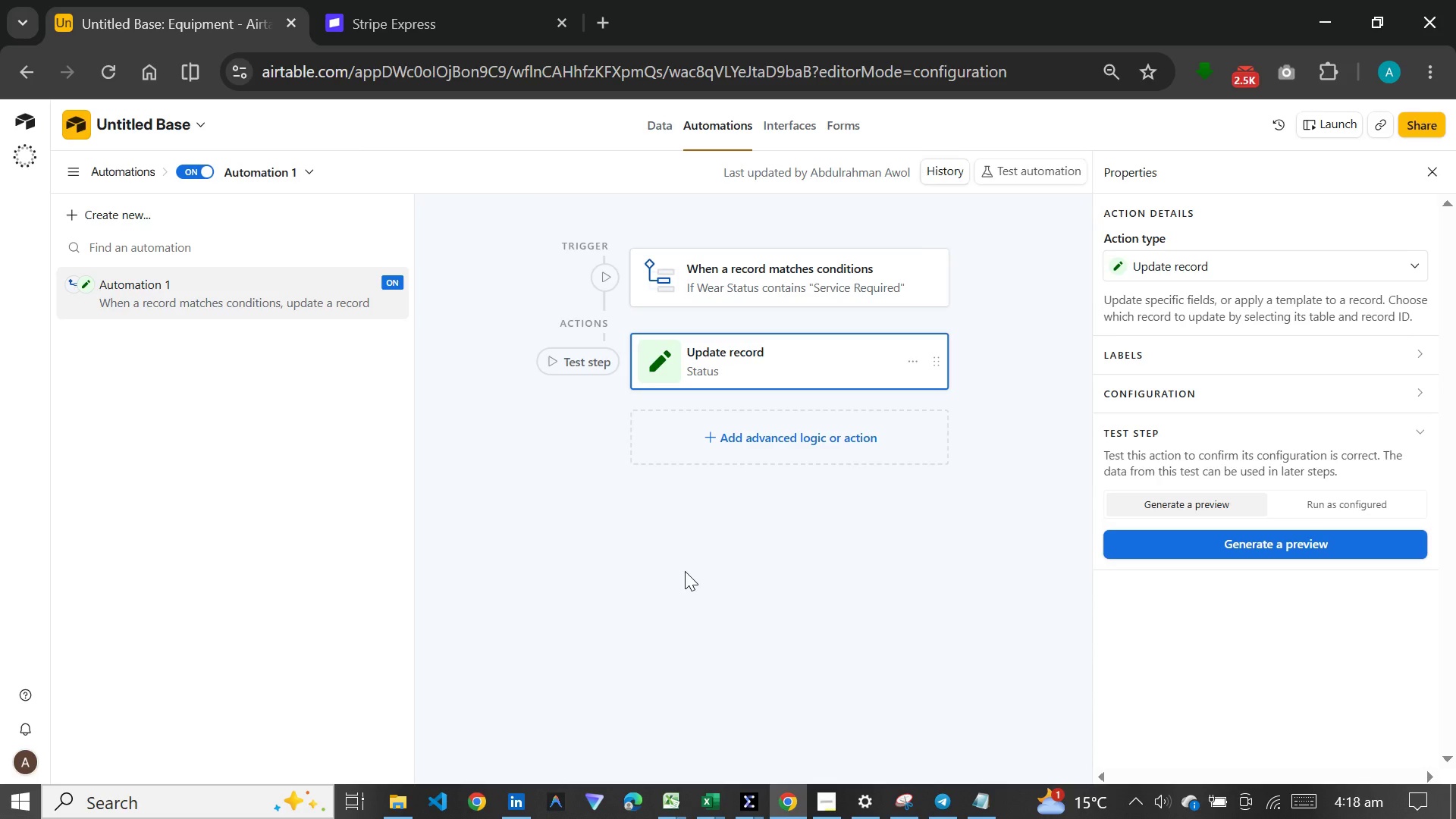 
wait(43.06)
 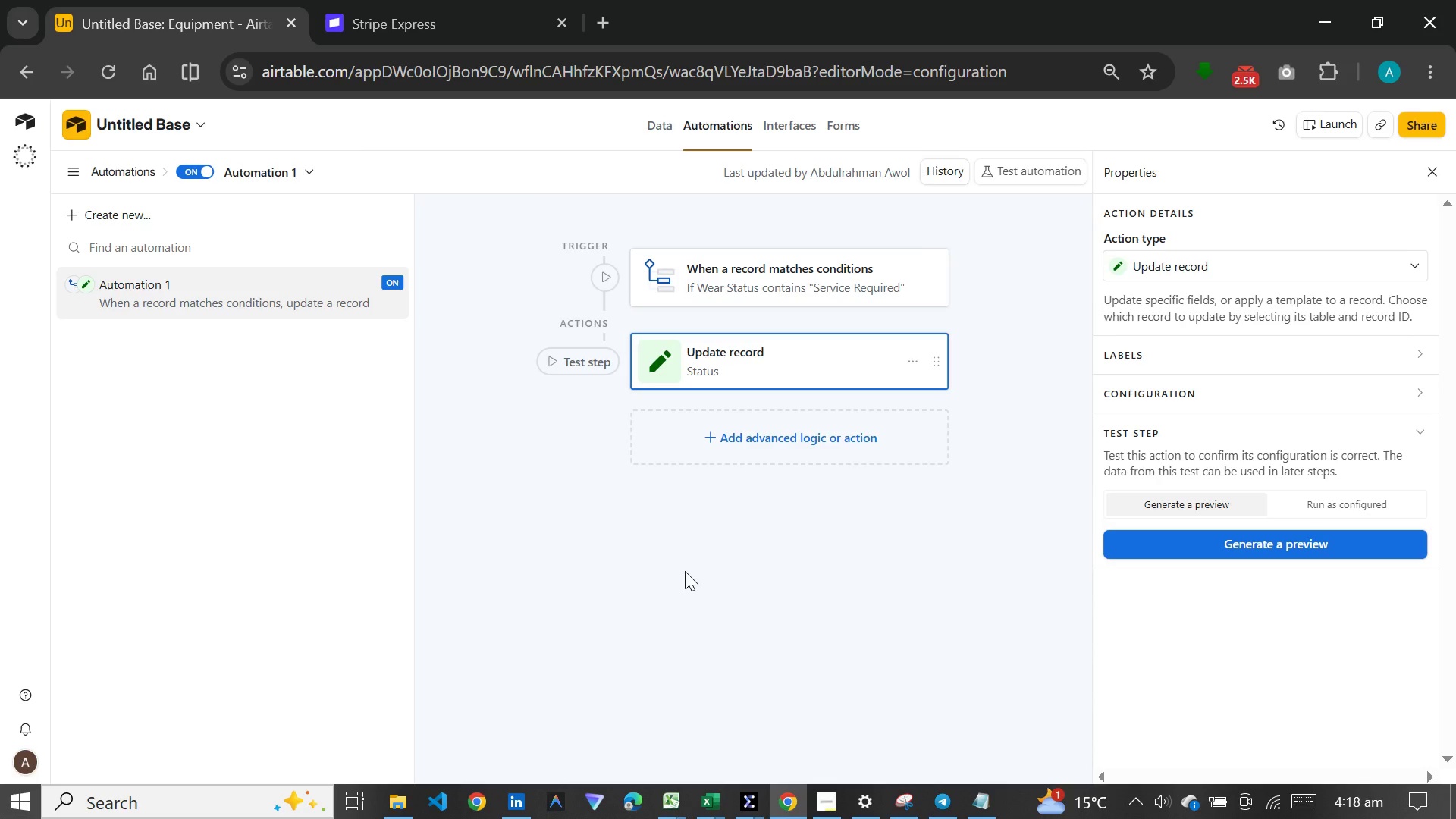 
left_click([399, 293])
 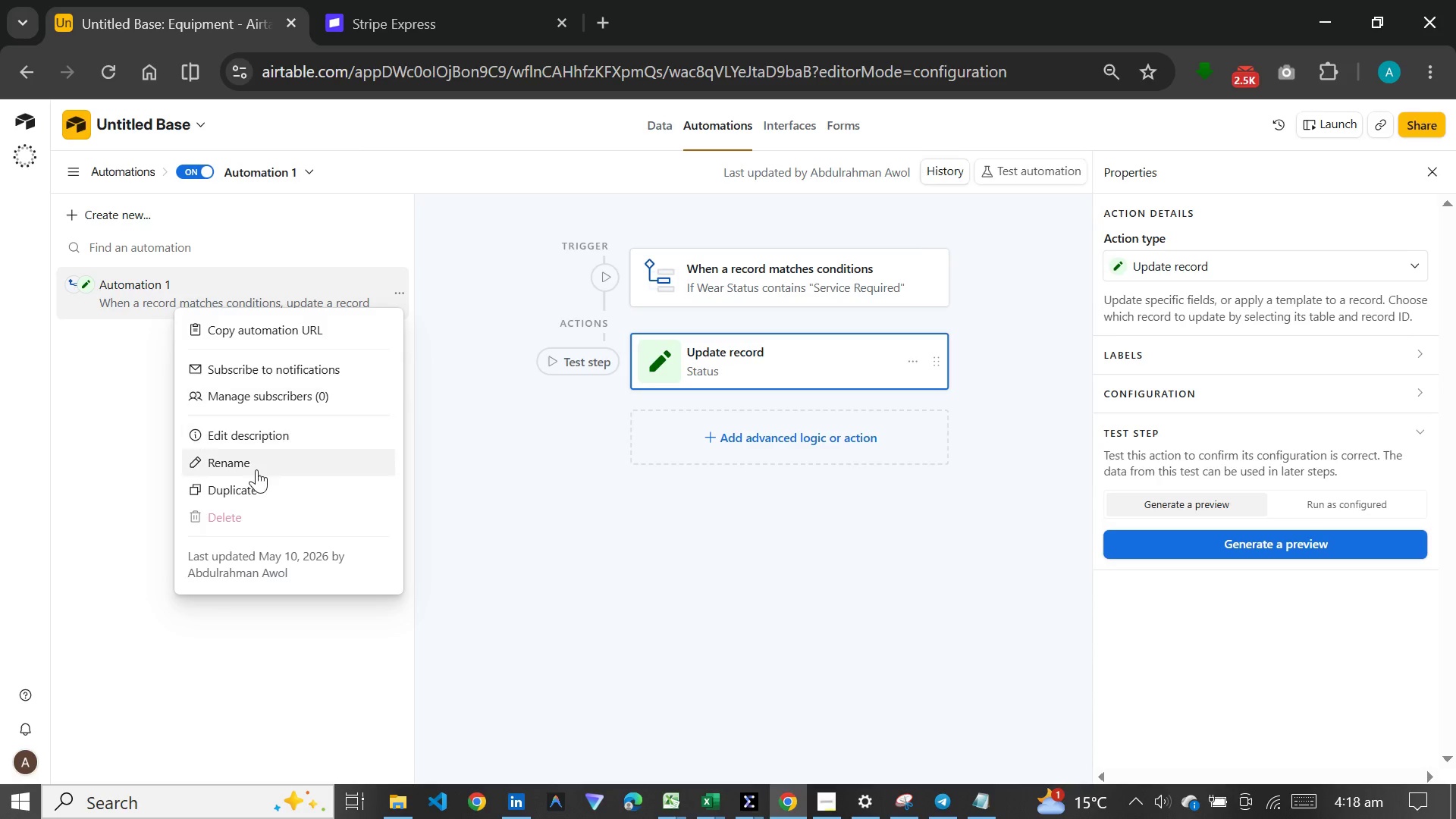 
left_click([256, 469])
 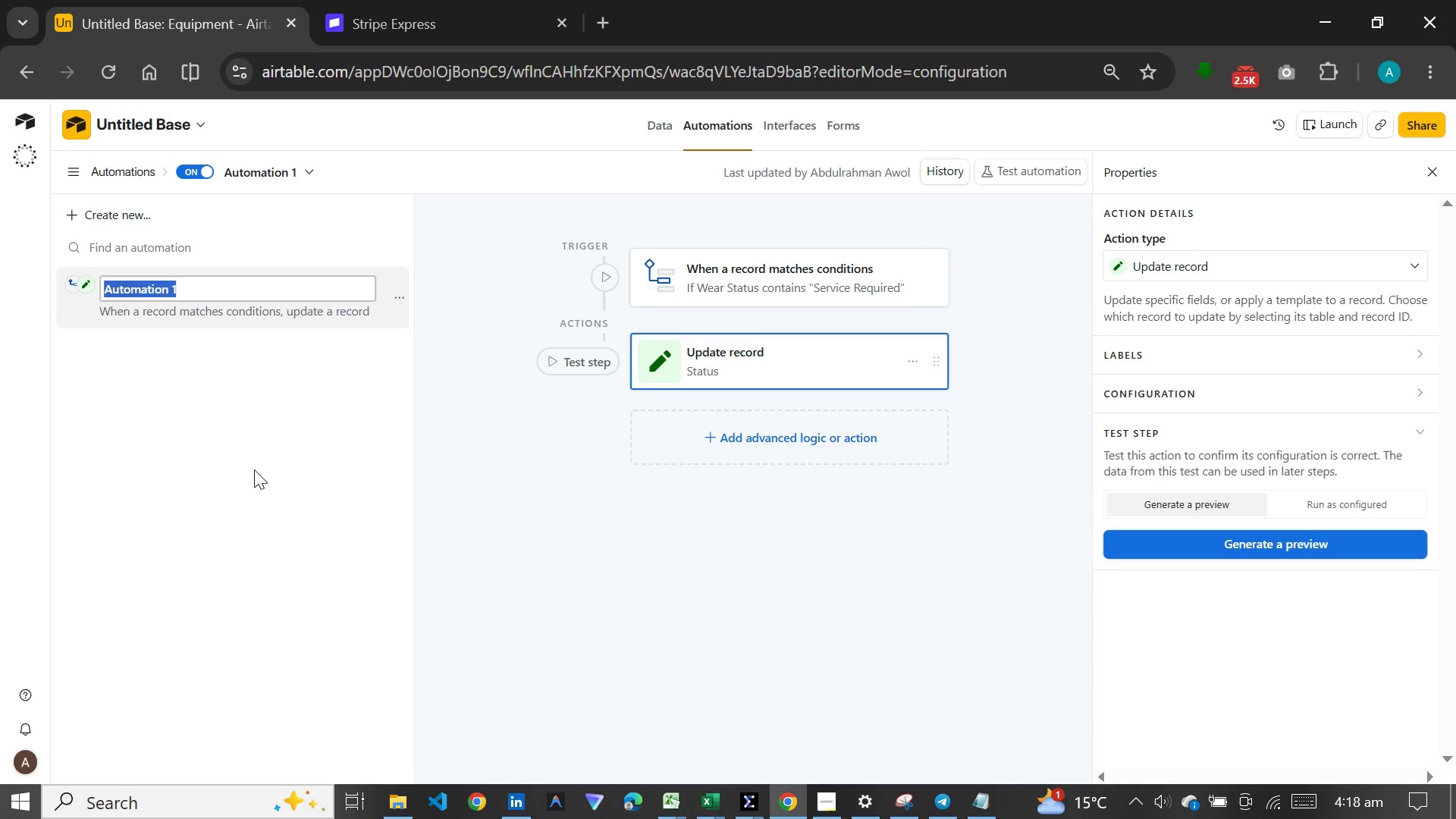 
type(Service required Flag)
 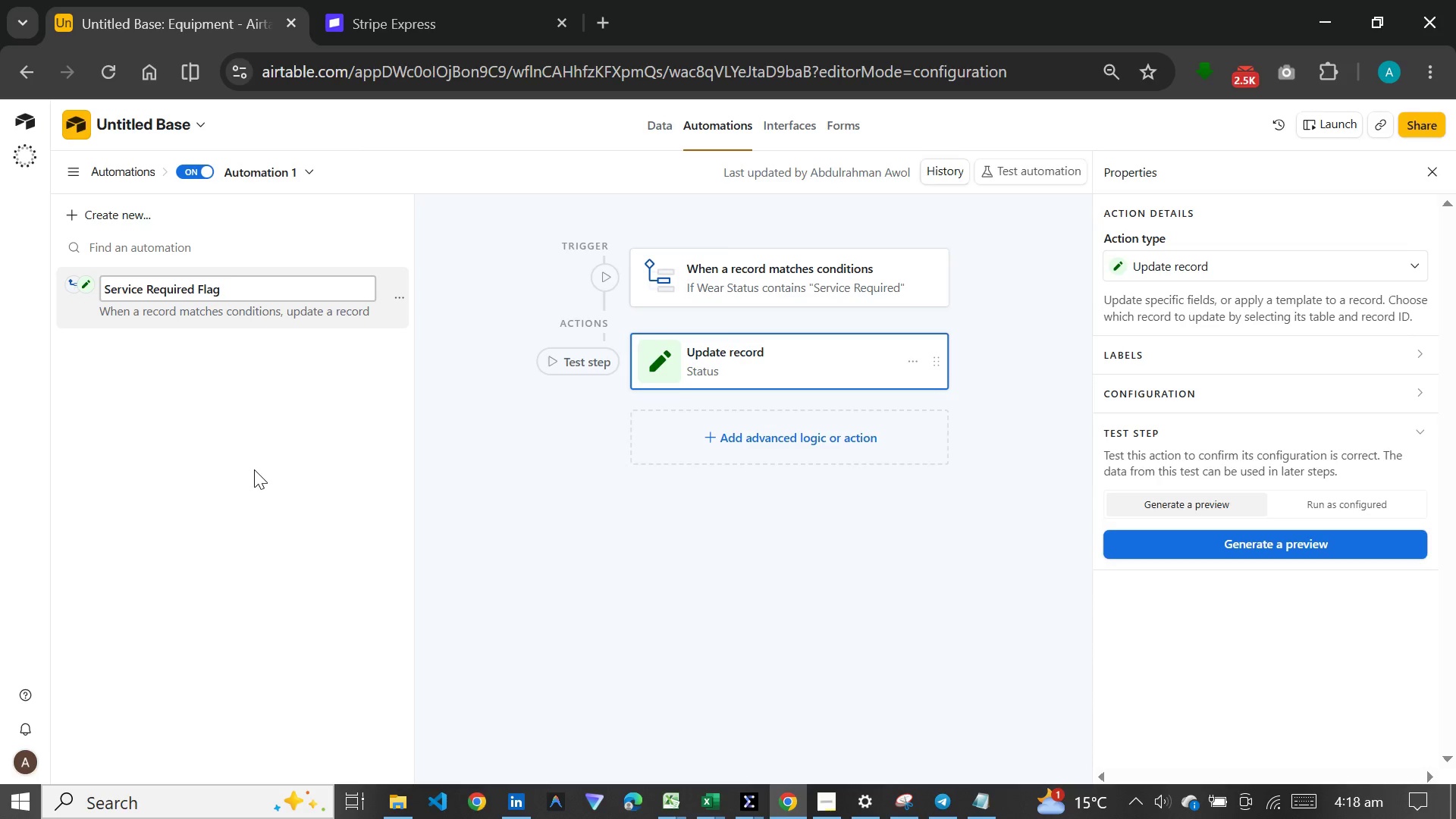 
key(Enter)
 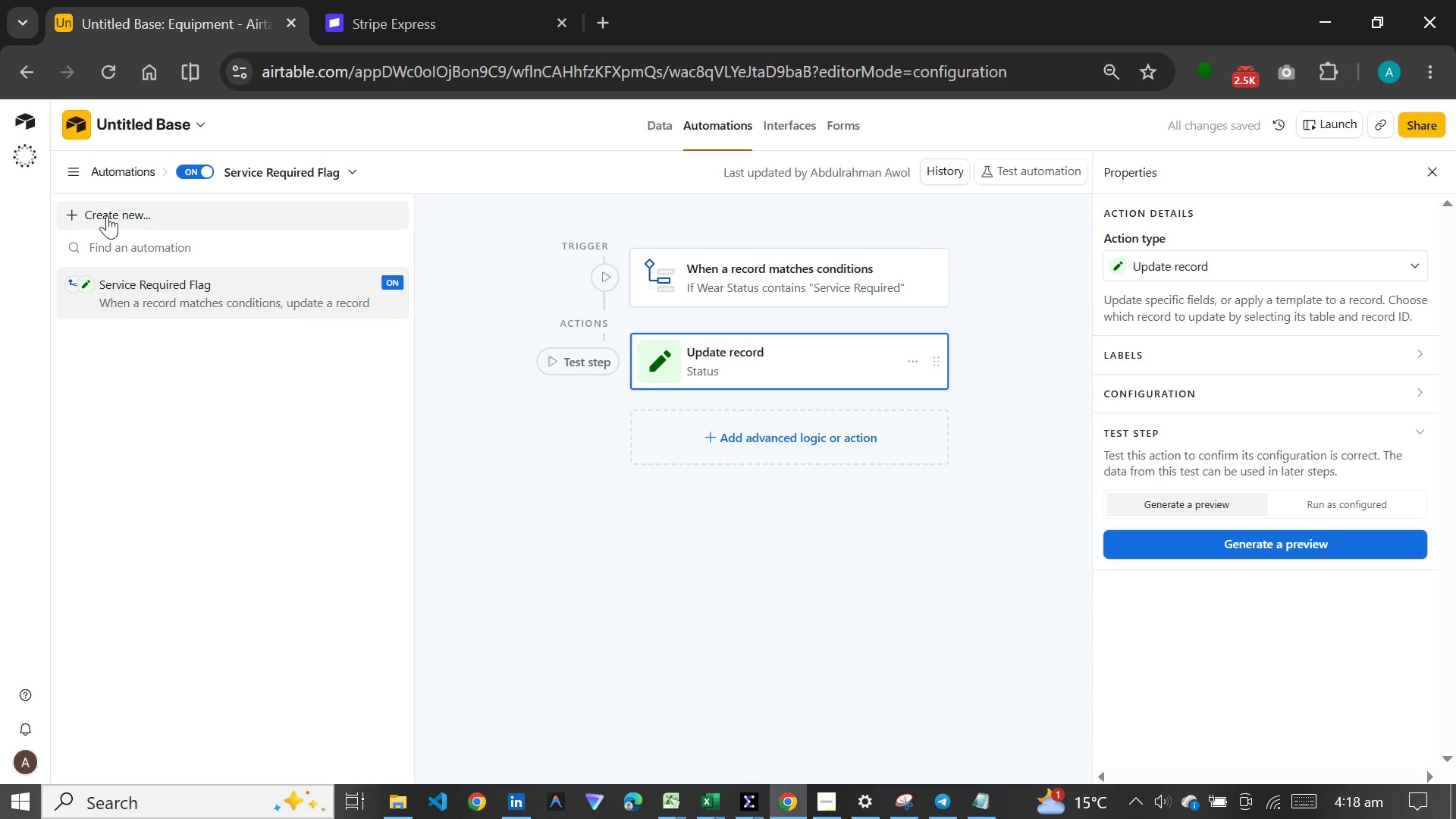 
left_click([107, 215])
 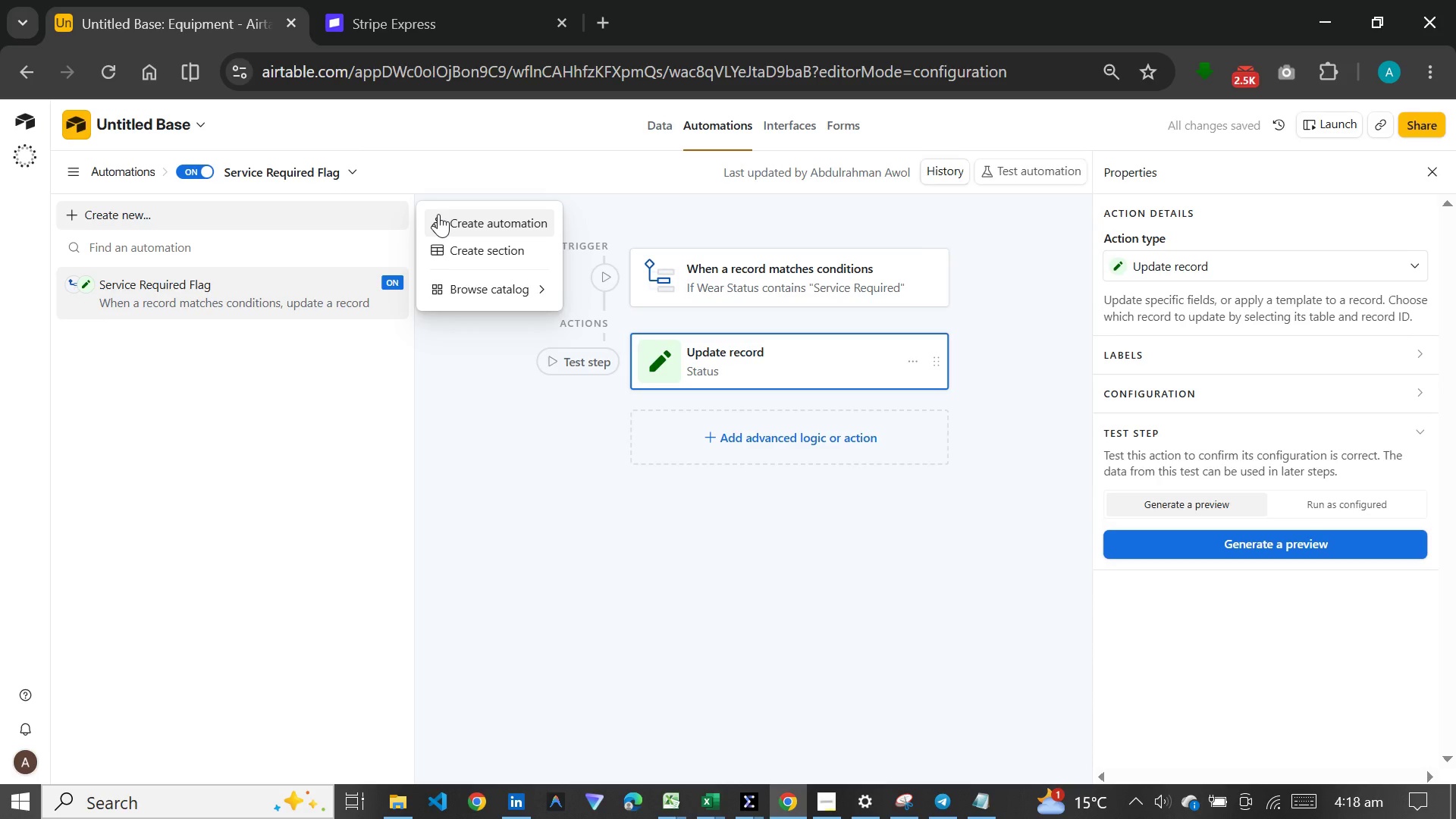 
left_click([438, 214])
 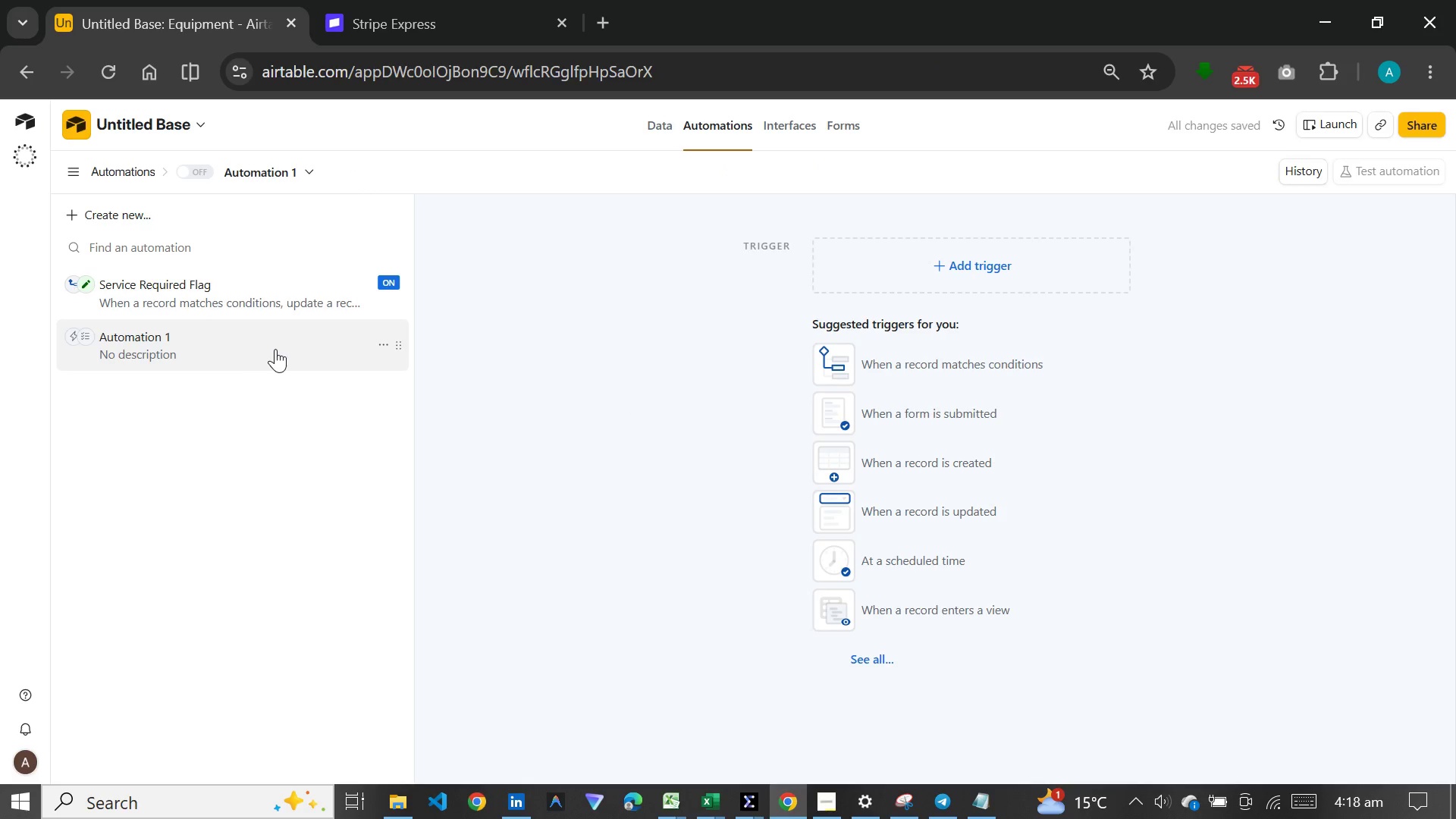 
left_click([383, 338])
 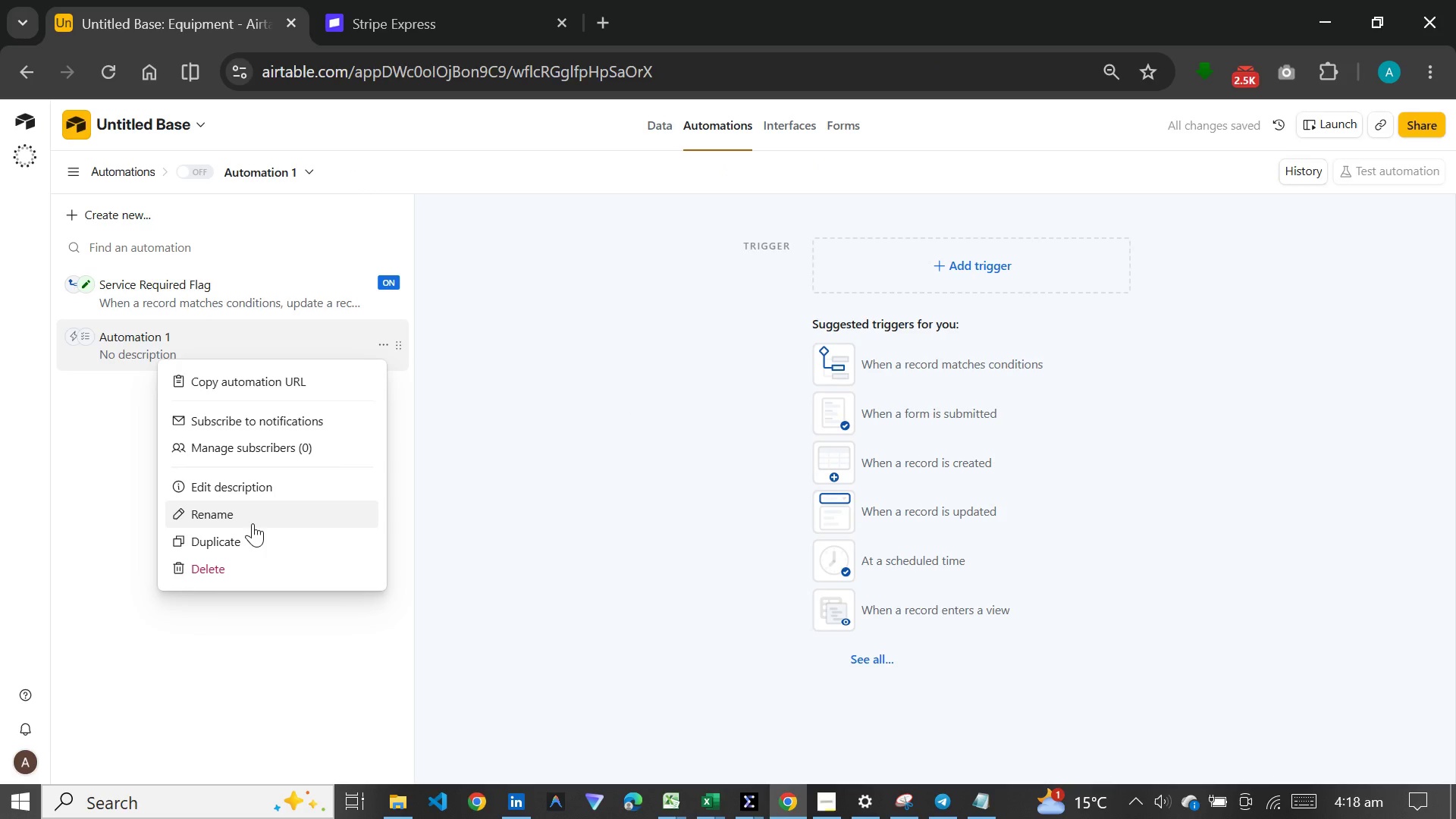 
left_click([253, 523])
 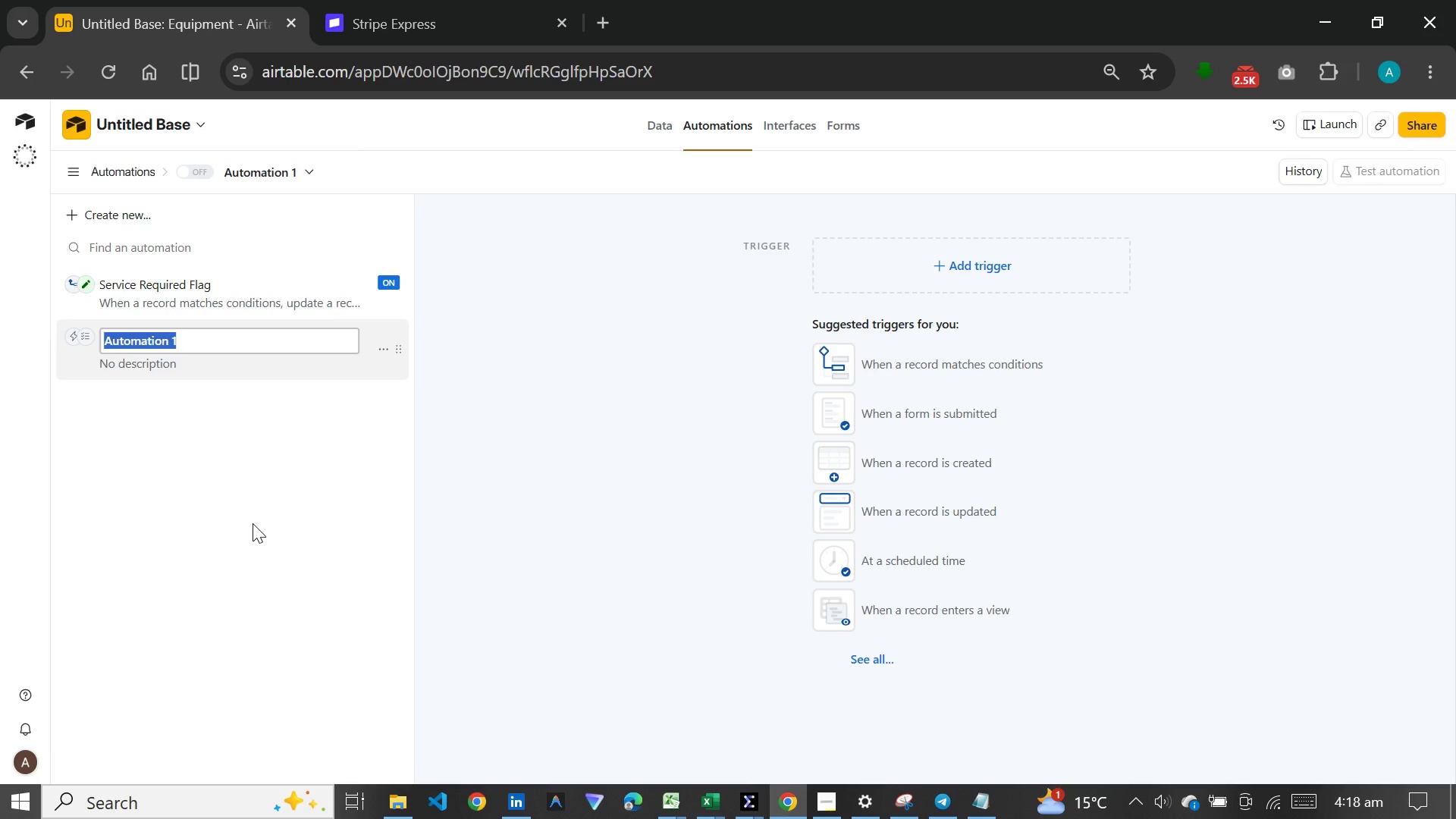 
wait(7.09)
 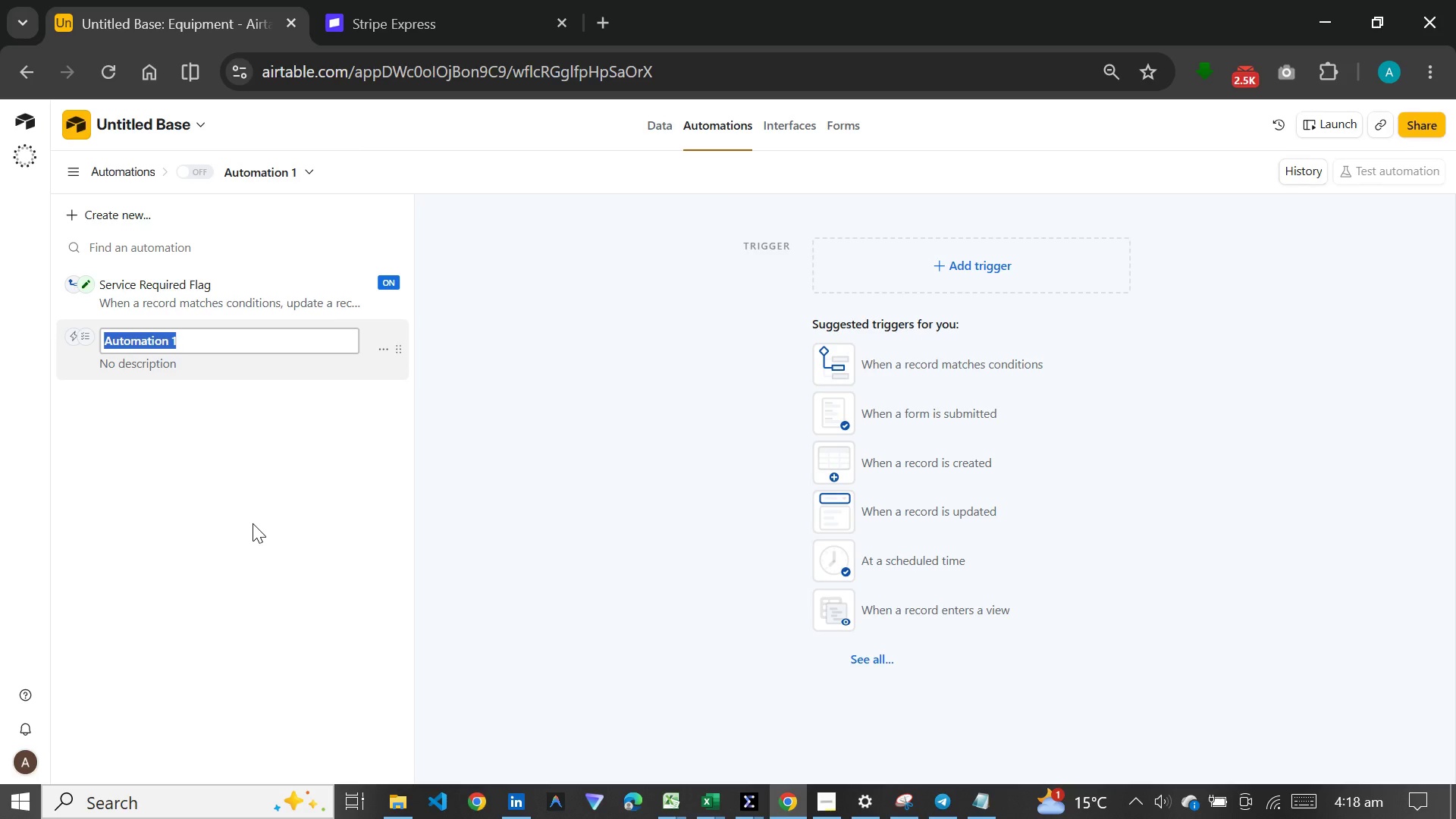 
type(Member Milestone Alert)
 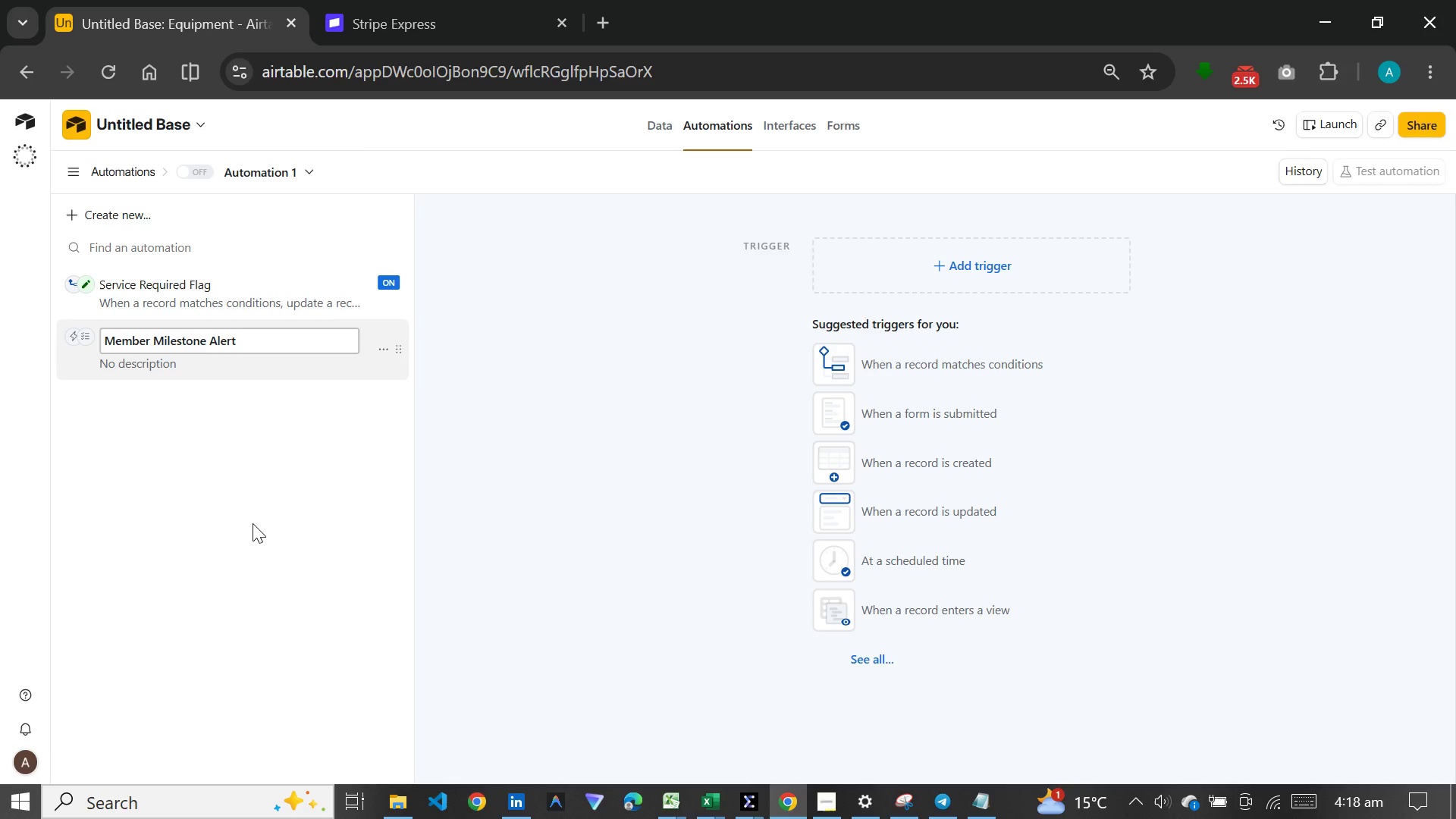 
key(Enter)
 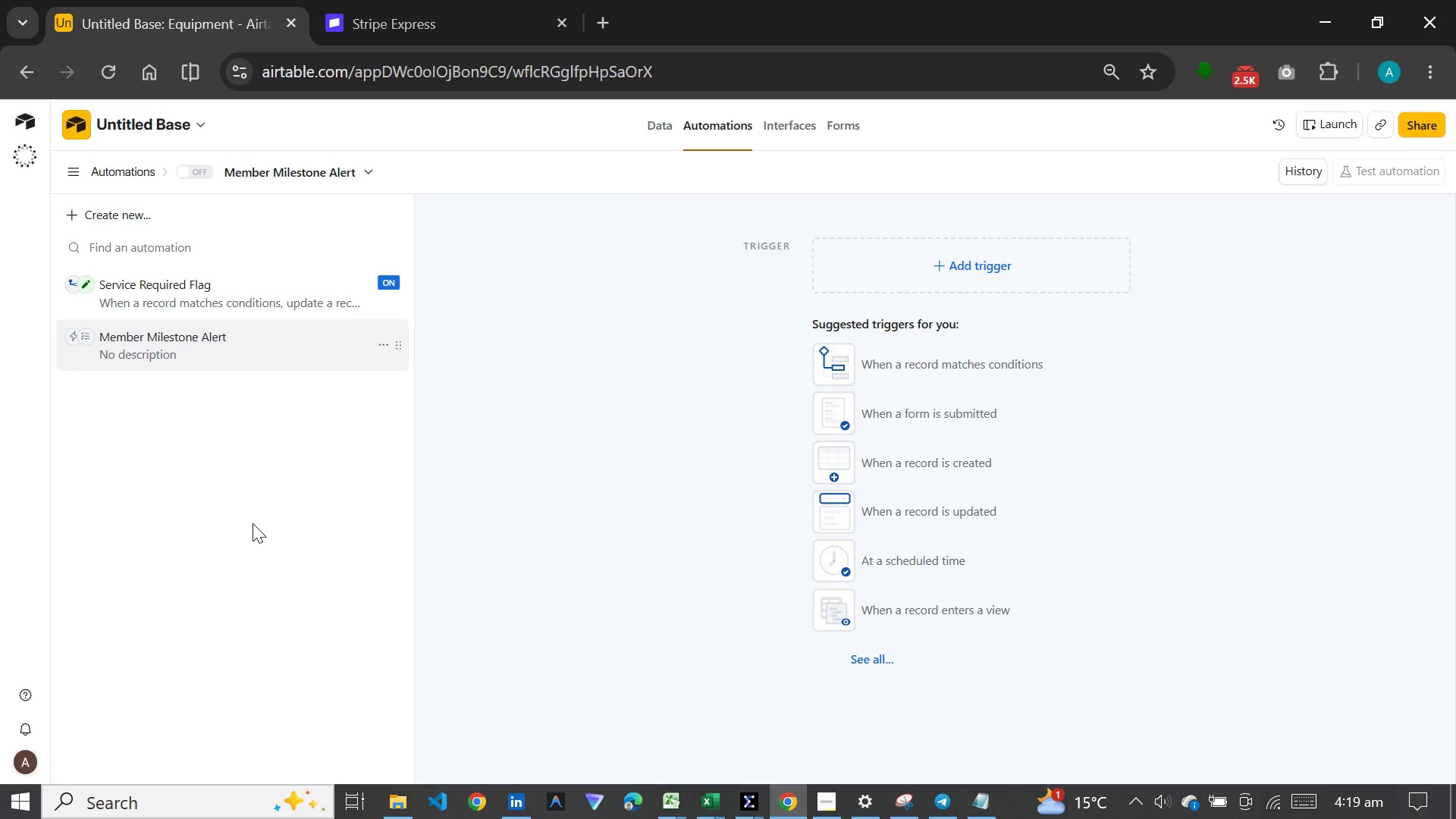 
wait(7.92)
 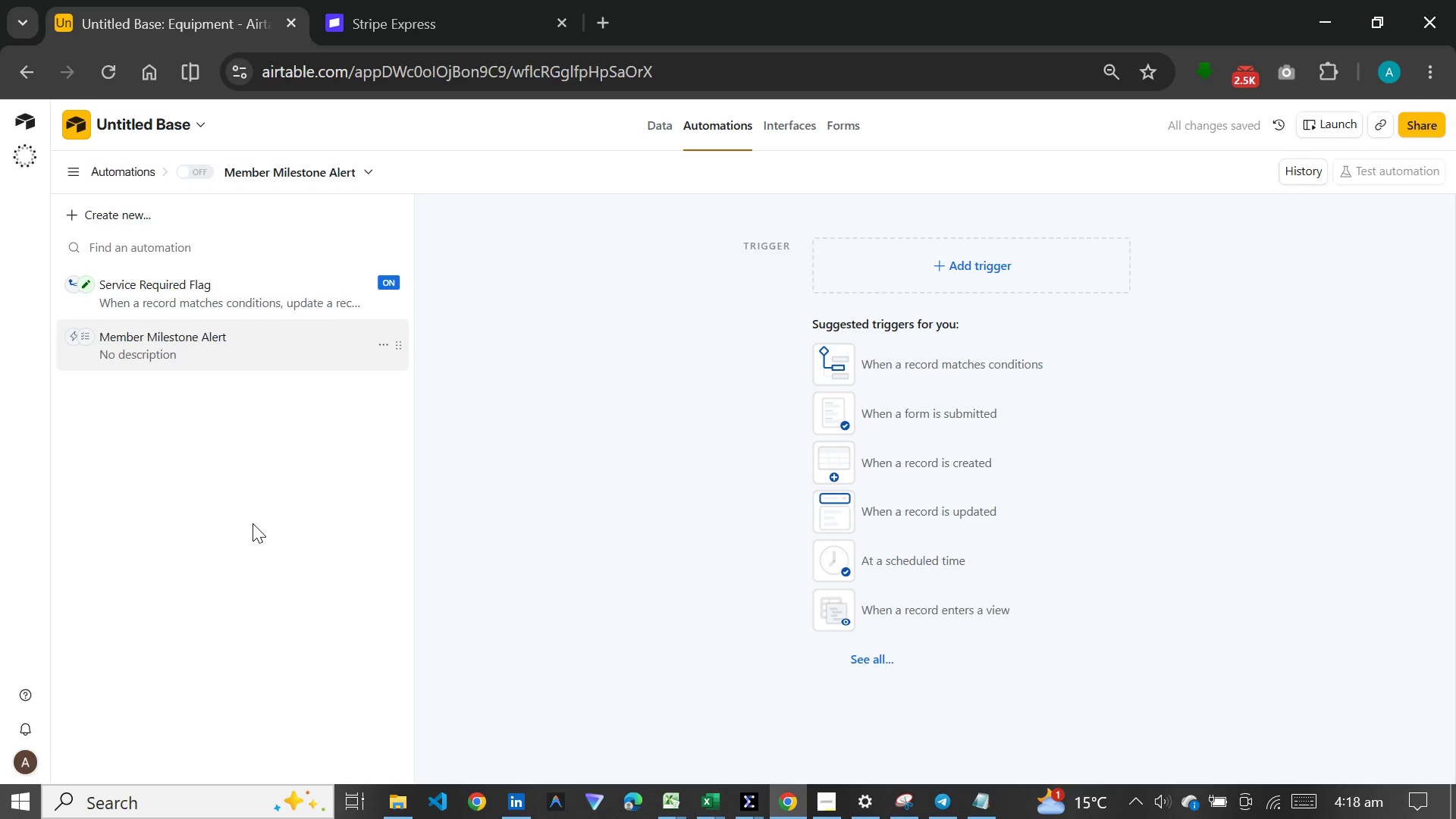 
left_click([877, 356])
 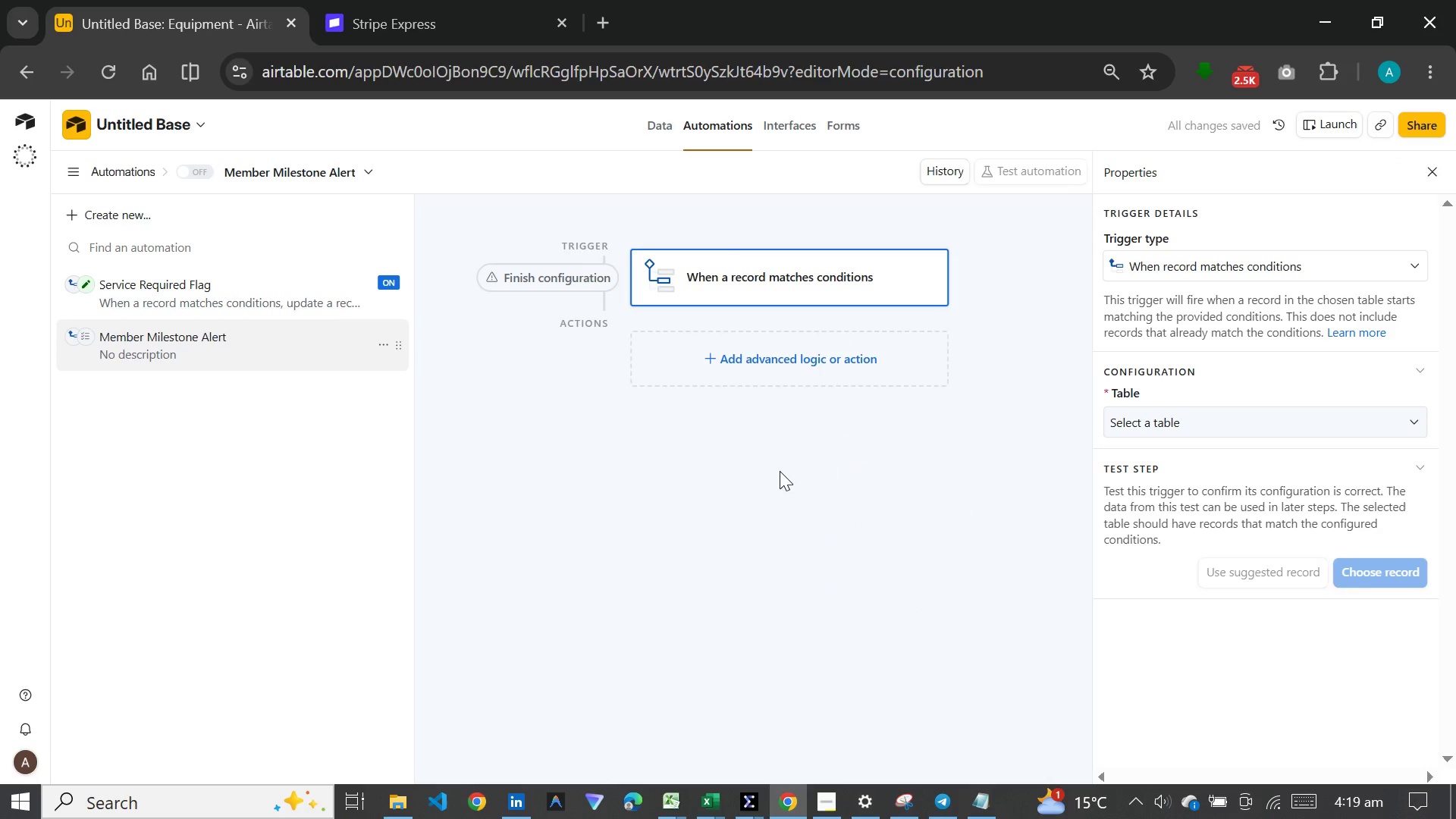 
wait(5.14)
 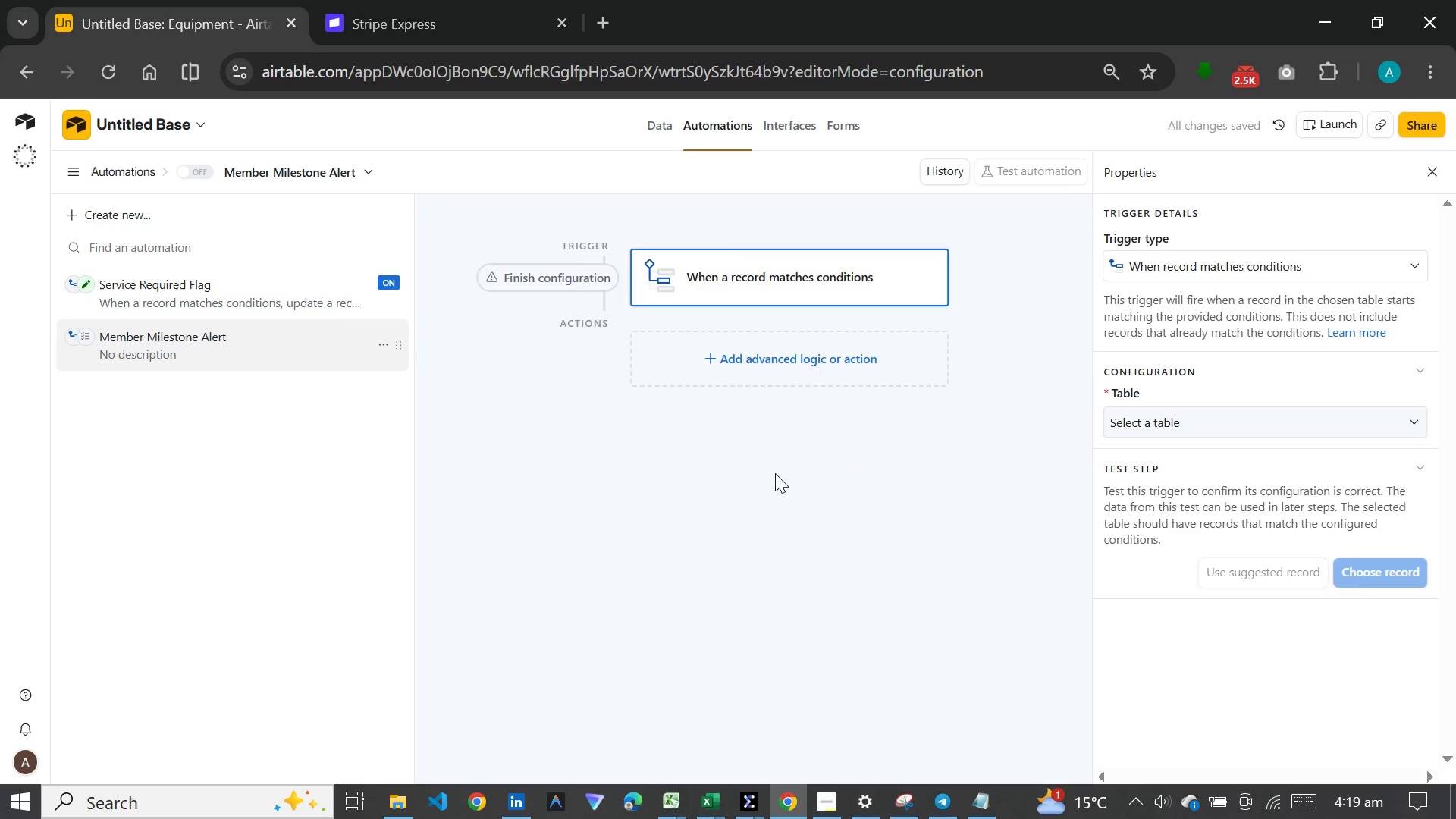 
left_click([1215, 408])
 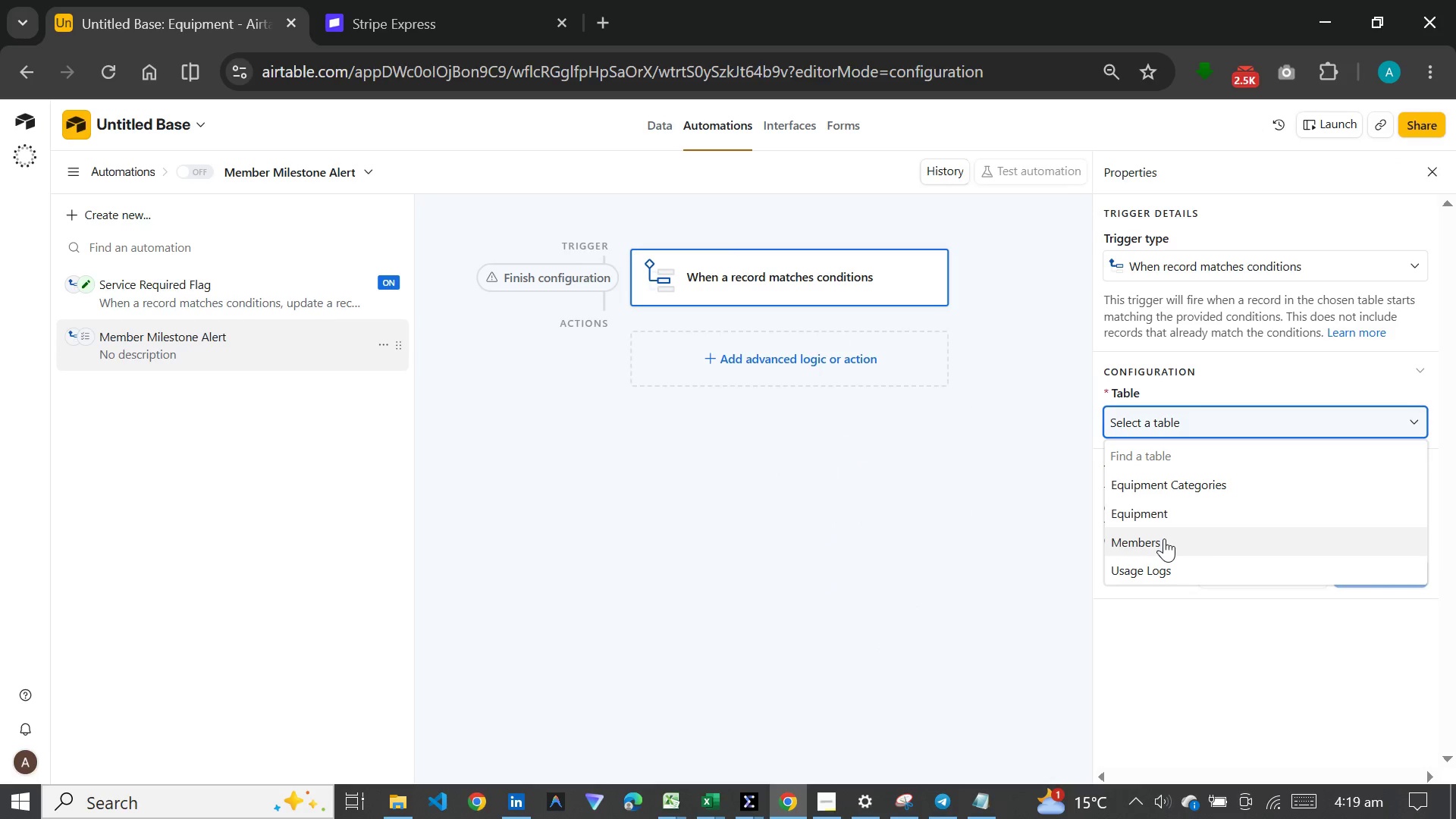 
left_click([1164, 538])
 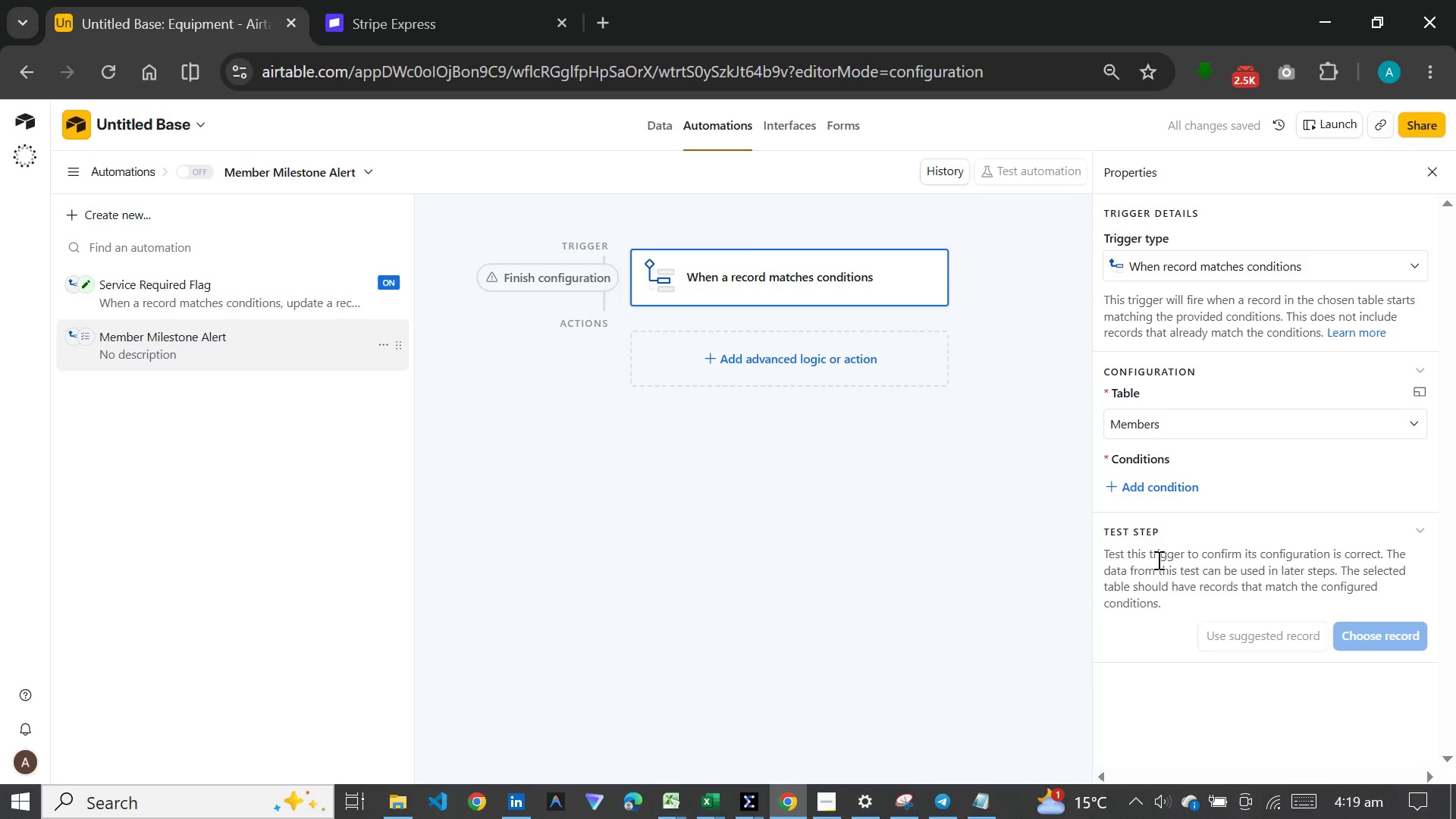 
left_click([1166, 491])
 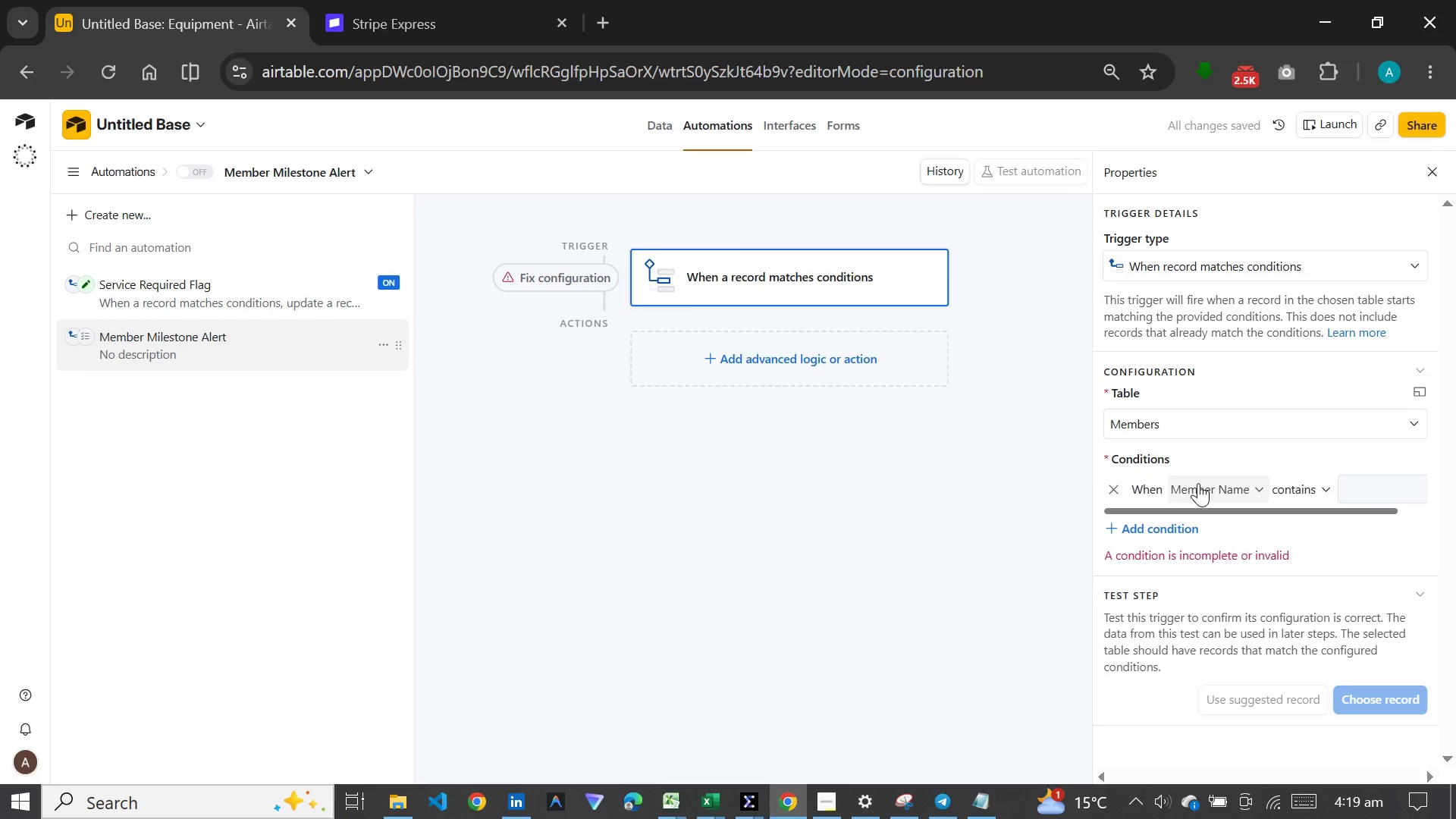 
wait(7.33)
 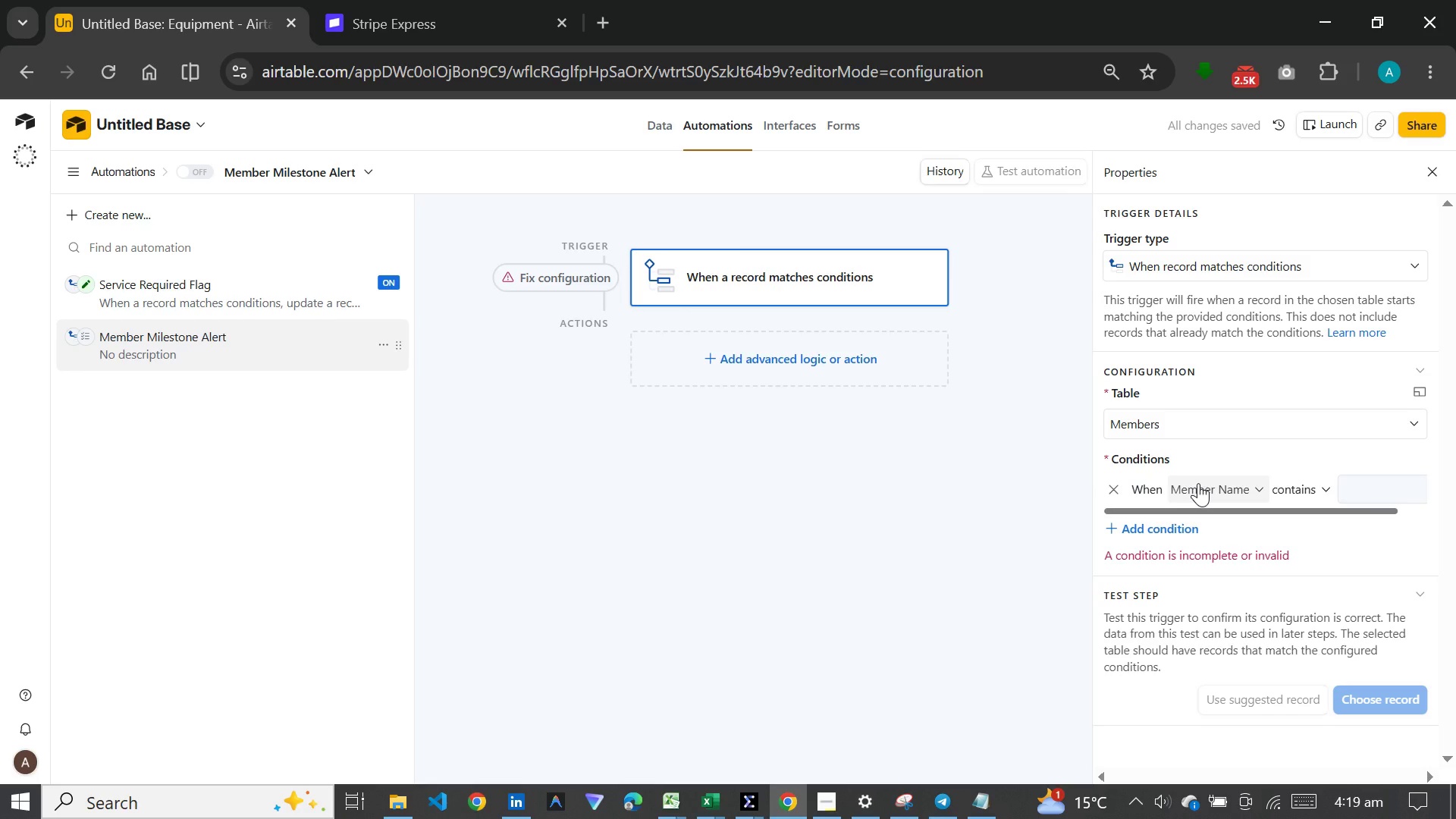 
left_click([1198, 483])
 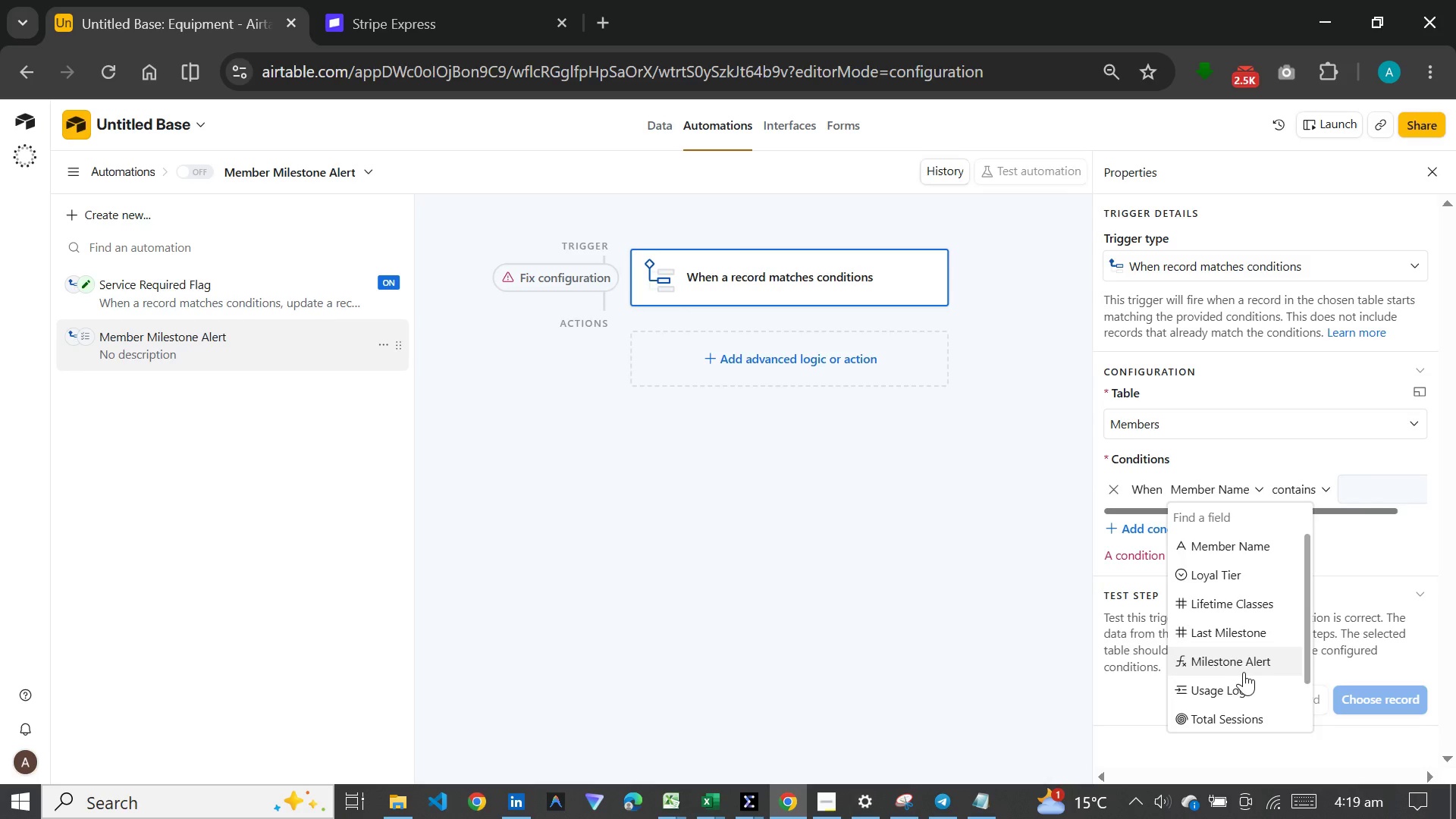 
wait(6.27)
 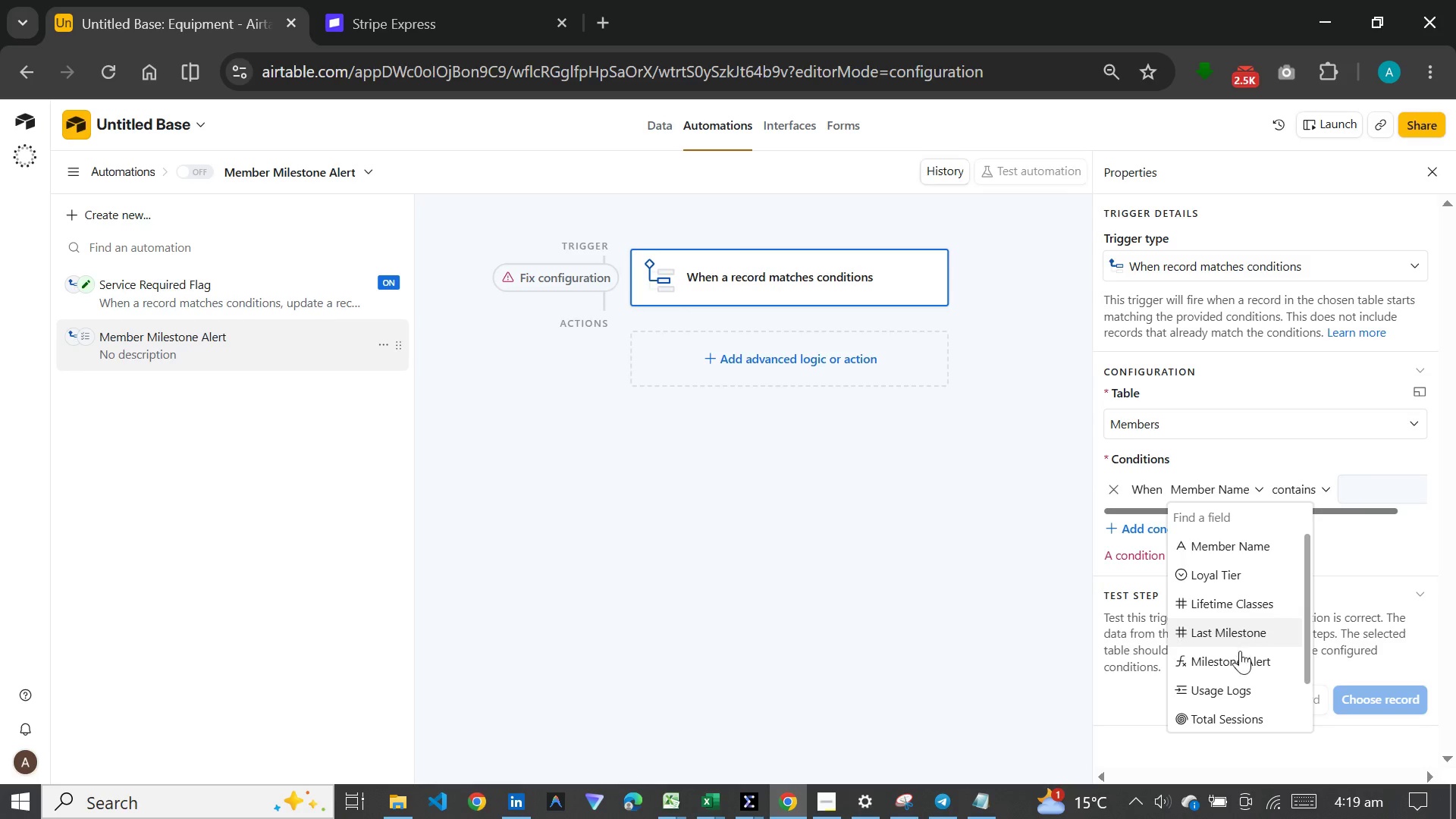 
left_click([1310, 491])
 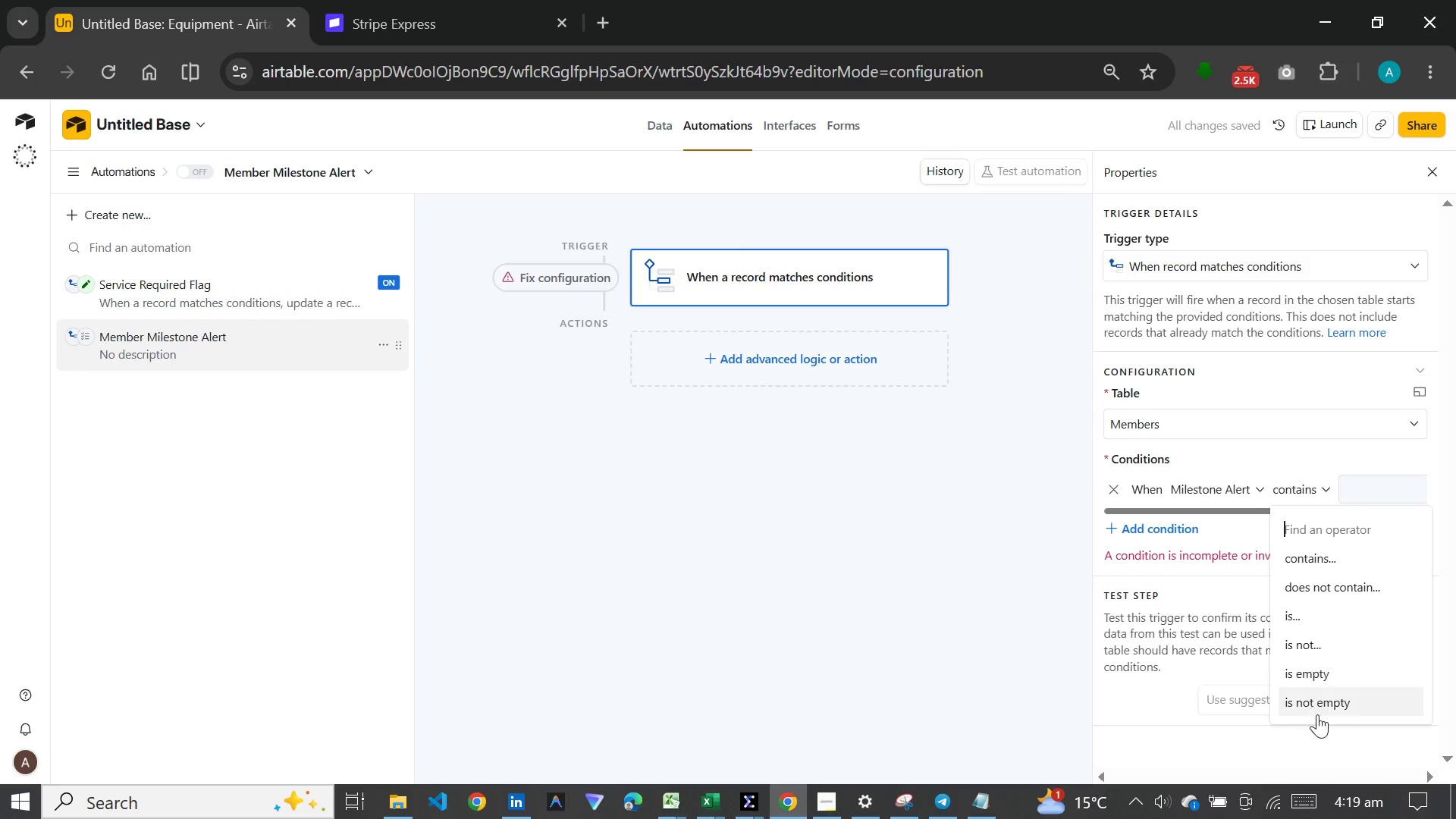 
left_click([1317, 713])
 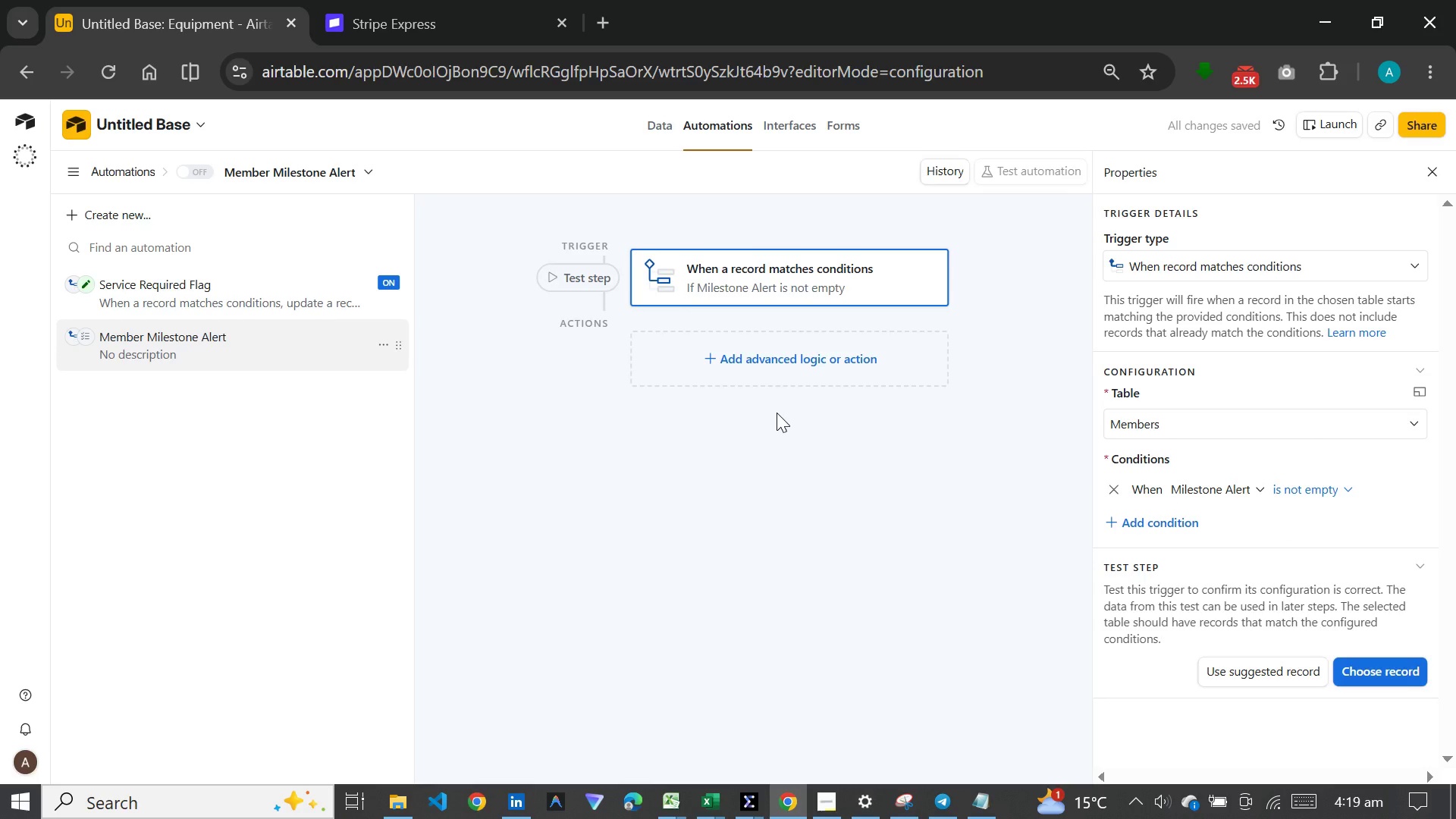 
wait(6.08)
 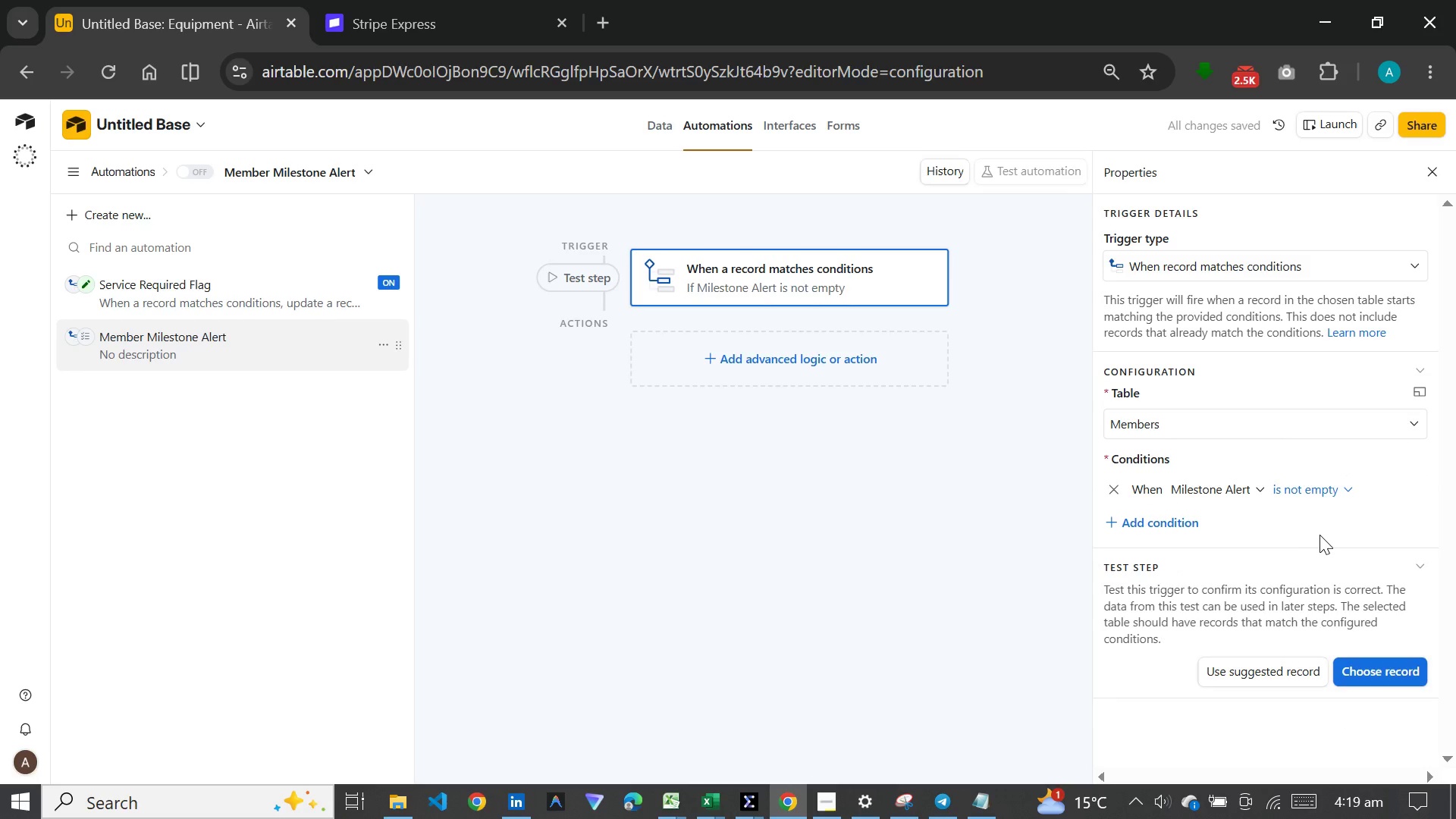 
mouse_move([765, 385])
 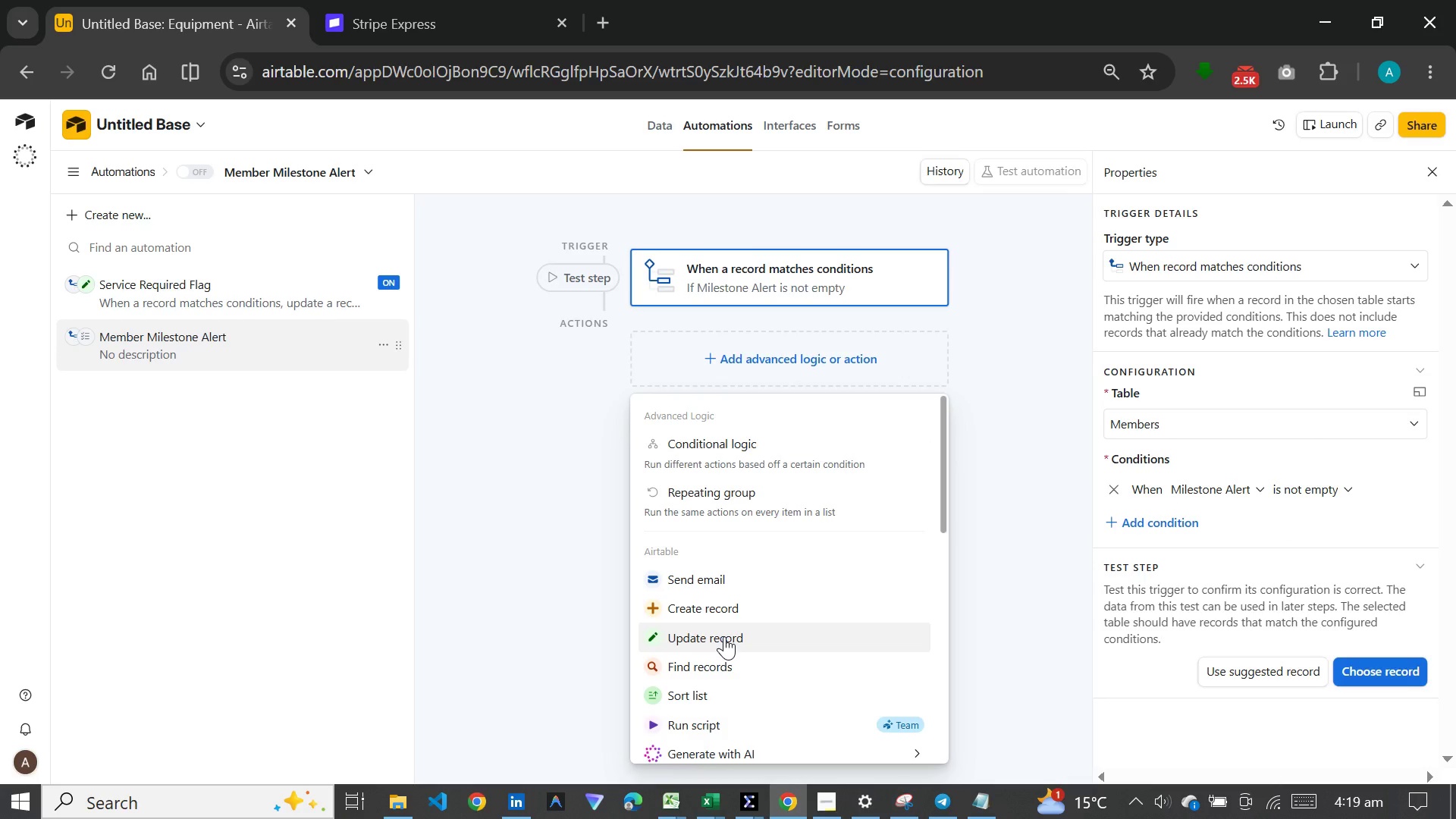 
left_click([724, 636])
 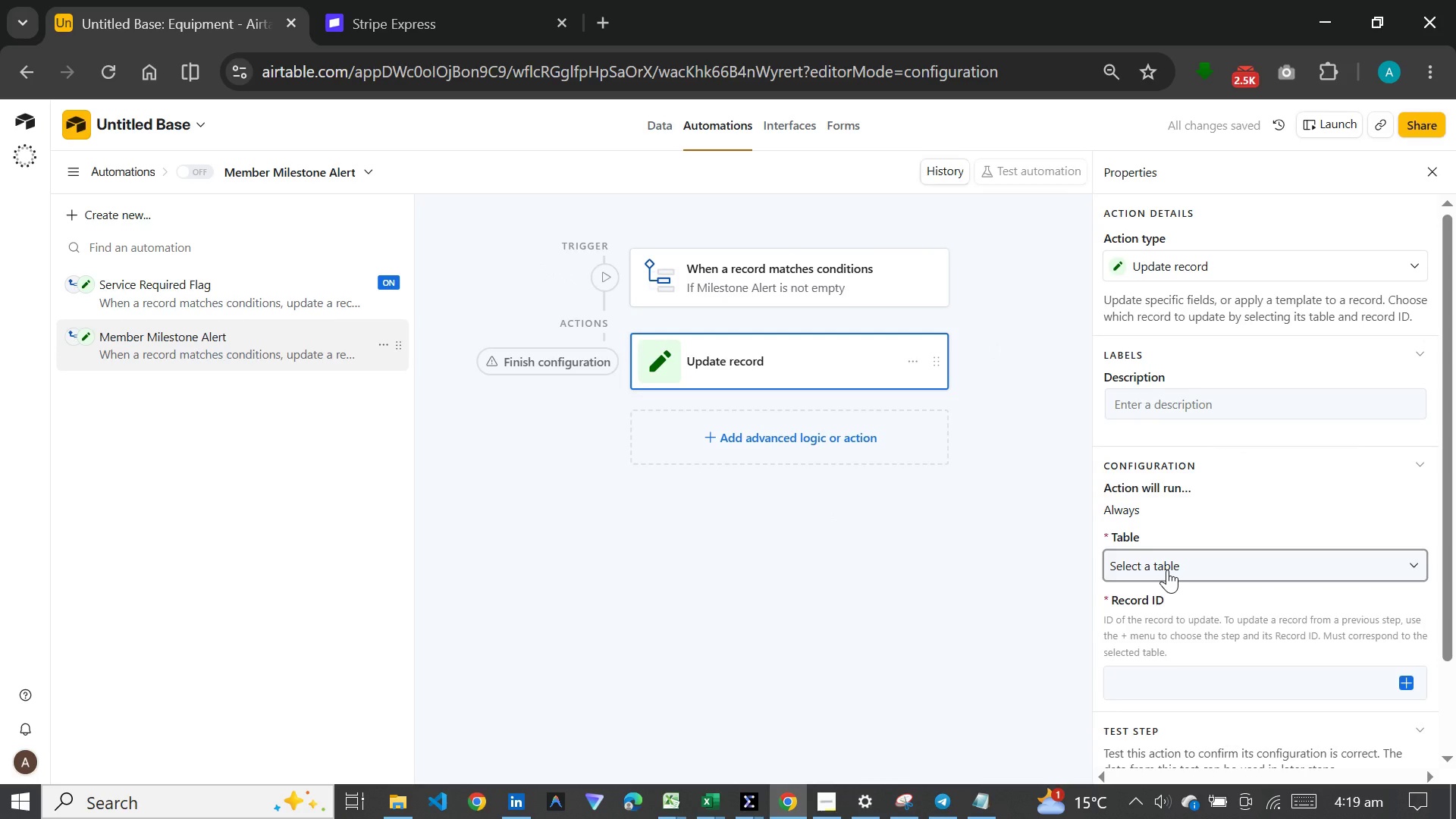 
wait(5.61)
 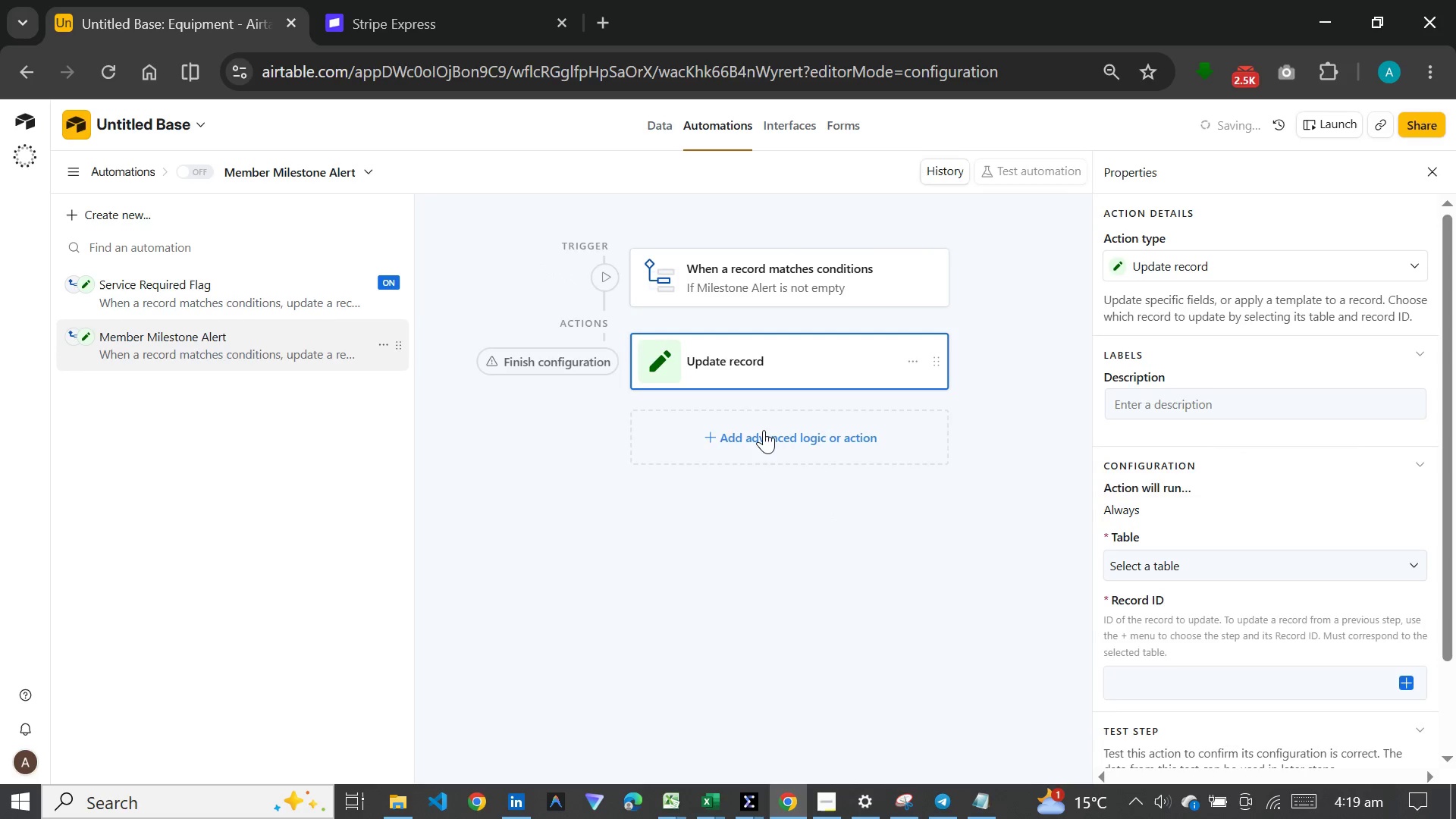 
left_click([1167, 570])
 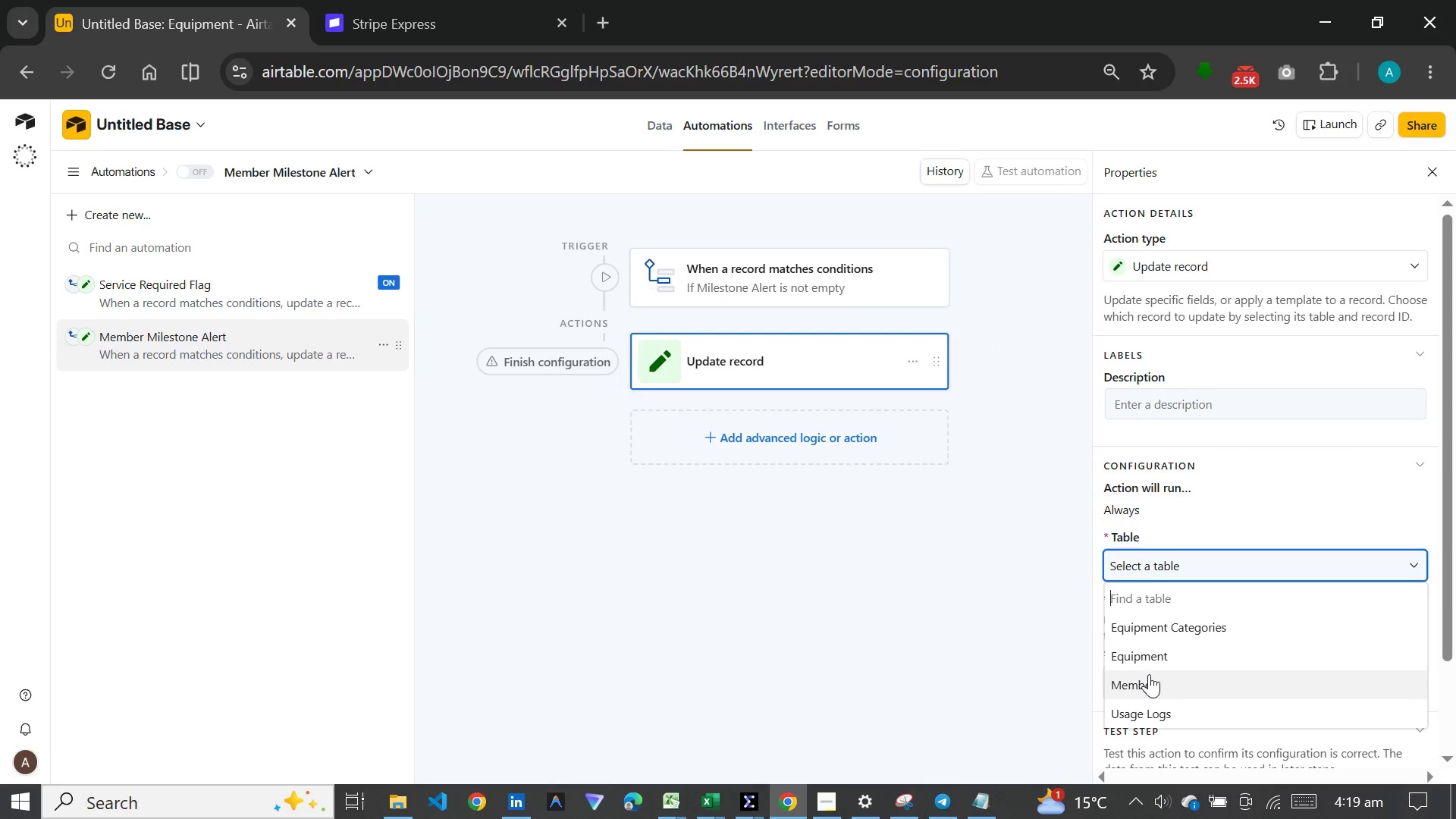 
left_click([1149, 679])
 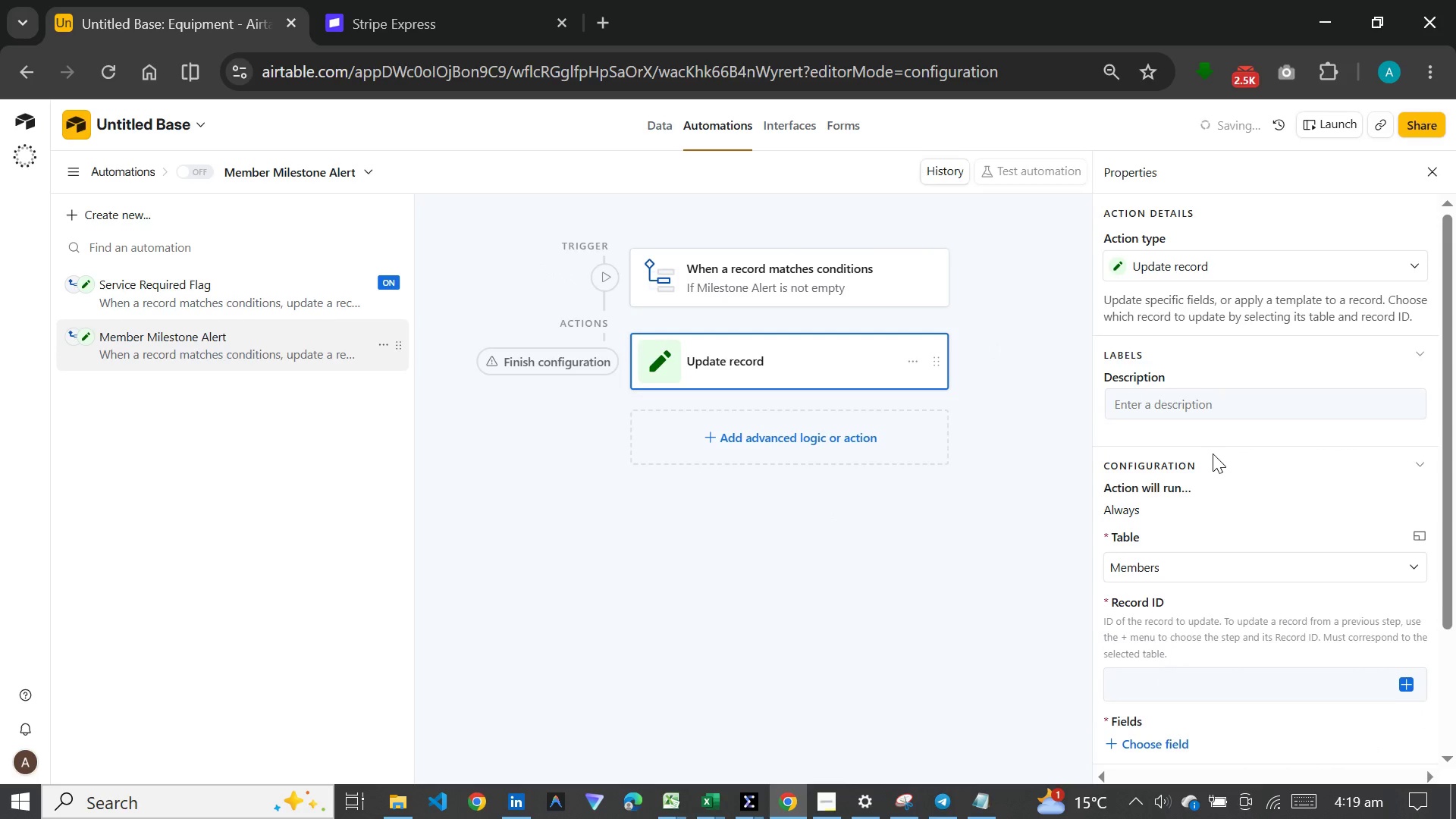 
scroll: coordinate [1213, 453], scroll_direction: down, amount: 2.0
 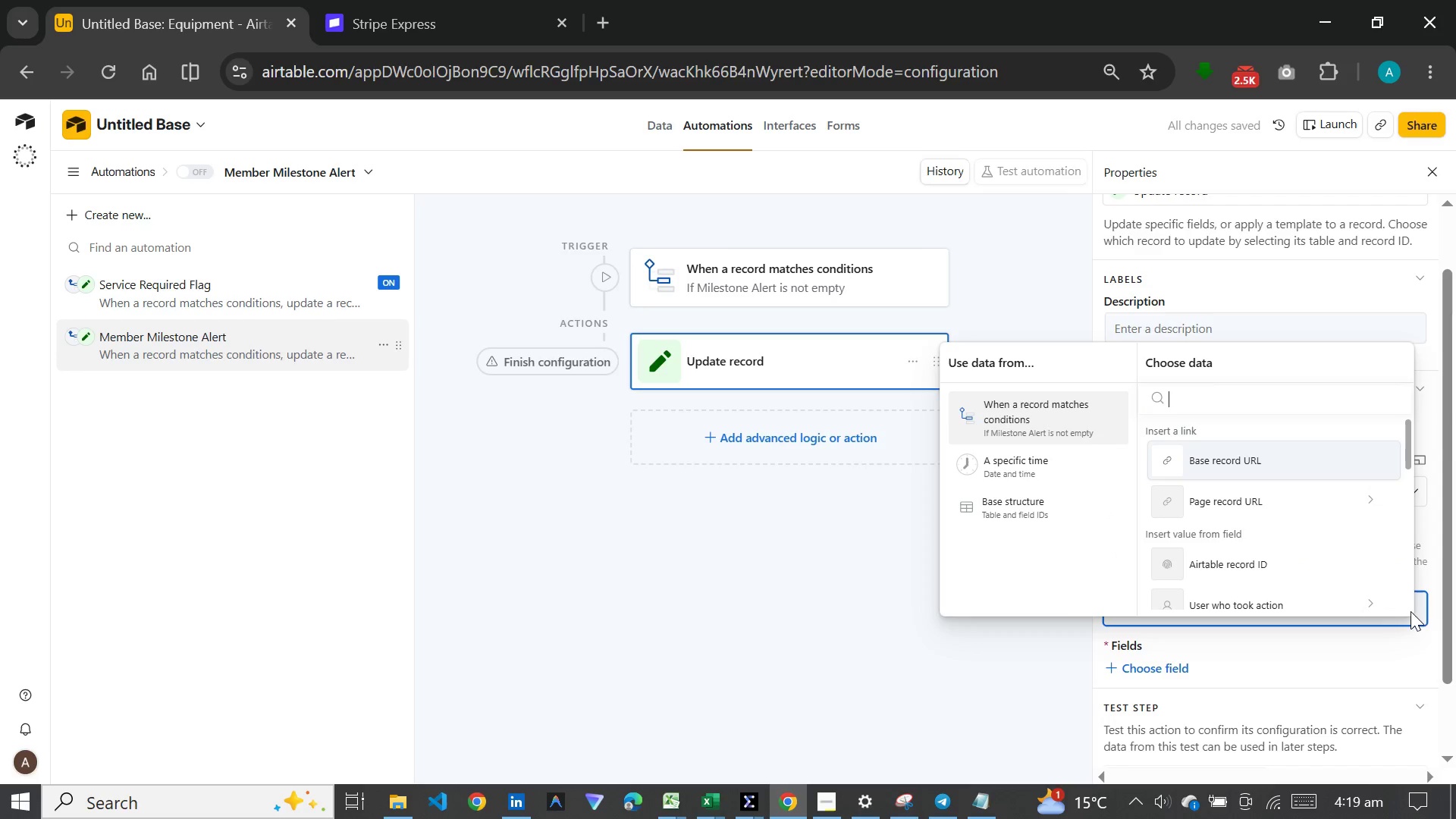 
left_click([1241, 560])
 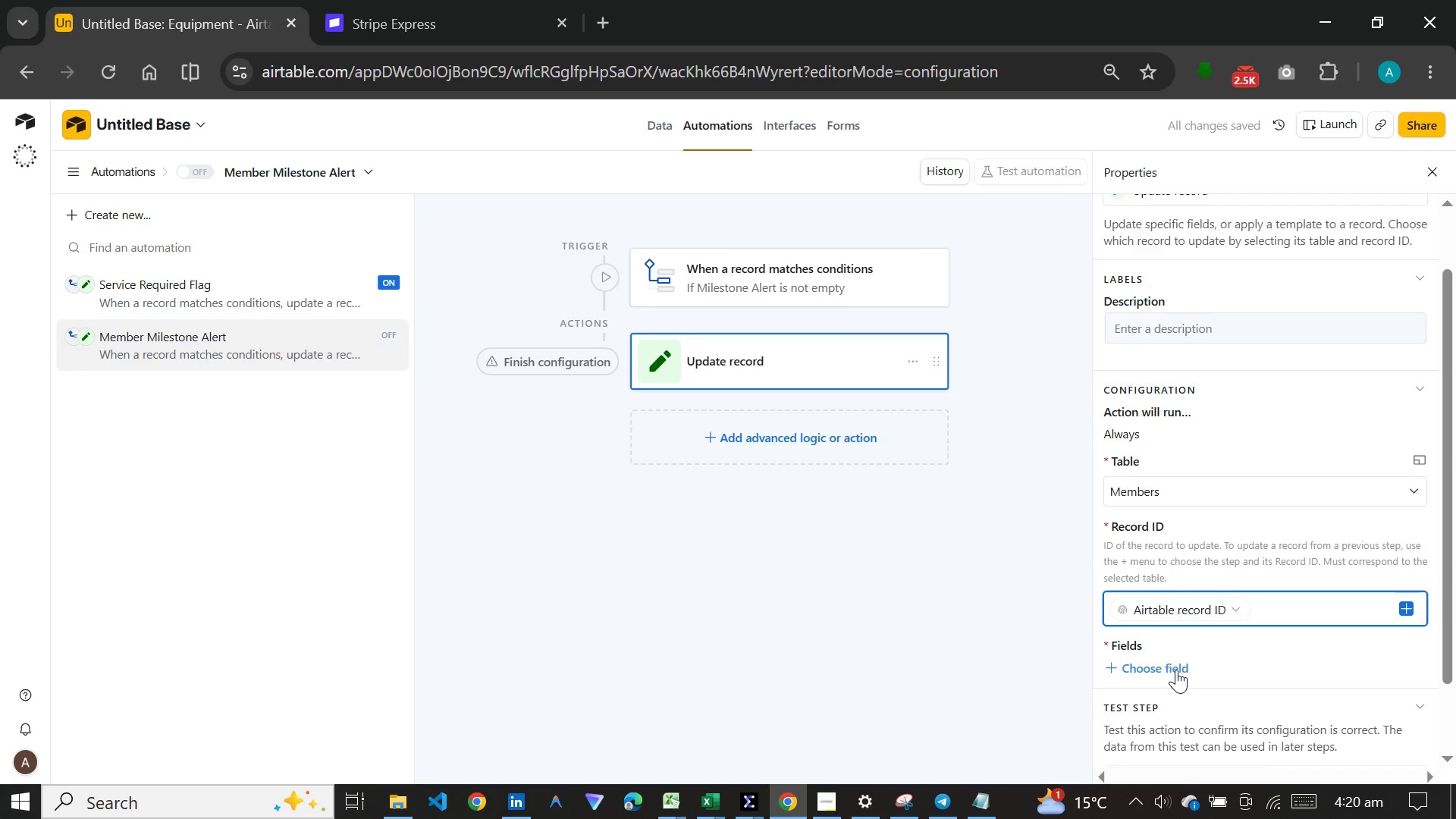 
wait(6.52)
 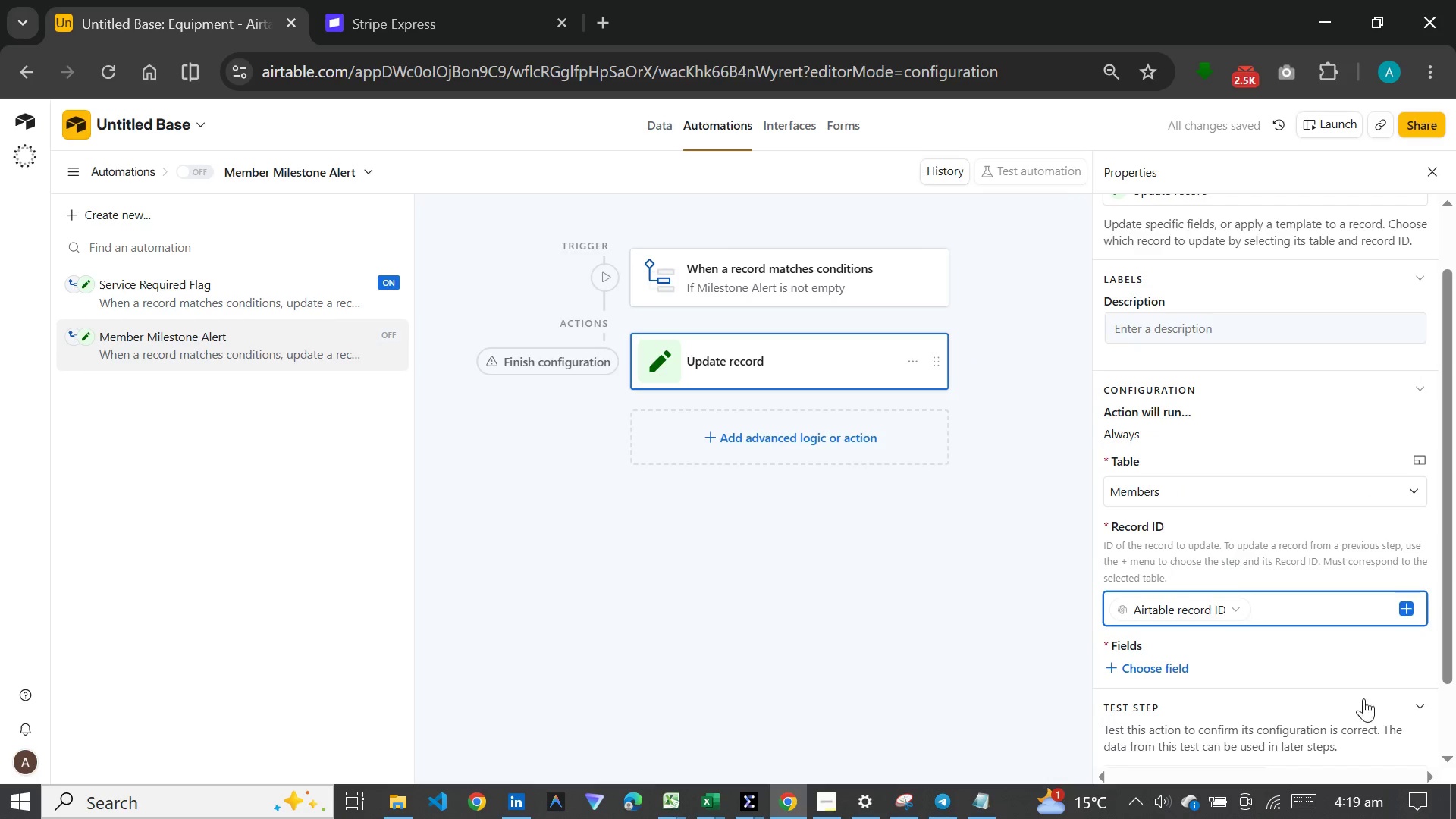 
left_click([1169, 668])
 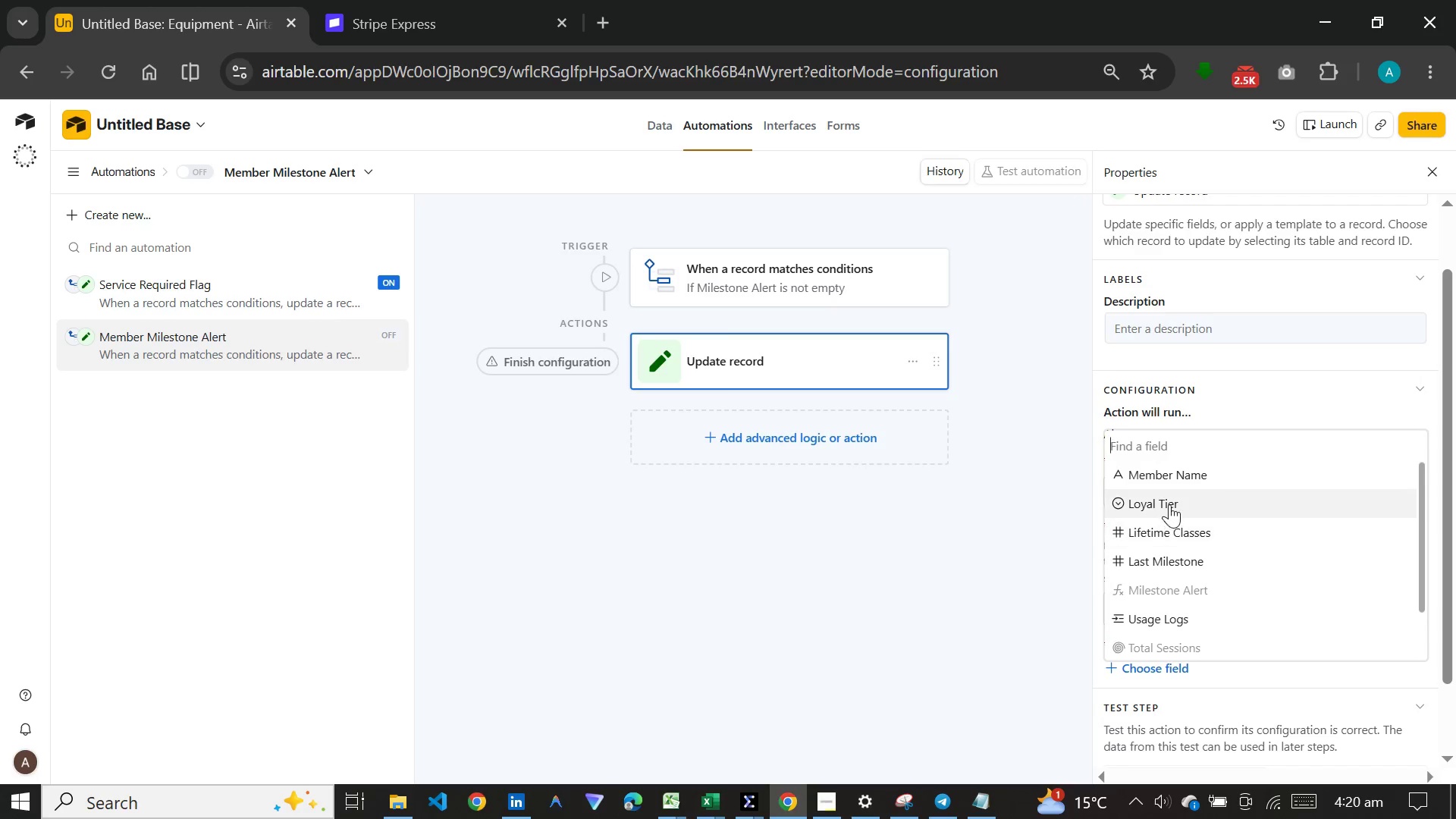 
left_click([1169, 504])
 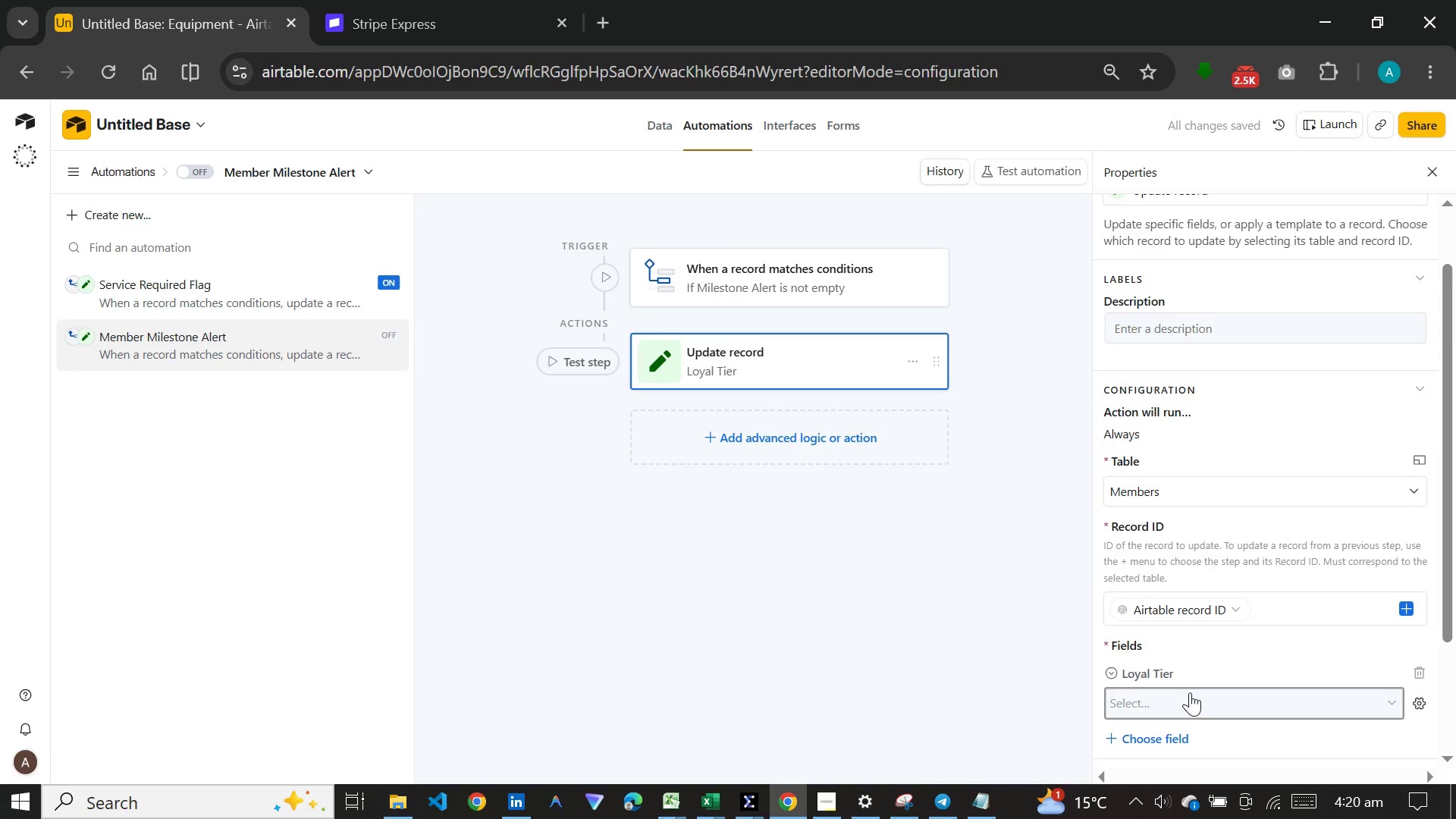 
scroll: coordinate [1190, 692], scroll_direction: down, amount: 3.0
 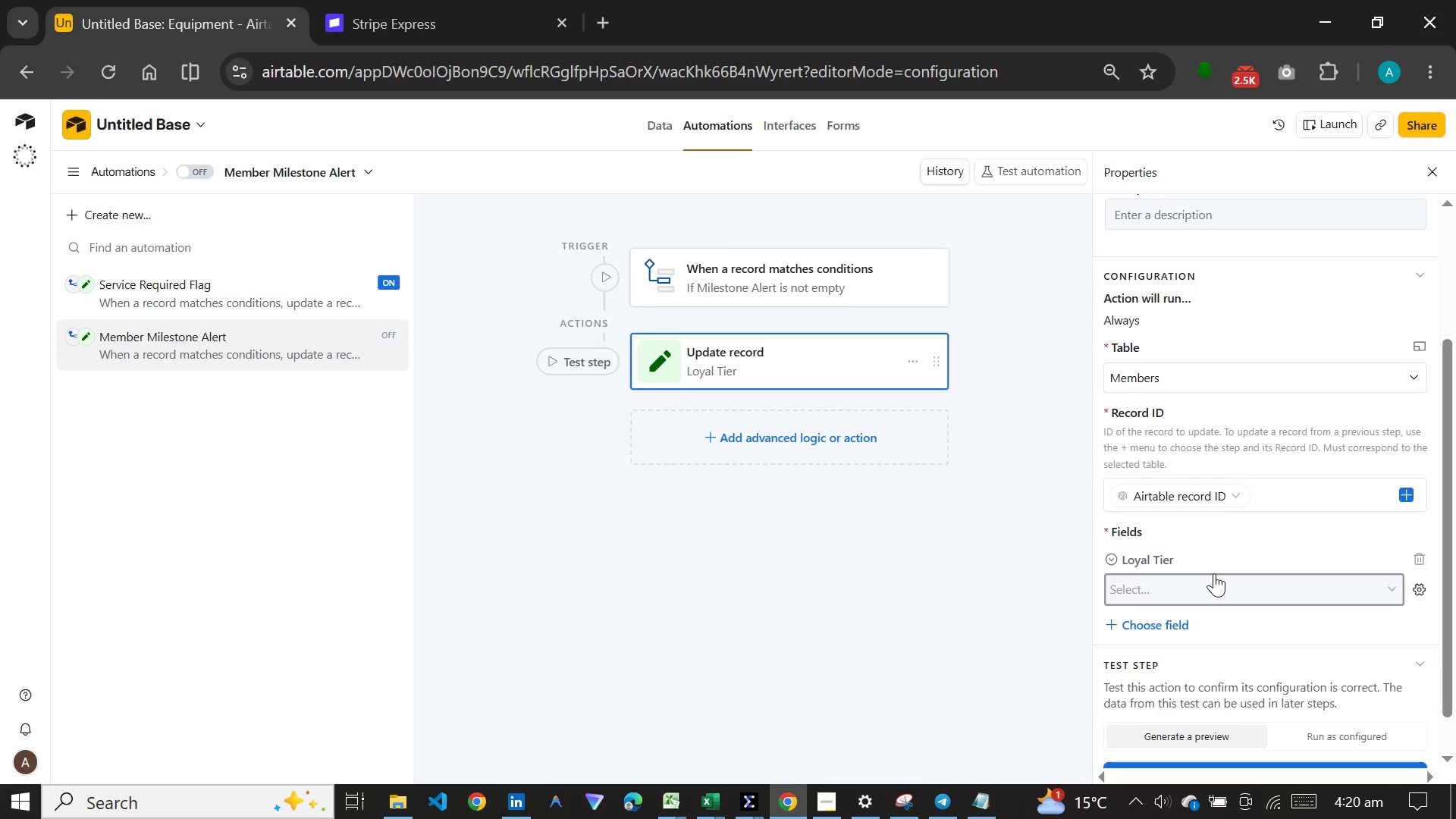 
wait(22.98)
 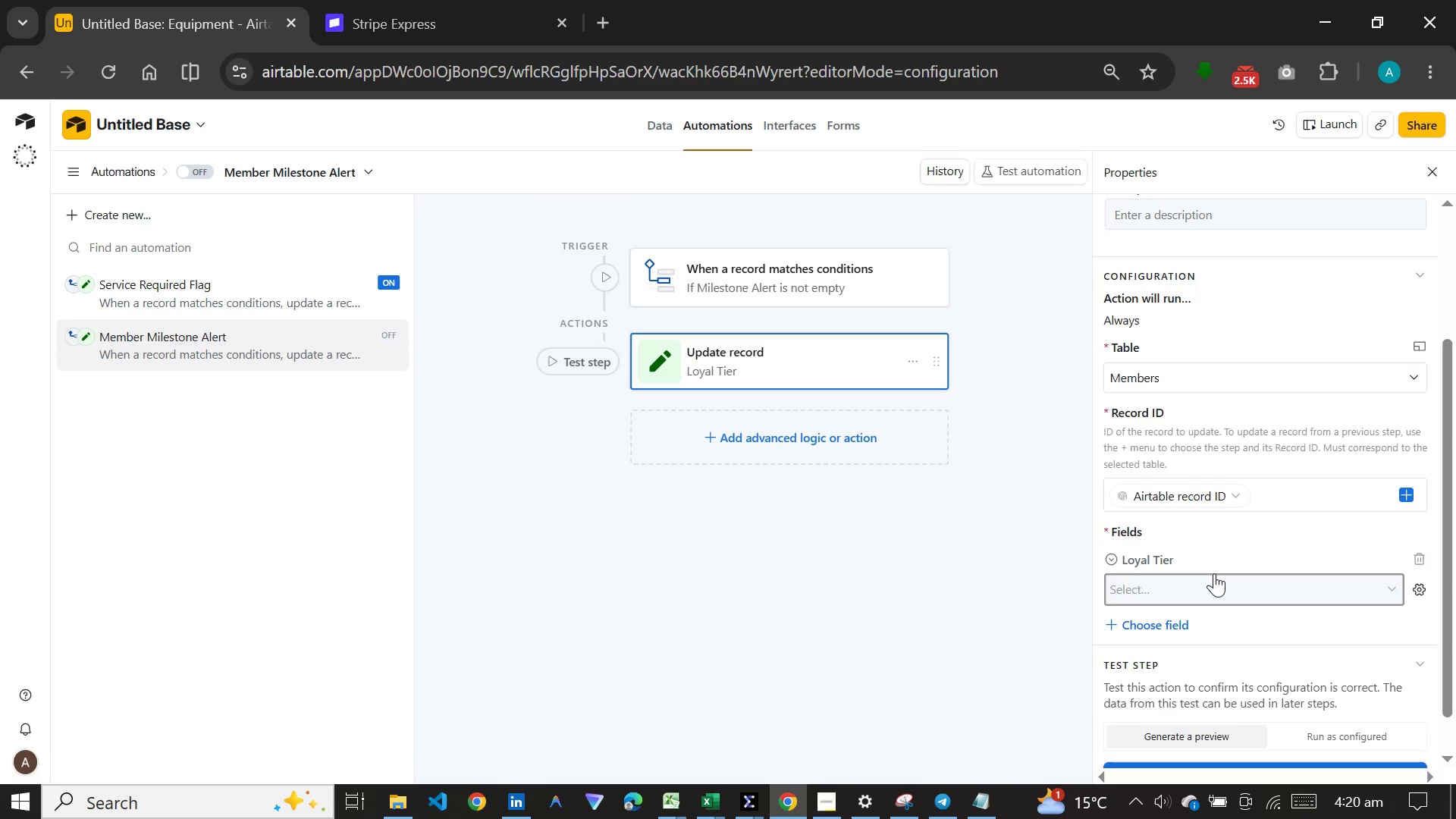 
left_click([1214, 573])
 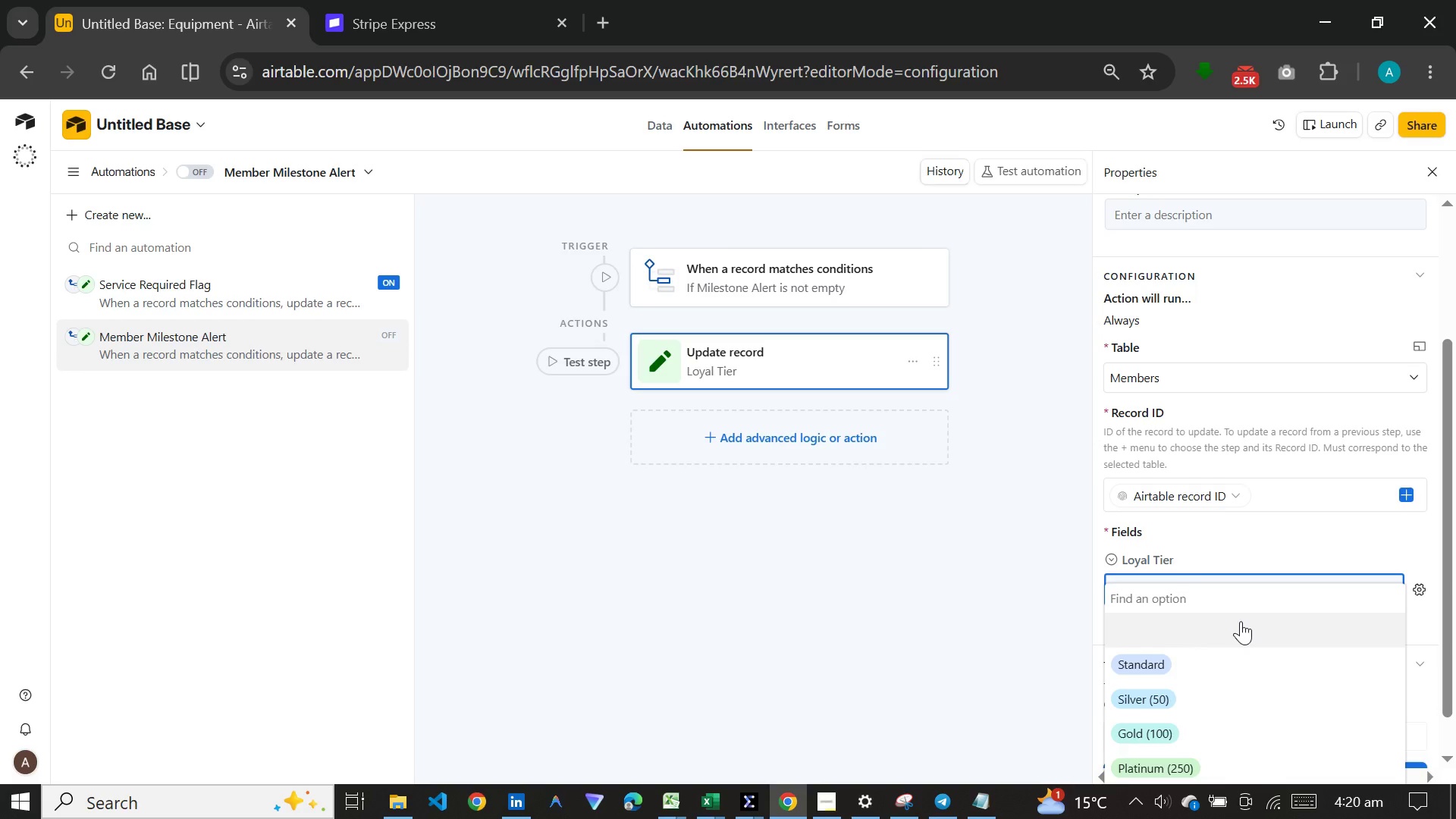 
scroll: coordinate [1241, 621], scroll_direction: down, amount: 3.0
 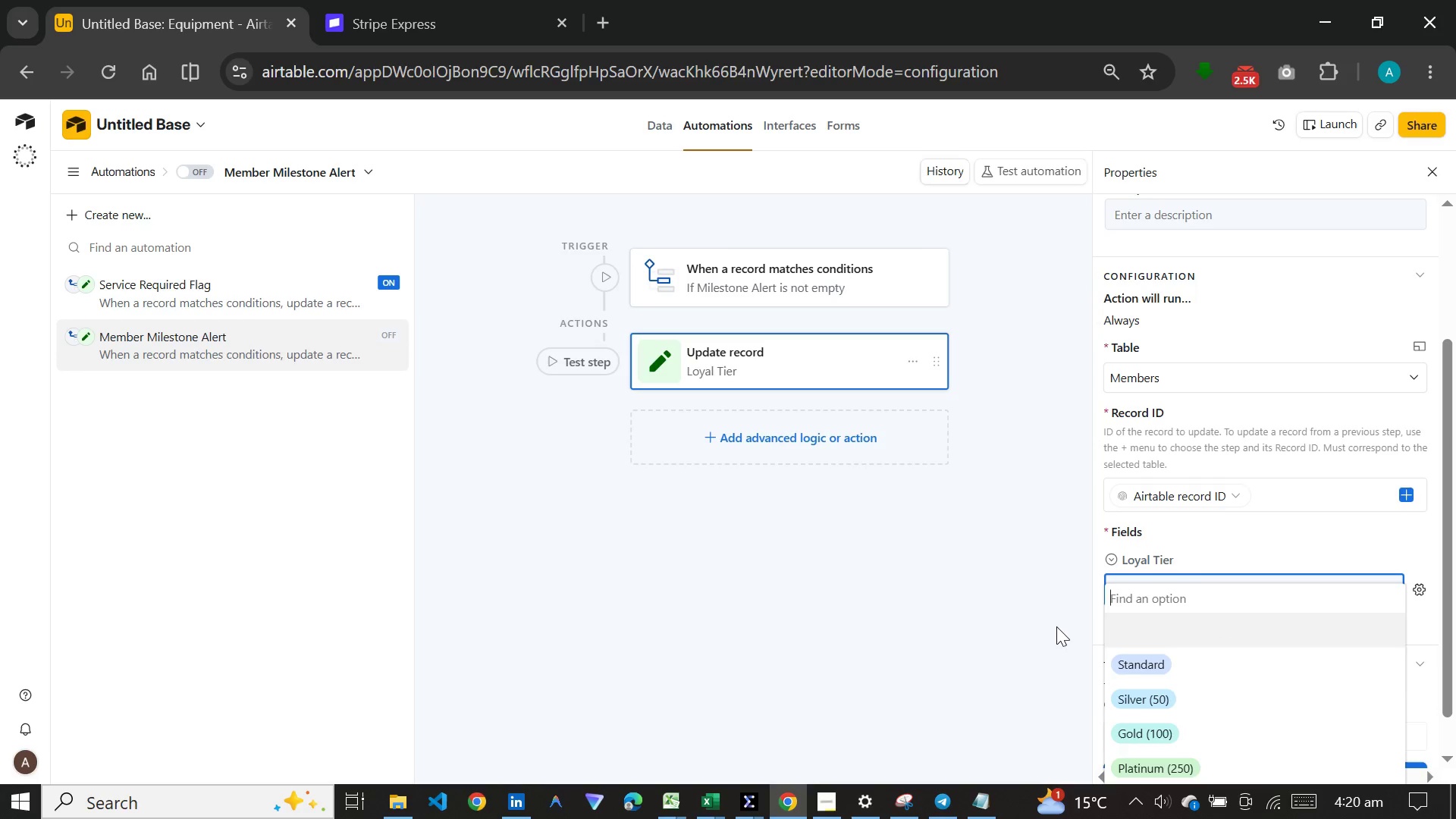 
left_click([1056, 626])
 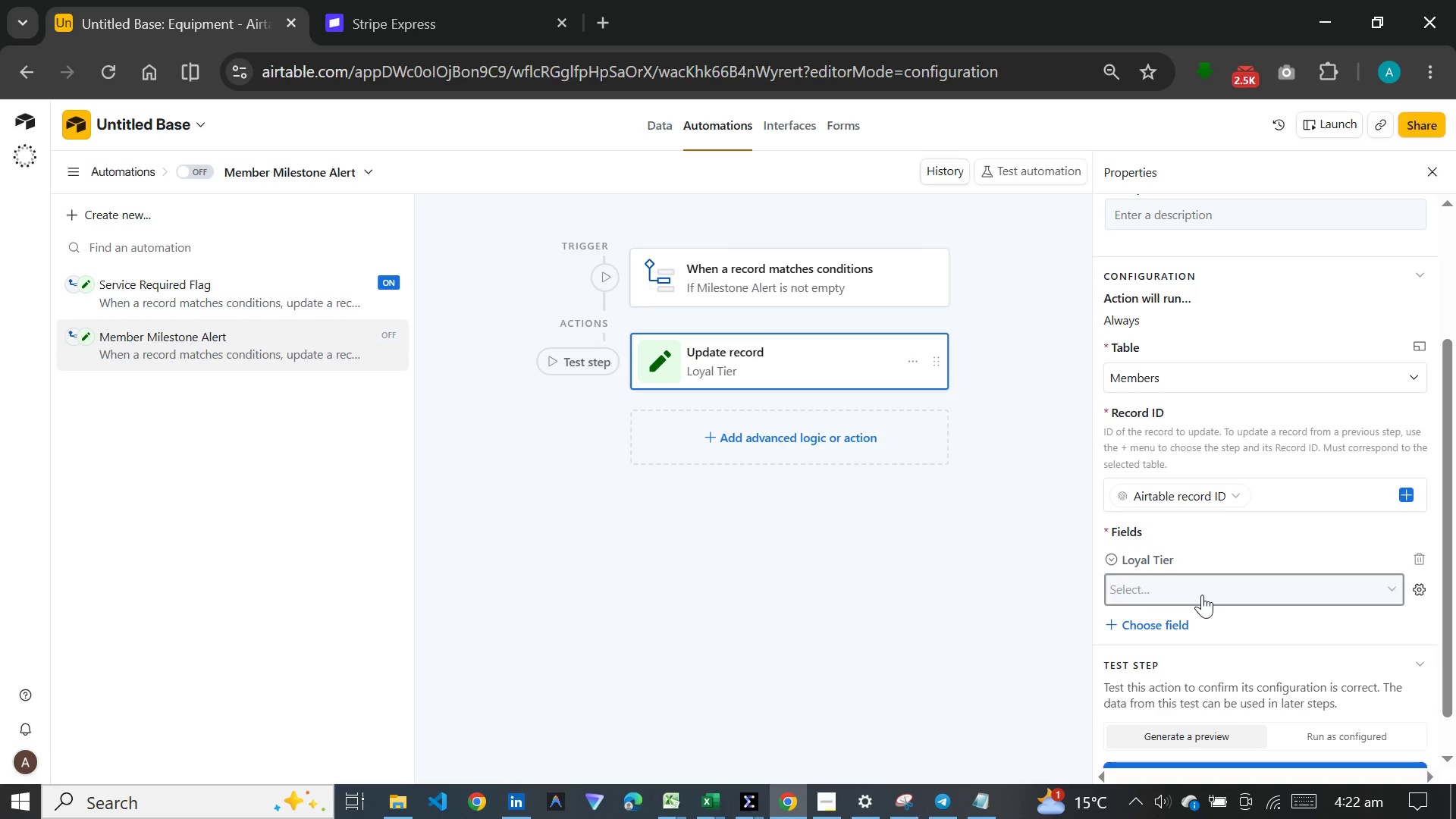 
wait(99.05)
 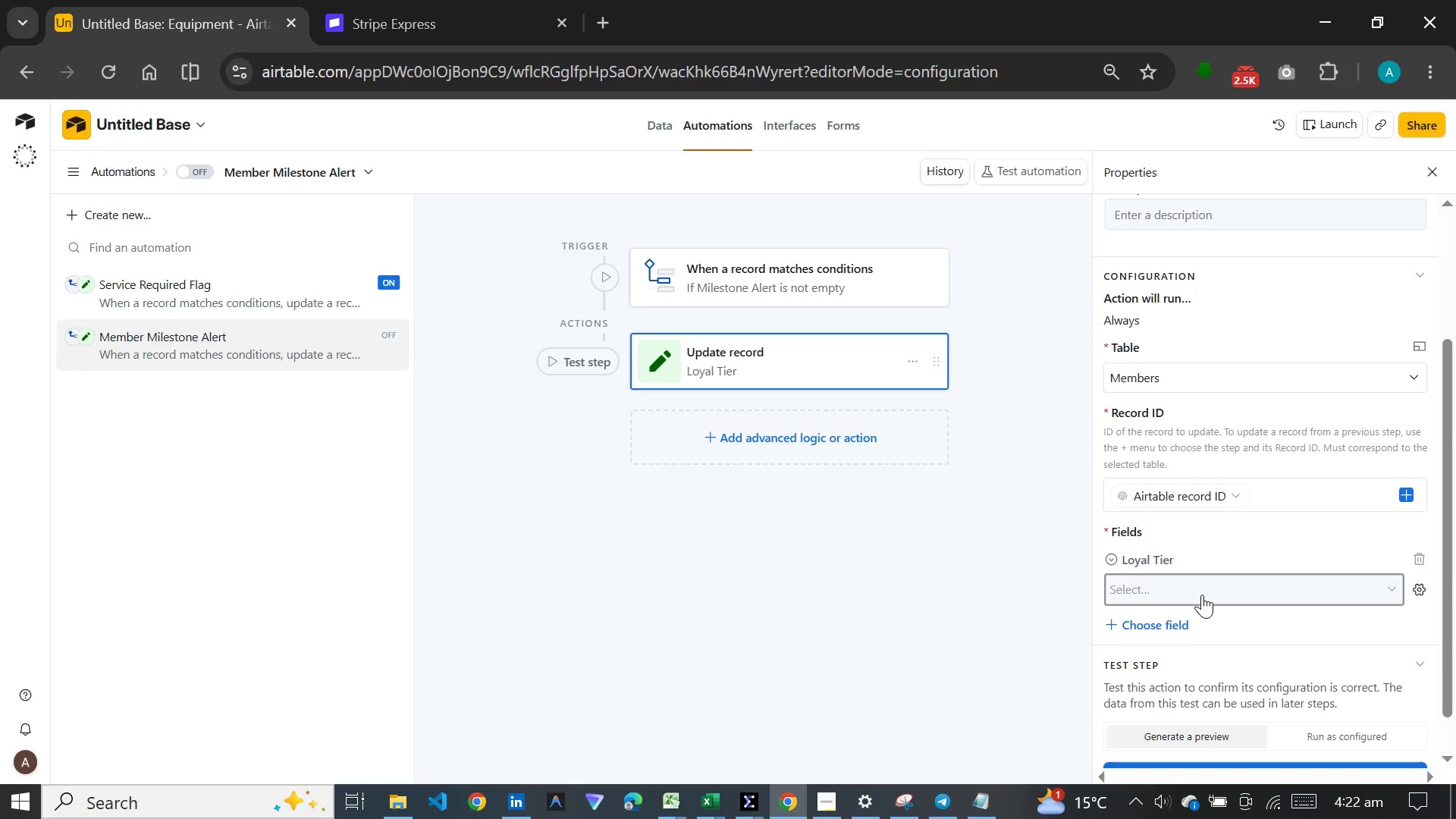 
left_click([1202, 595])
 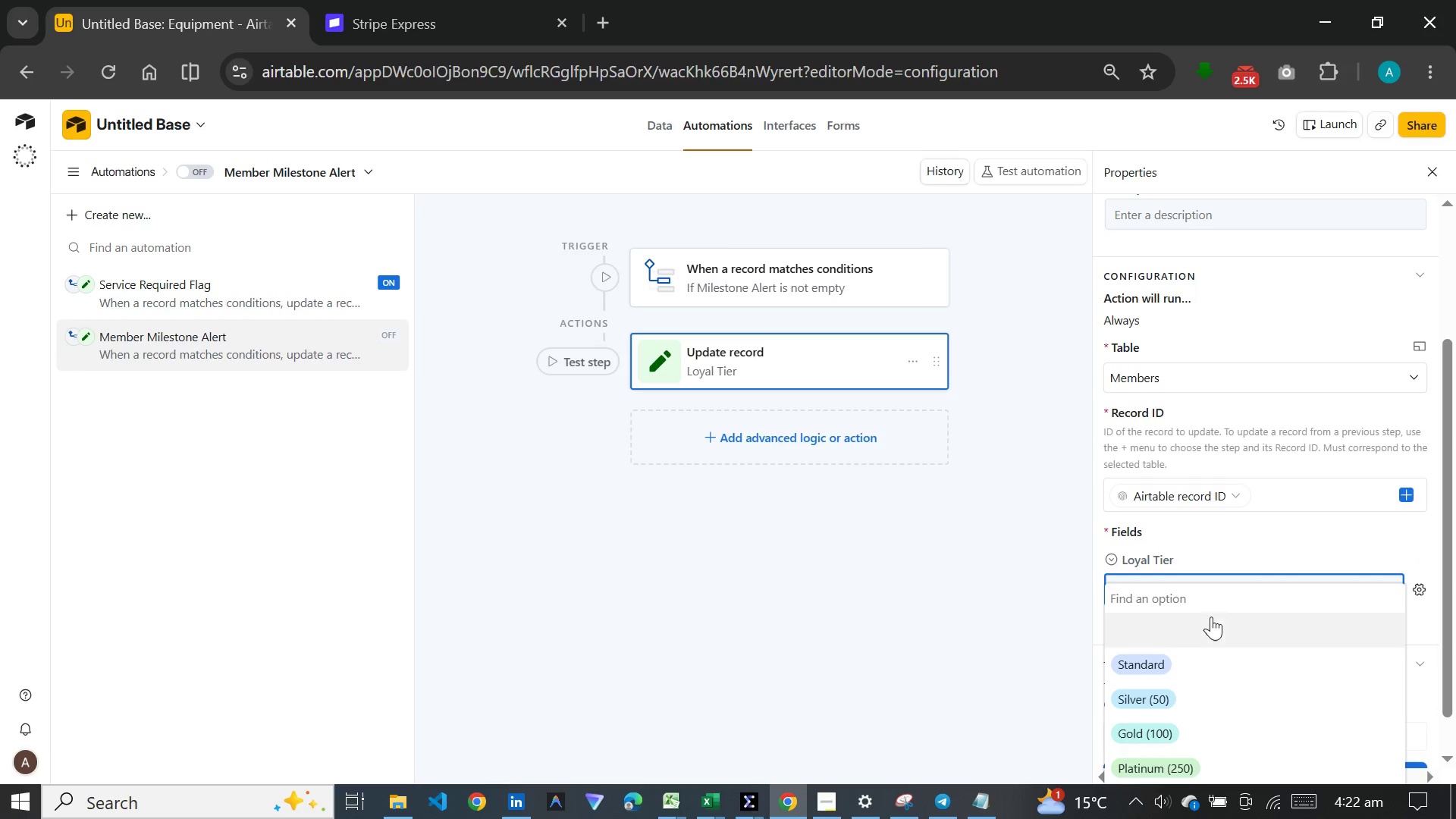 
scroll: coordinate [1215, 623], scroll_direction: down, amount: 4.0
 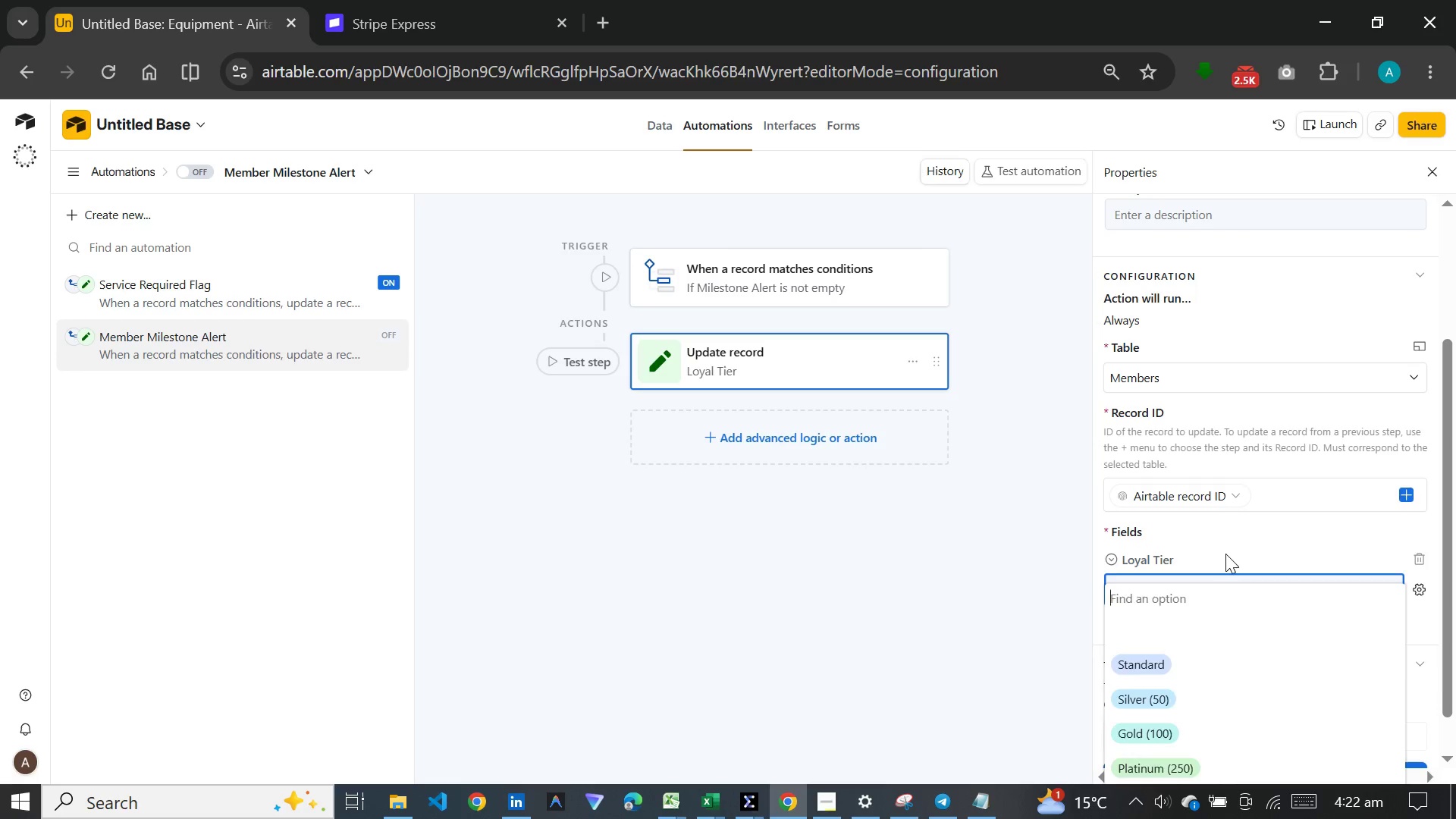 
left_click([1225, 554])
 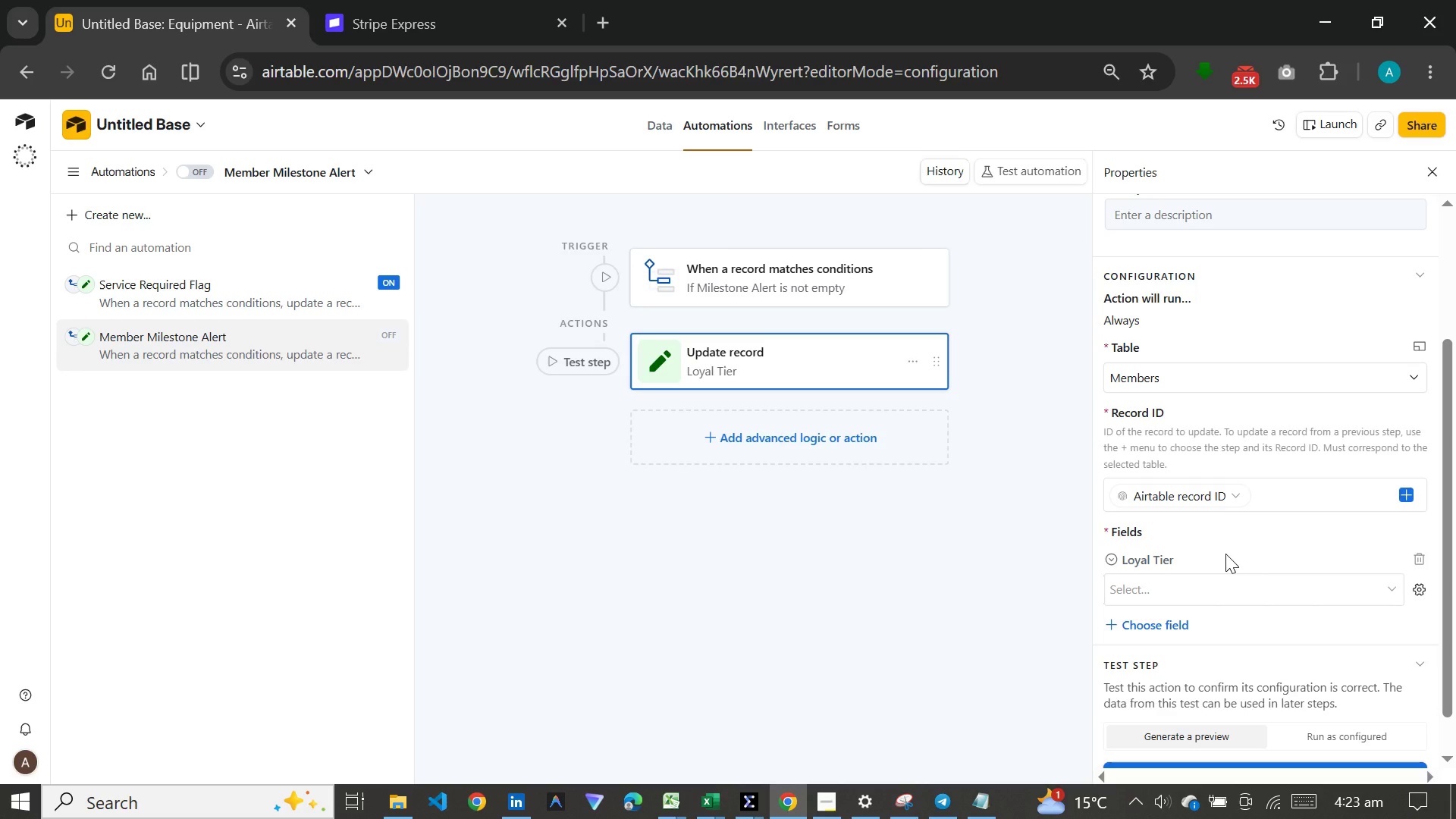 
wait(53.66)
 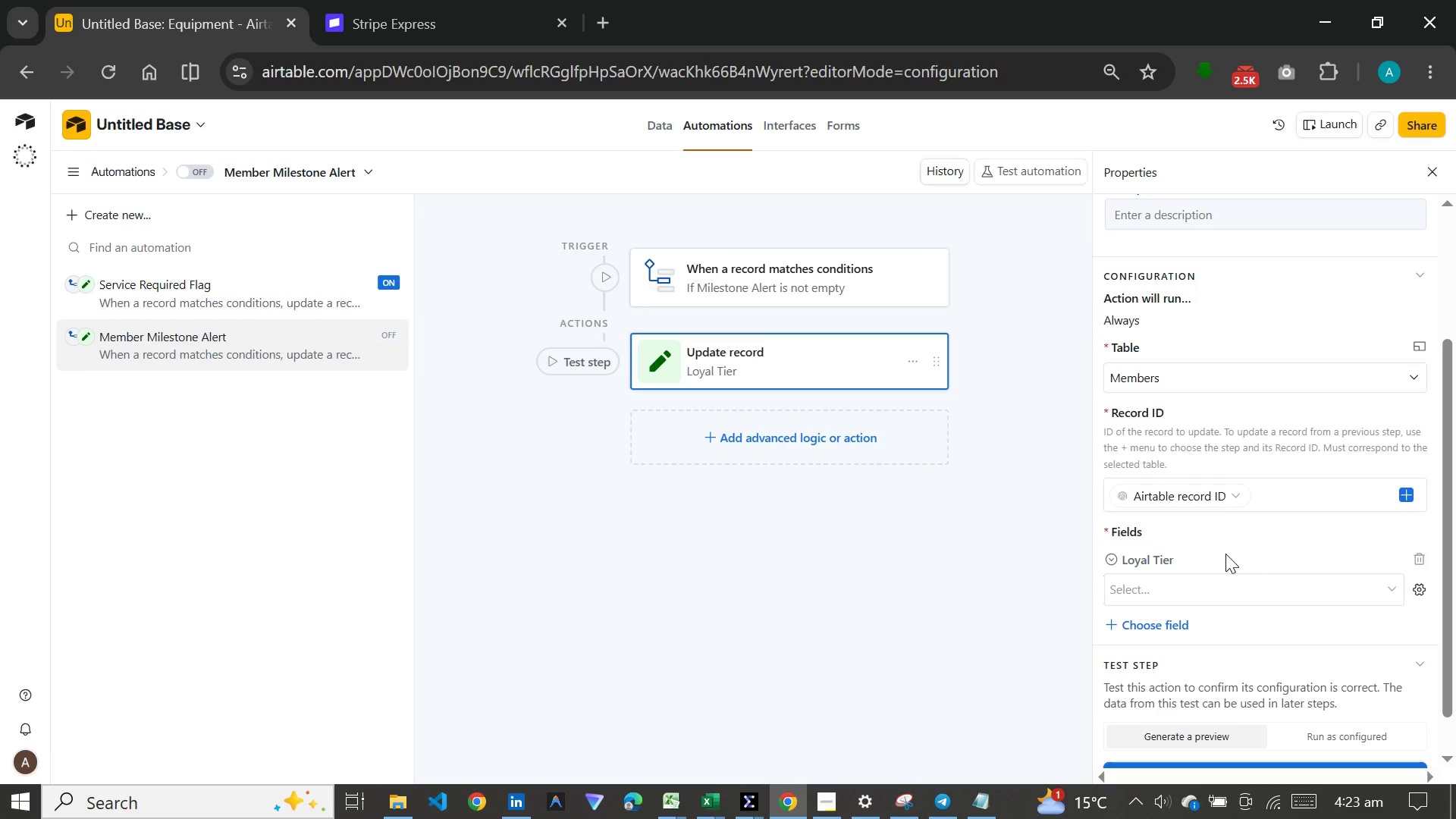 
left_click([919, 351])
 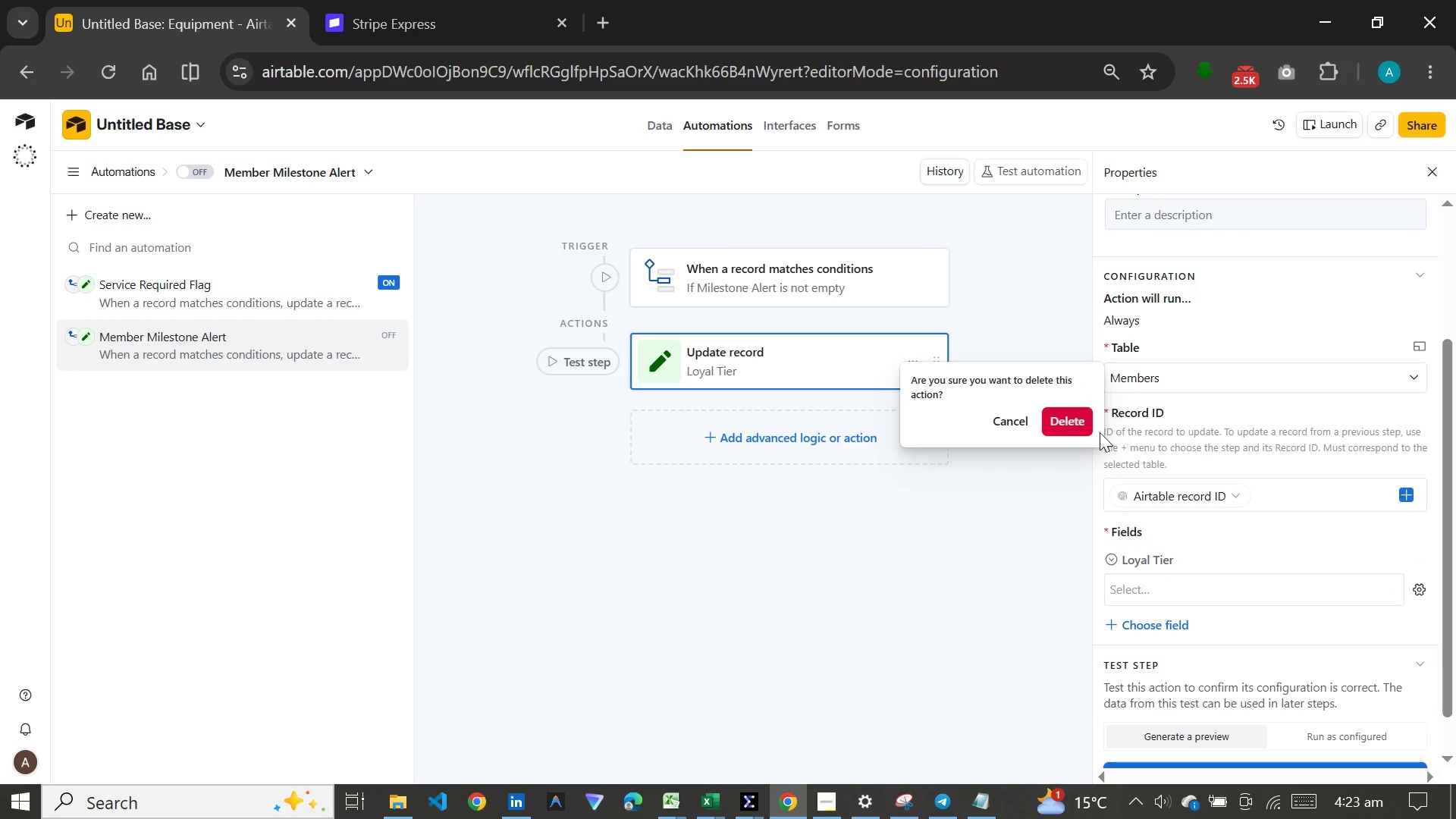 
left_click([1078, 422])
 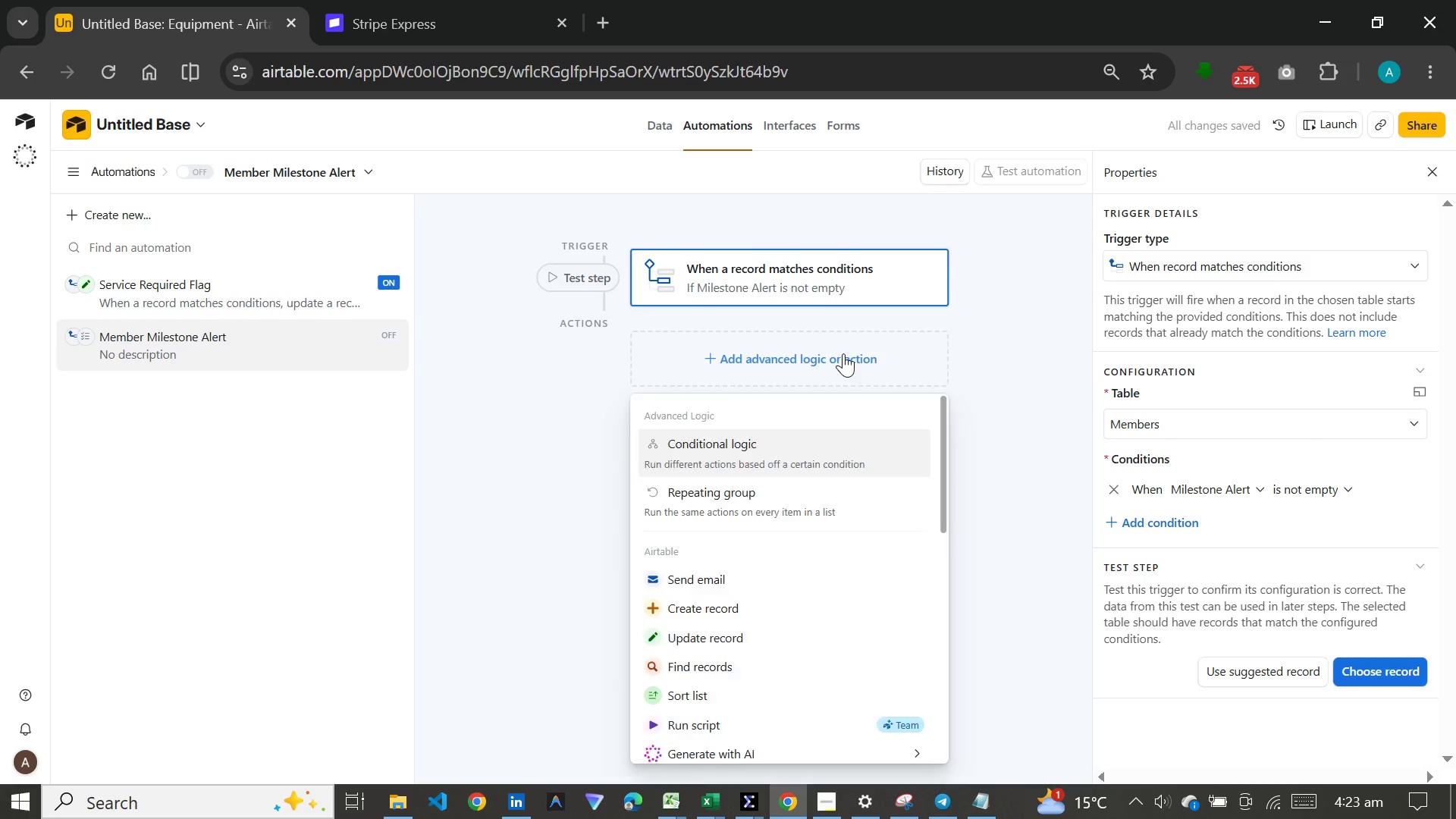 
wait(7.52)
 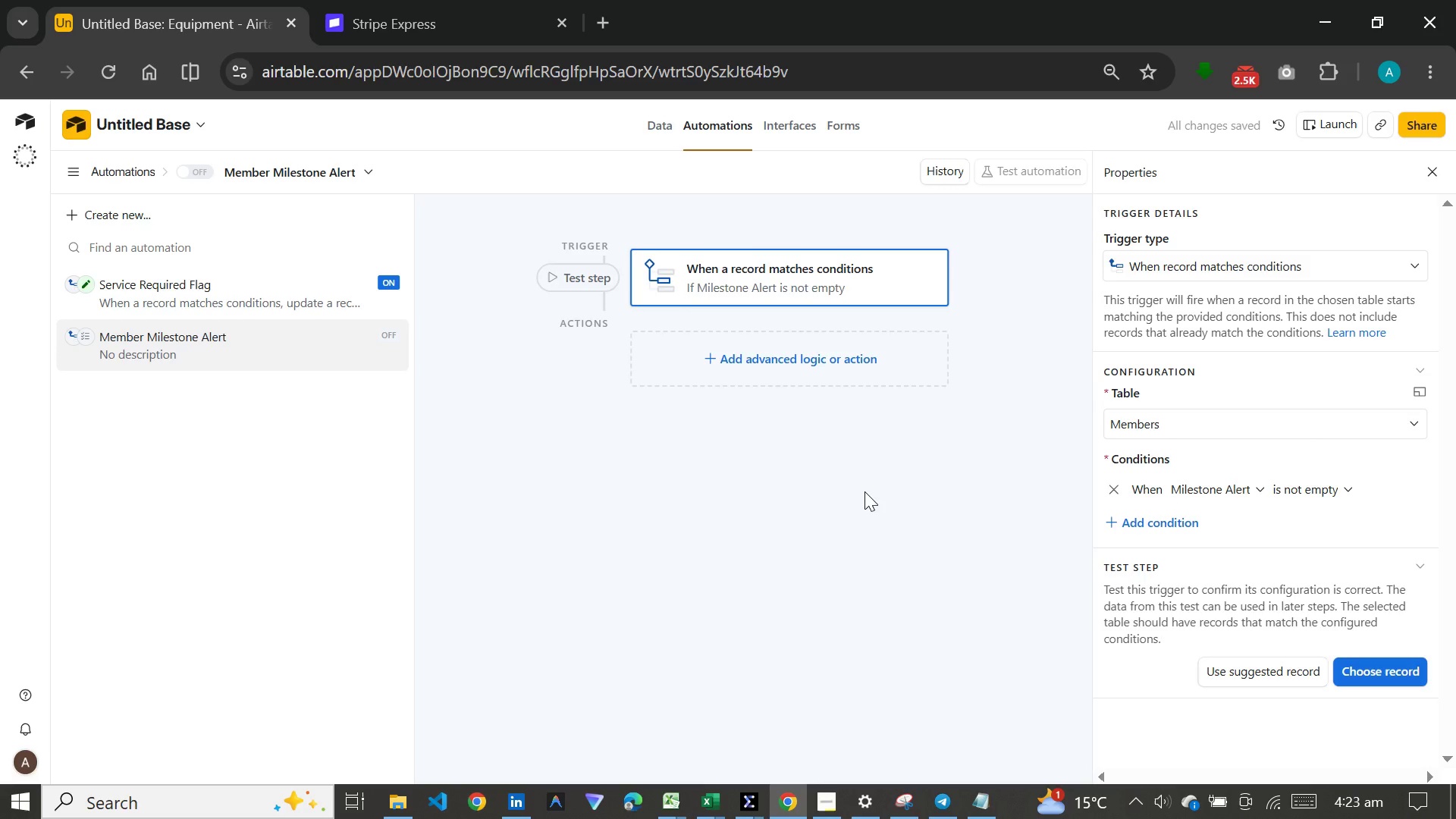 
left_click([742, 633])
 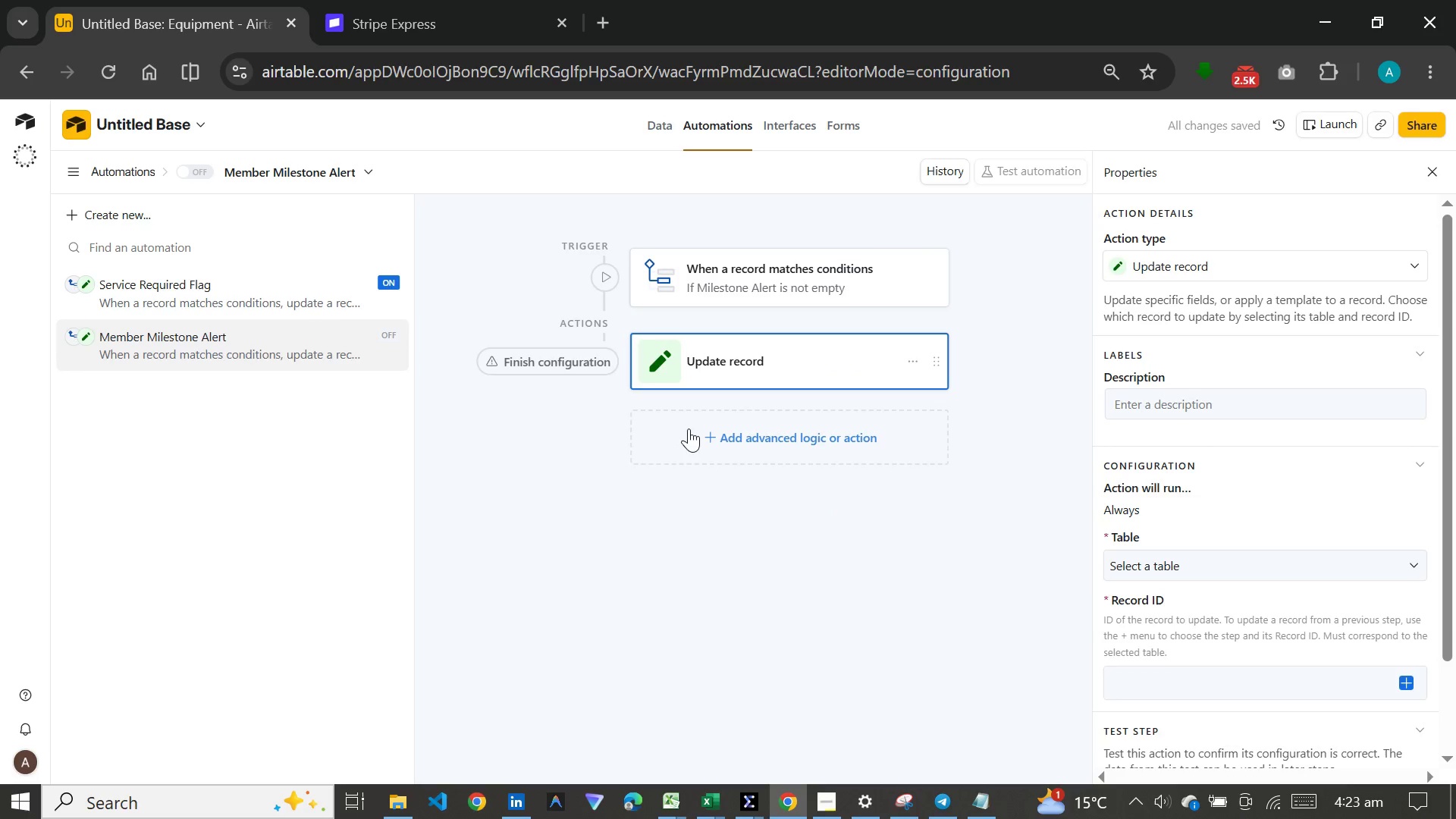 
wait(11.0)
 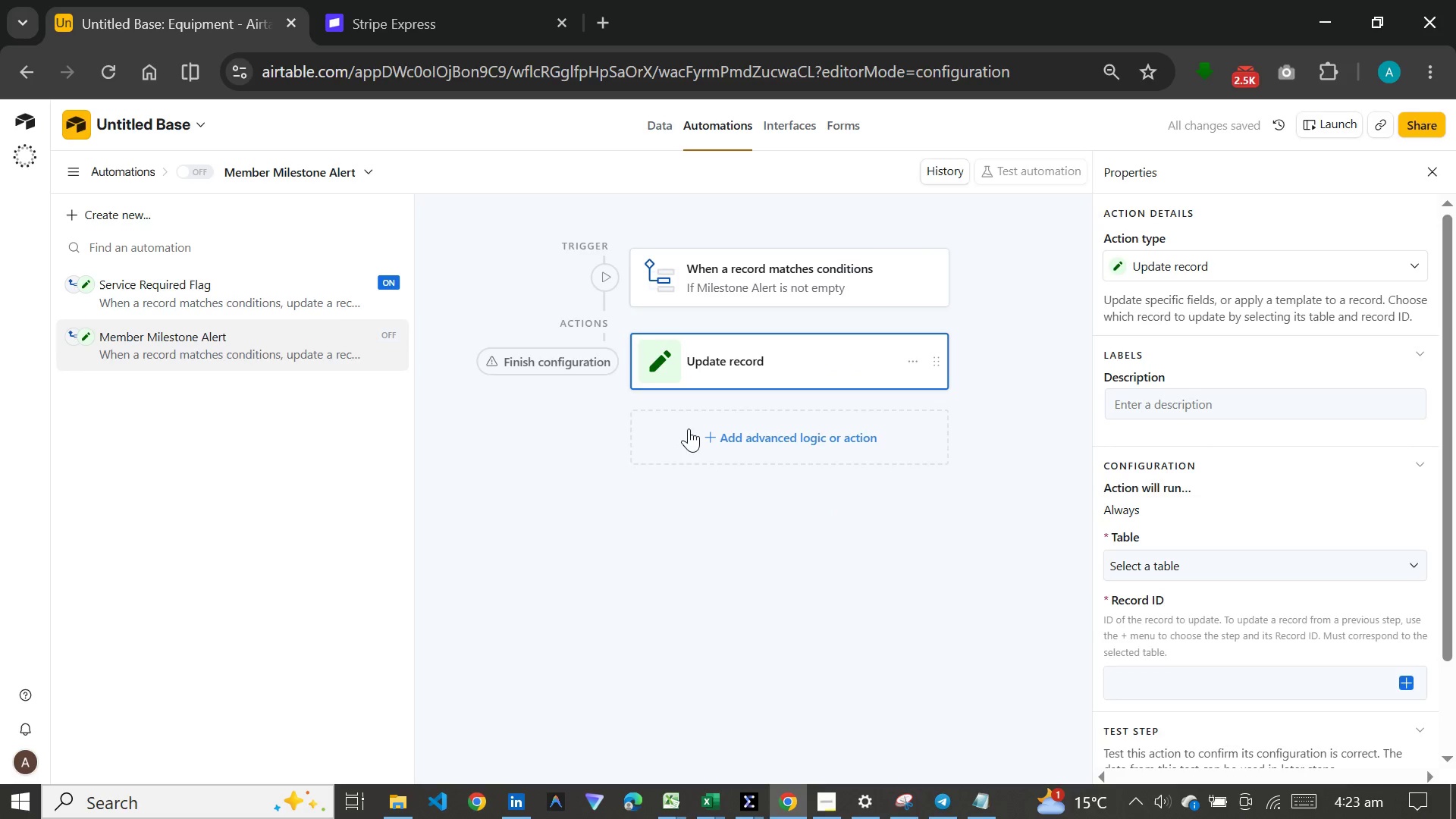 
left_click([1247, 573])
 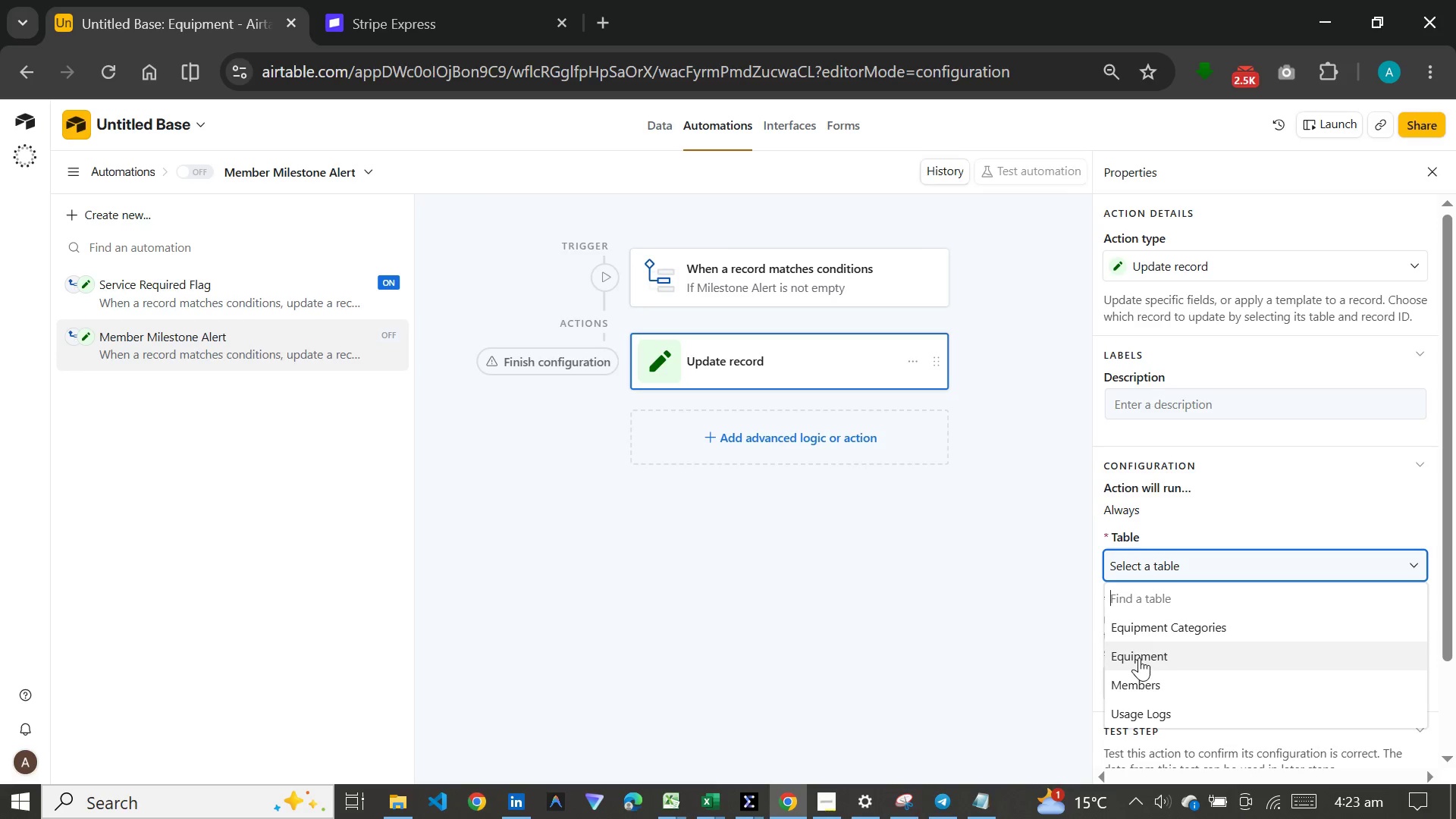 
wait(21.84)
 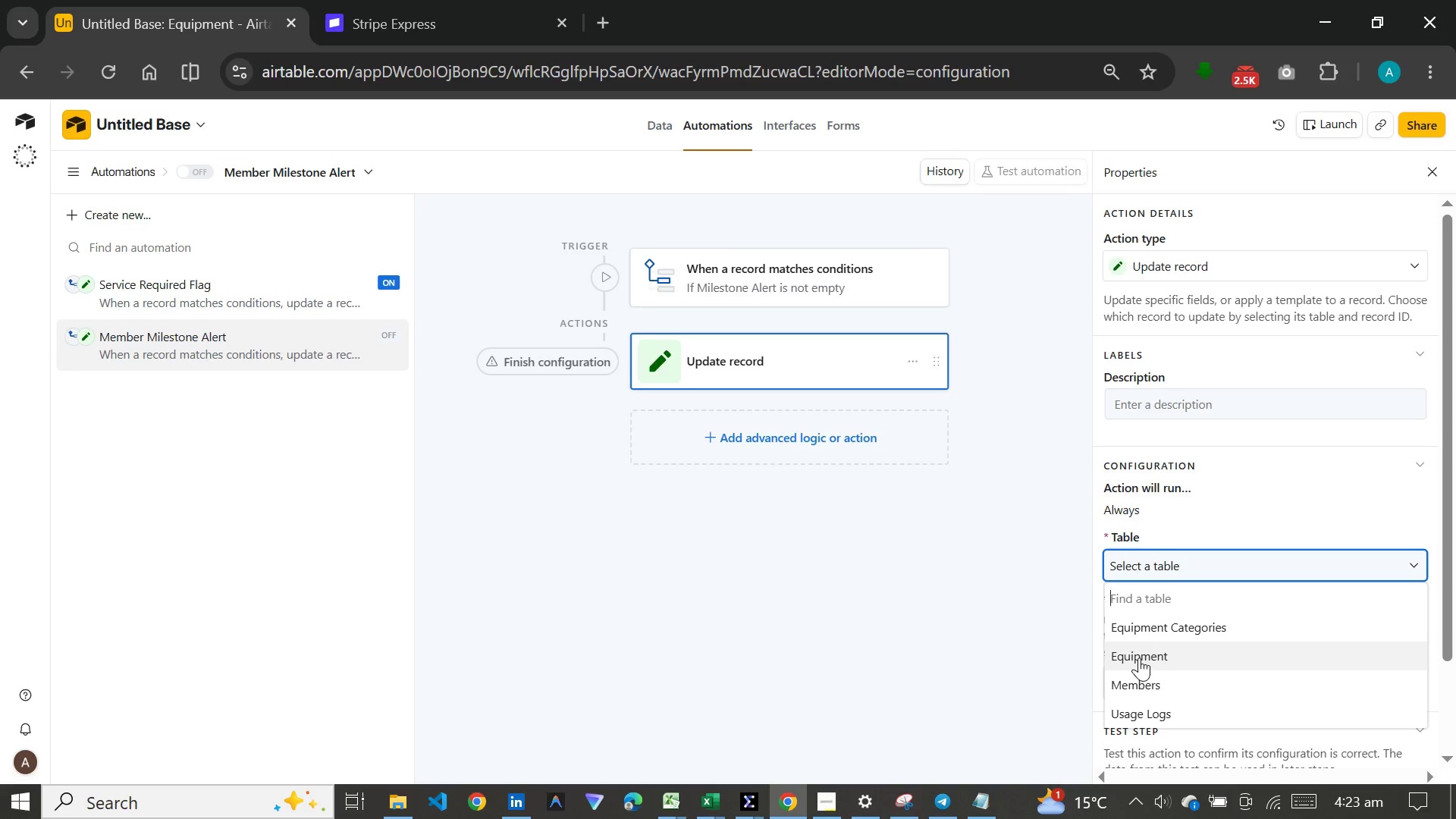 
left_click([1199, 688])
 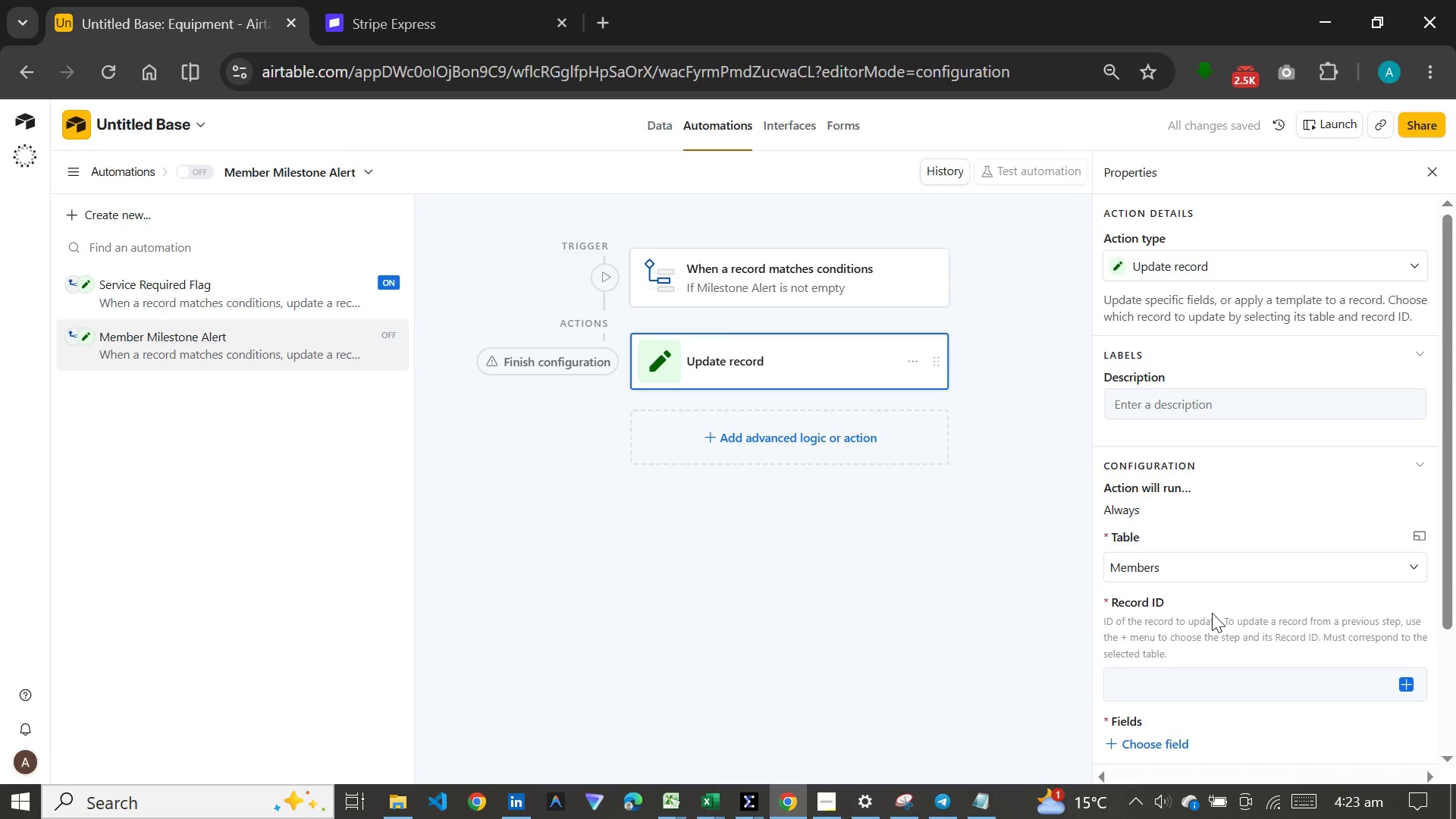 
scroll: coordinate [1212, 616], scroll_direction: down, amount: 3.0
 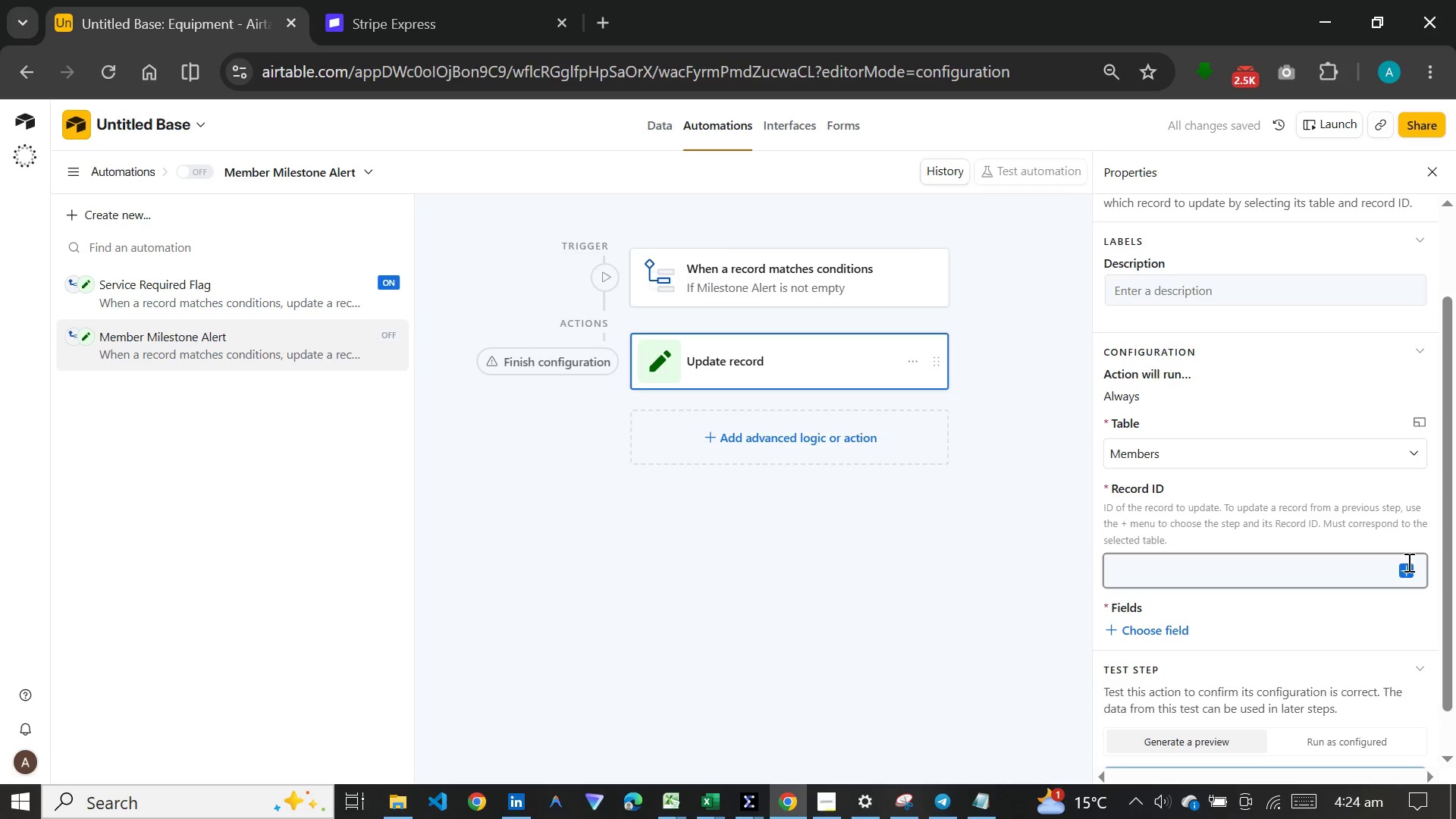 
left_click([1406, 562])
 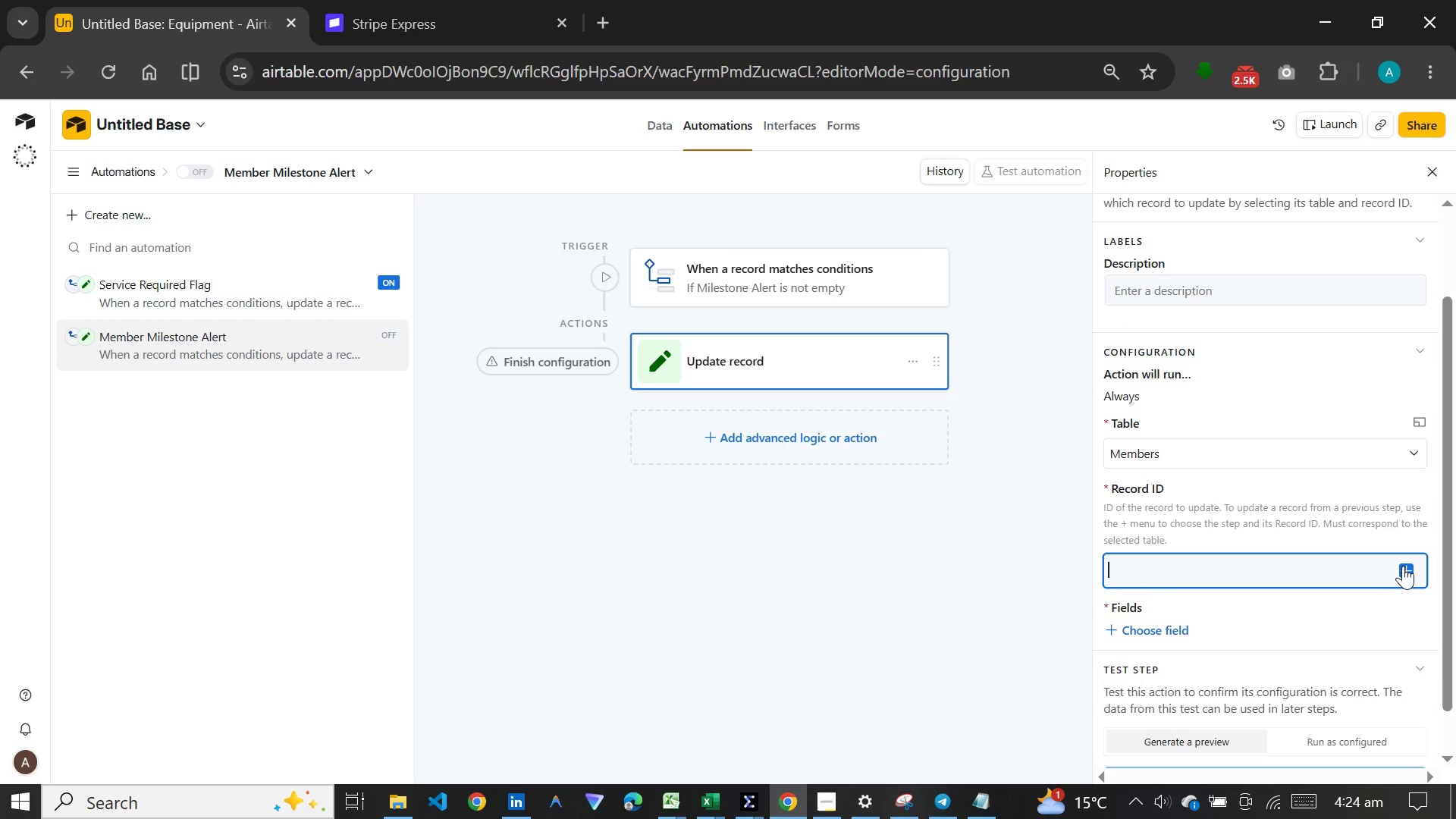 
left_click([1403, 563])
 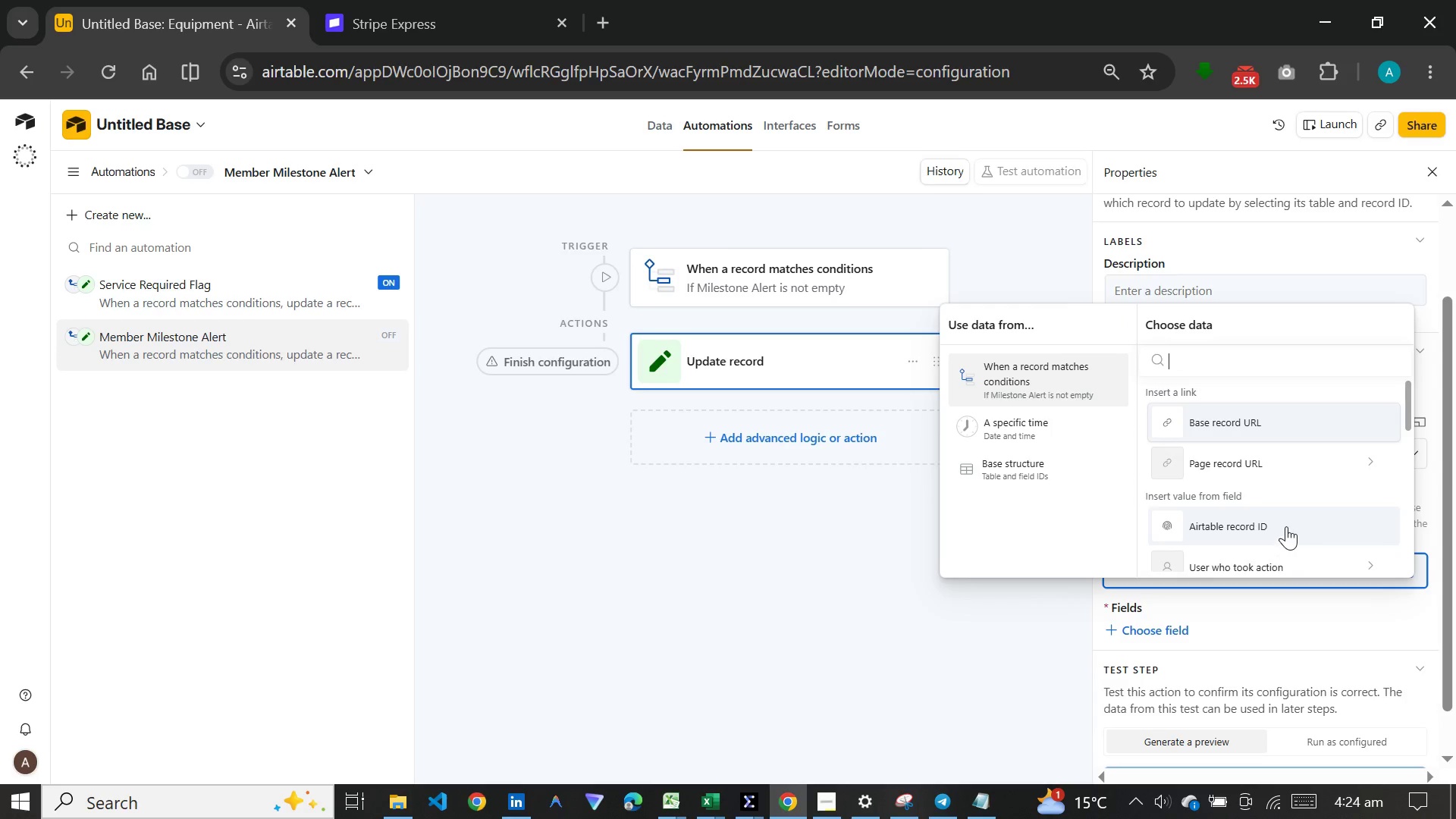 
left_click([1286, 526])
 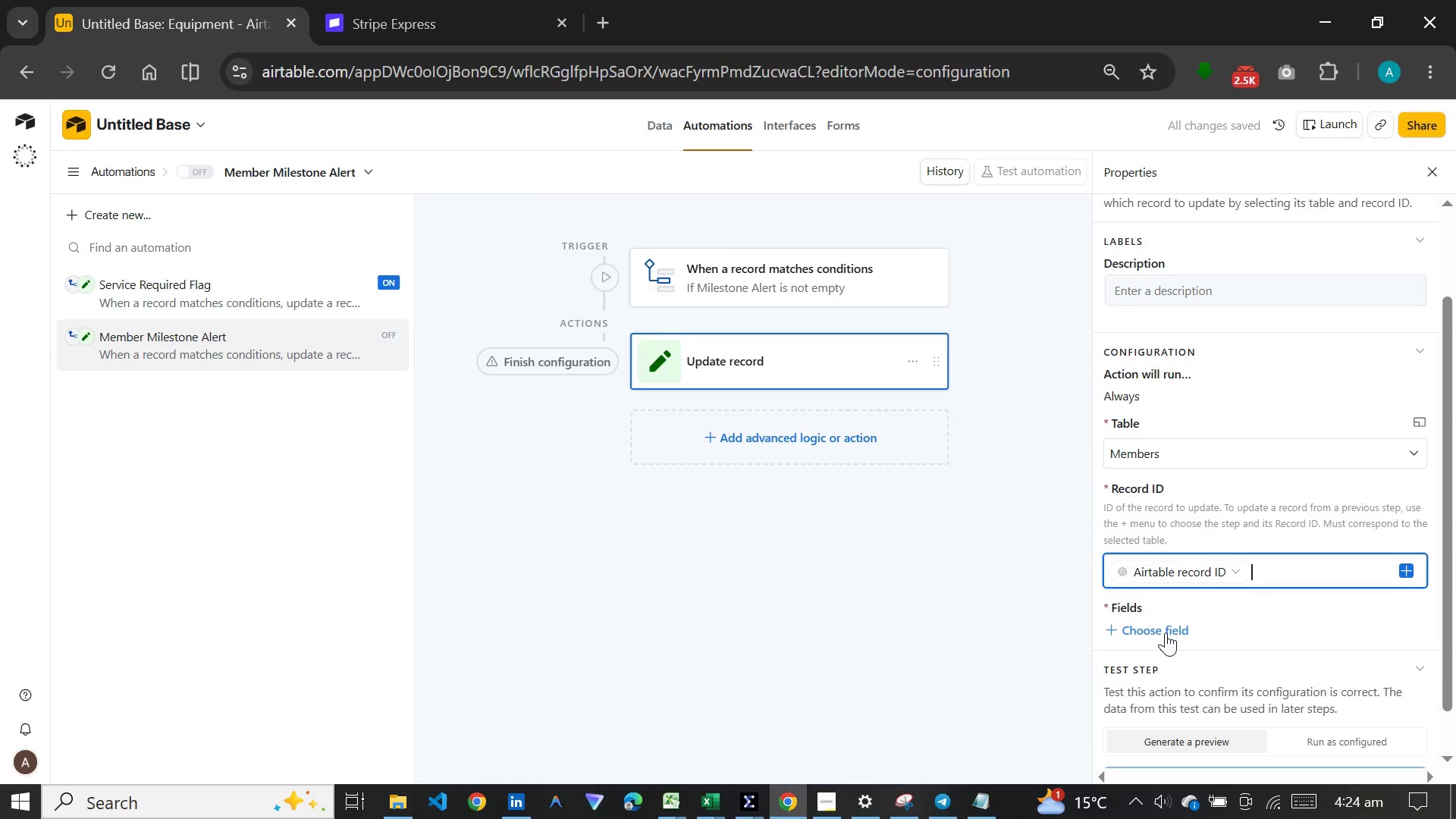 
left_click([1166, 629])
 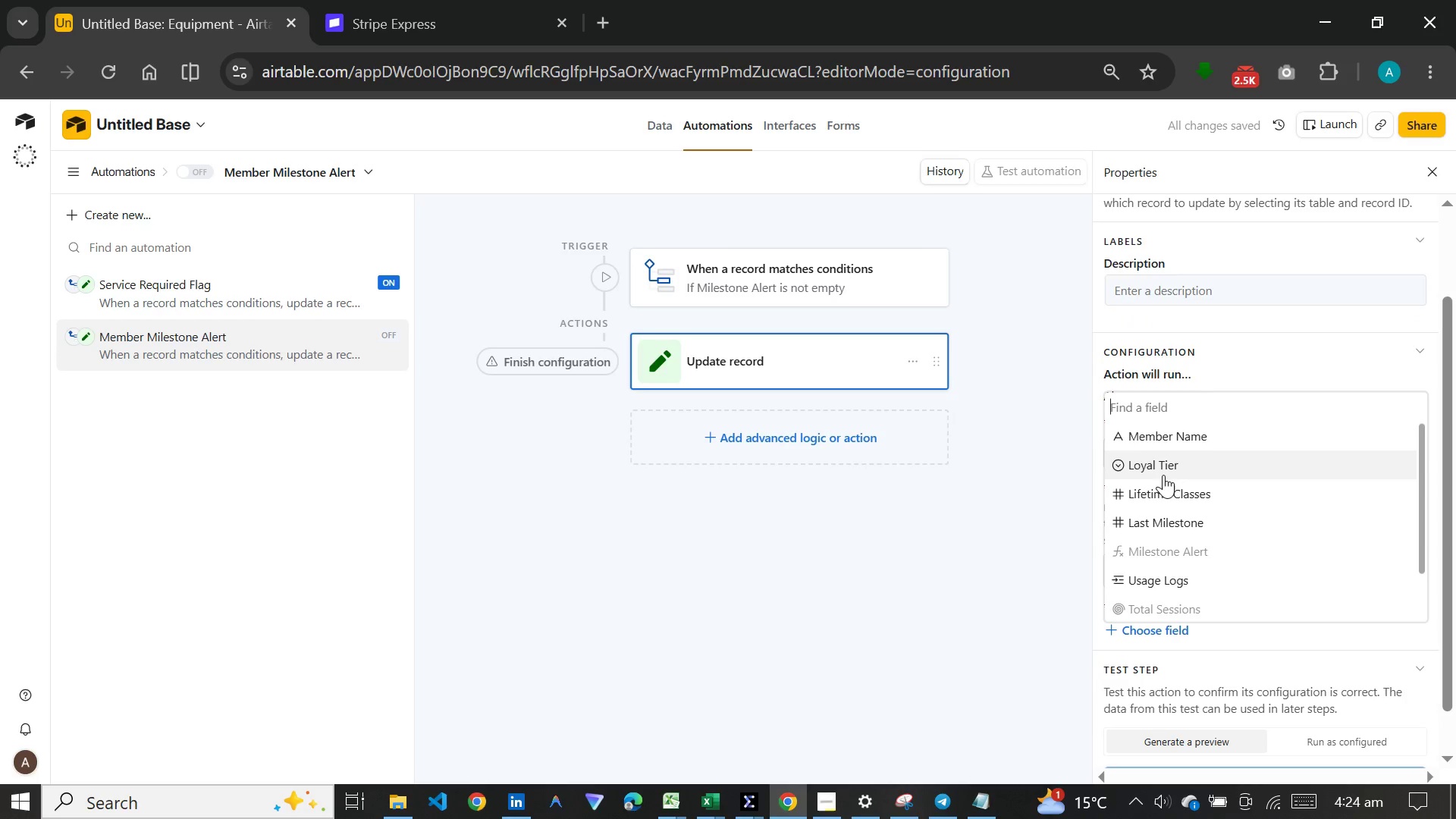 
left_click([1163, 466])
 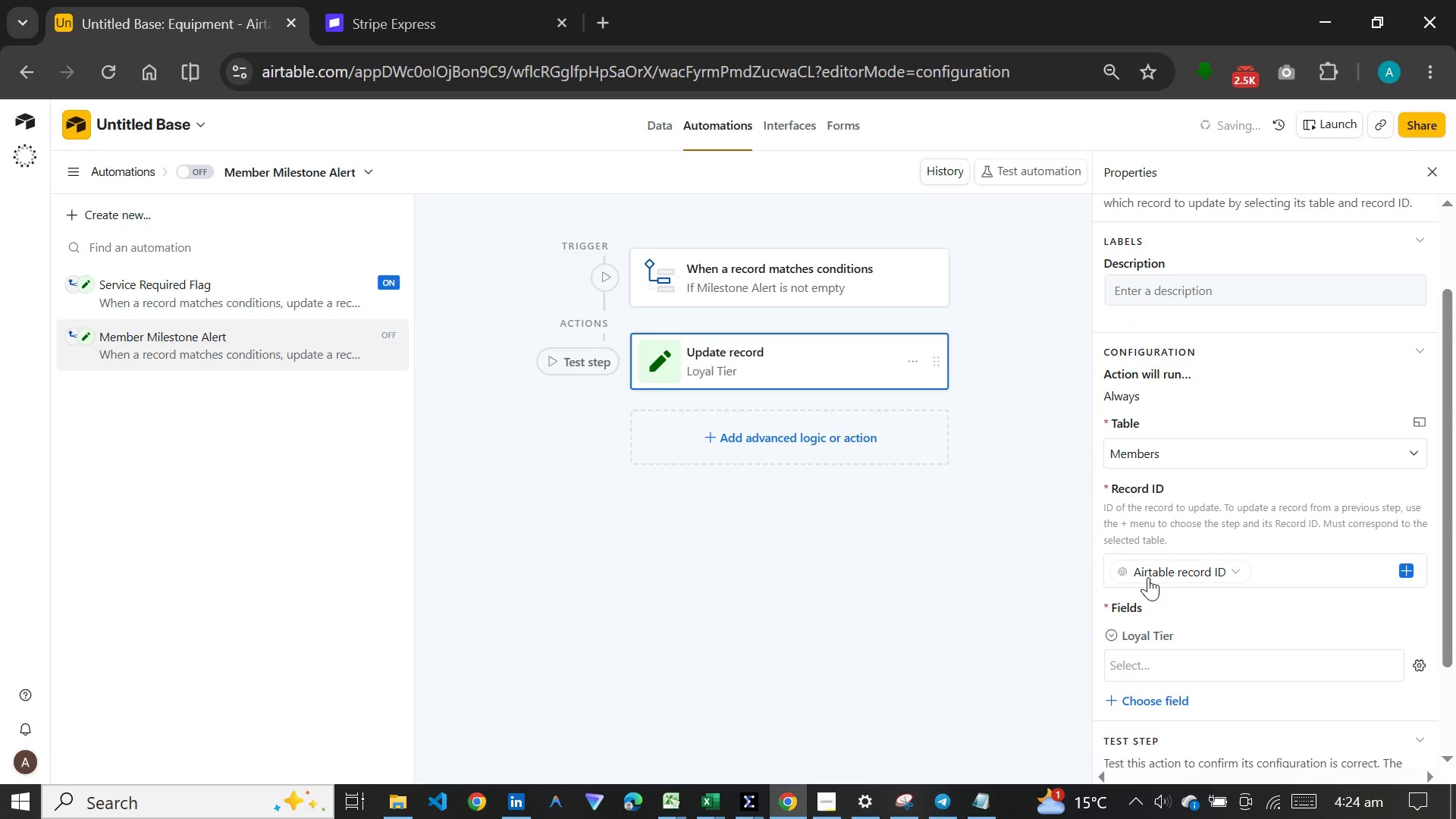 
mouse_move([1166, 588])
 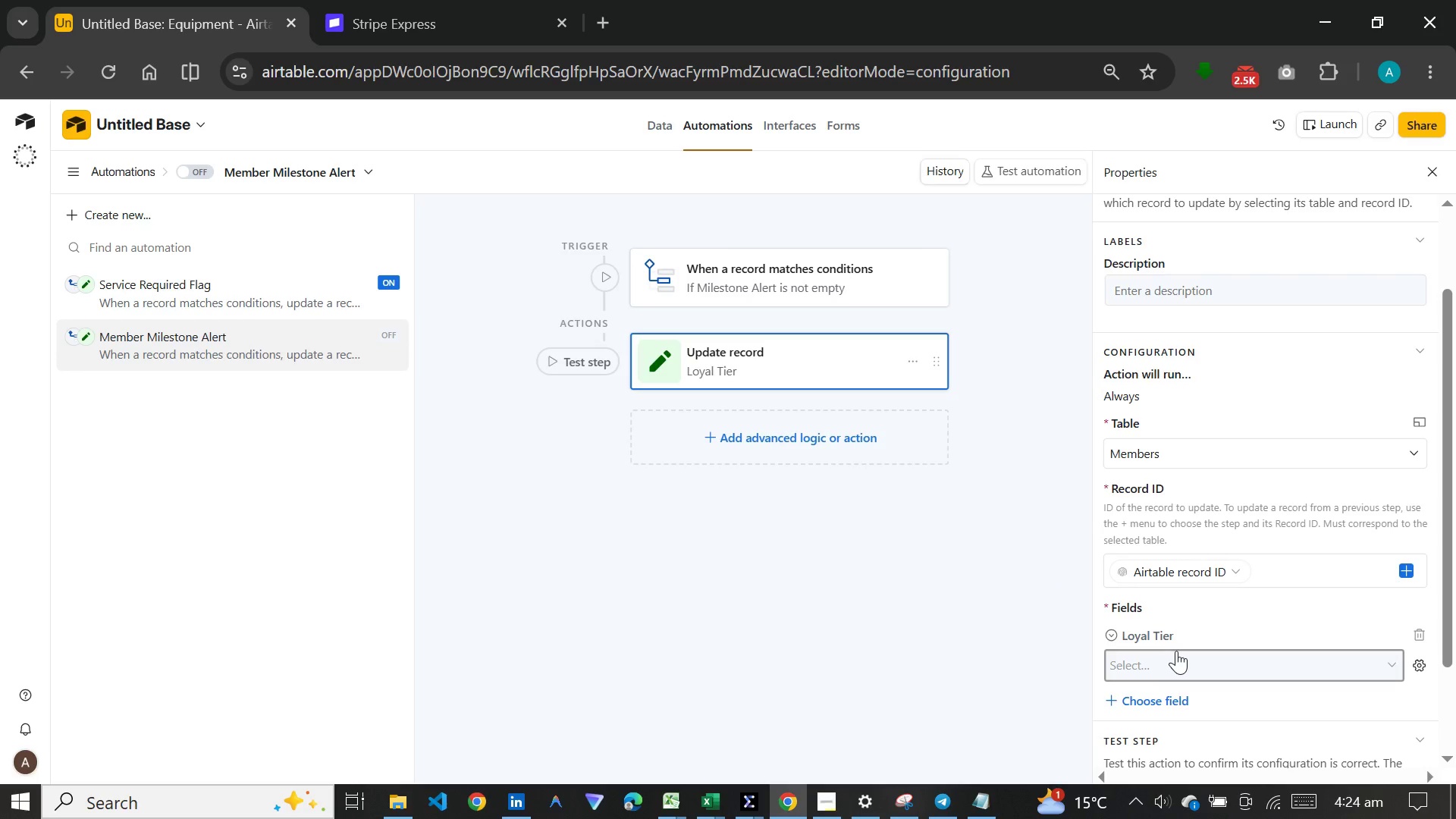 
left_click([1176, 651])
 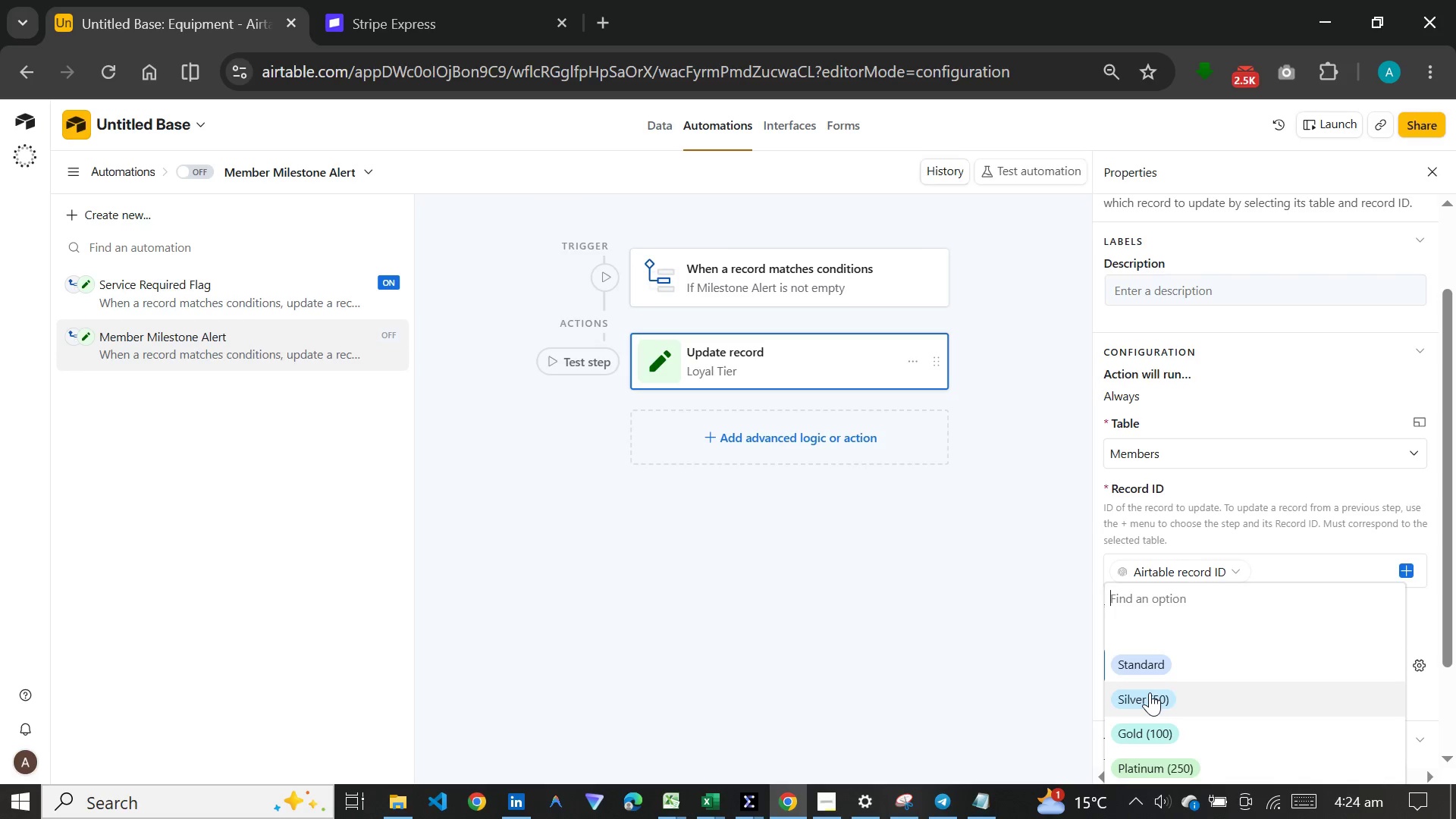 
left_click([1150, 692])
 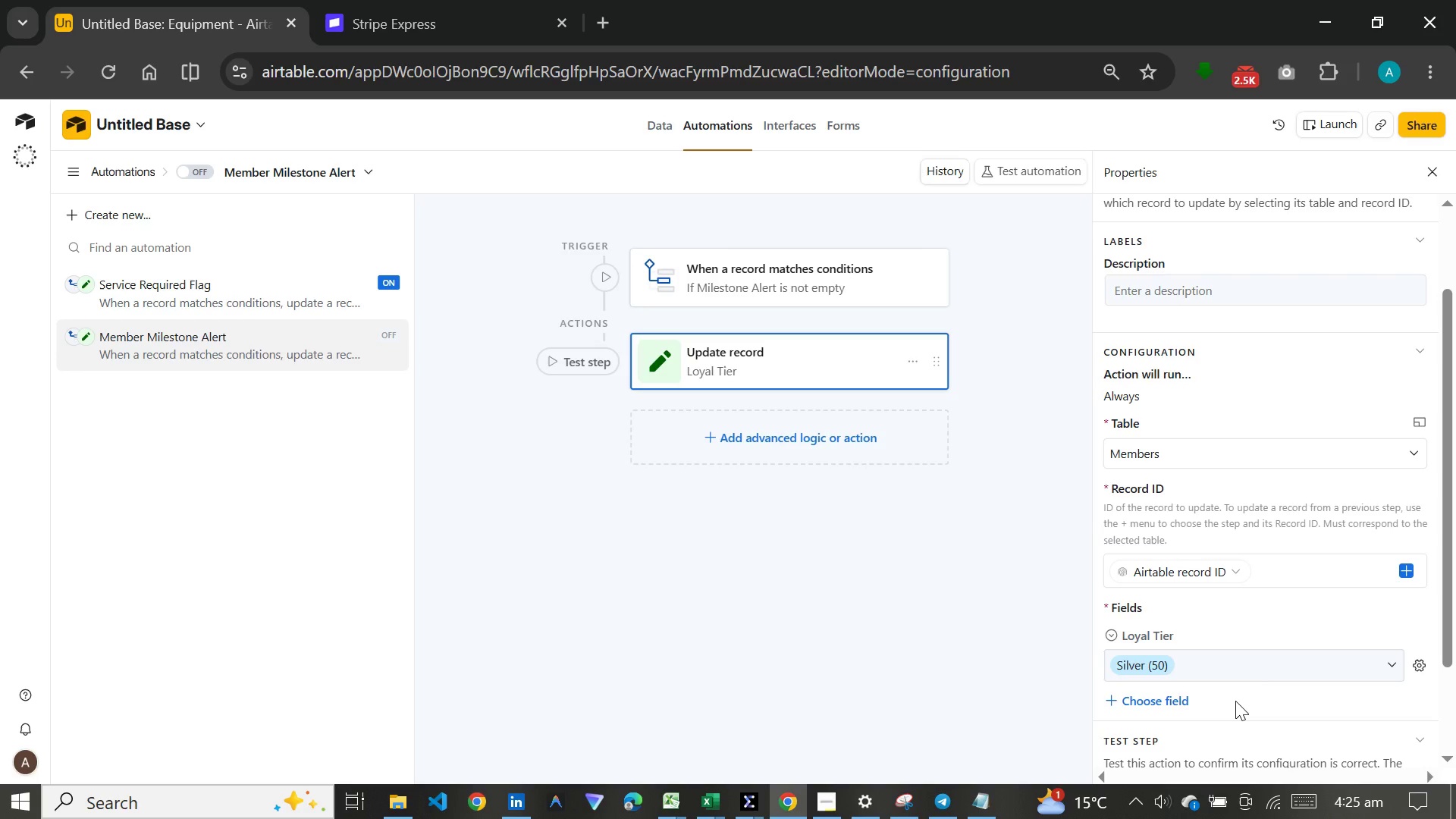 
wait(70.41)
 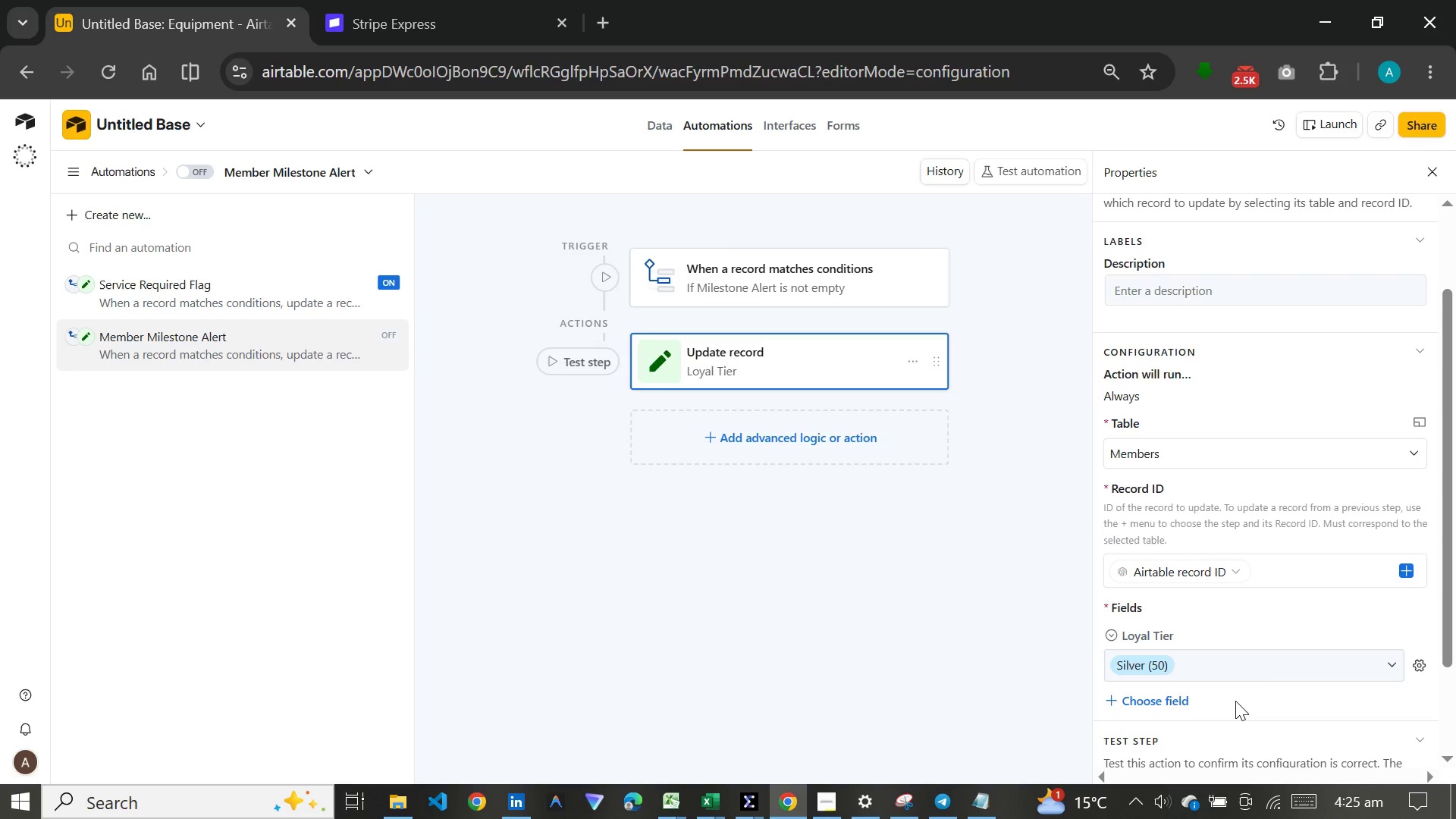 
left_click([379, 340])
 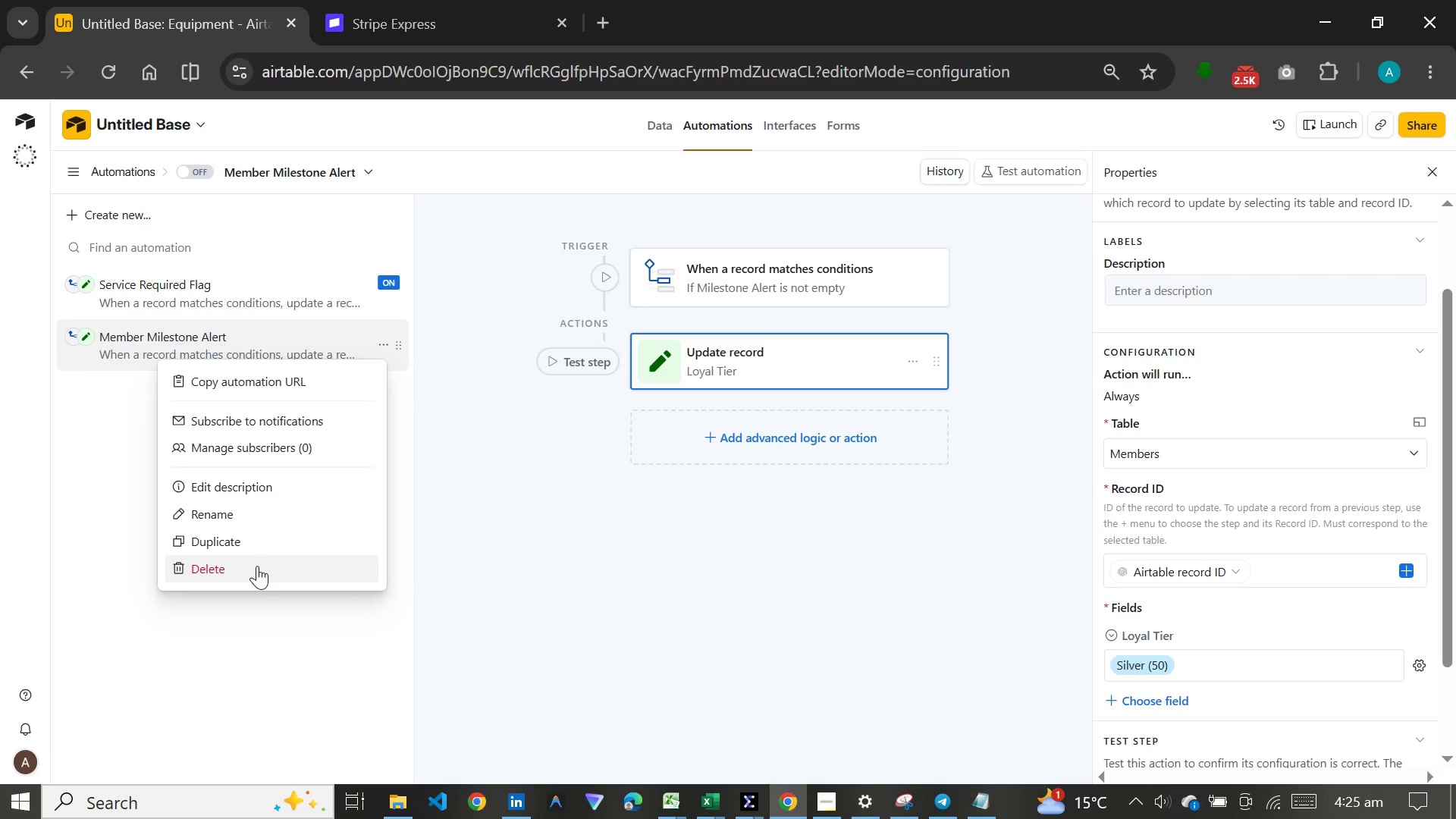 
left_click([256, 566])
 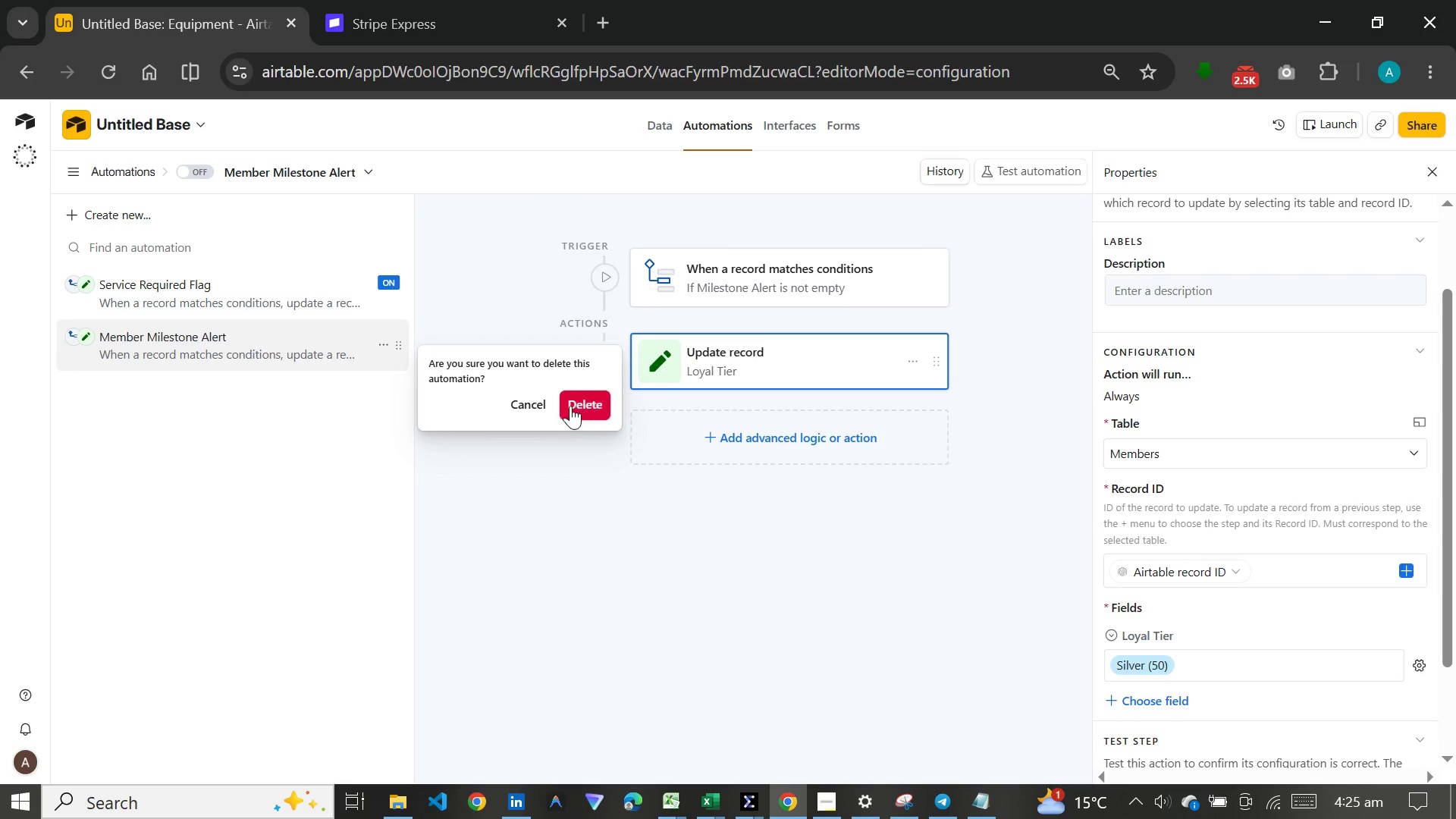 
left_click([570, 406])
 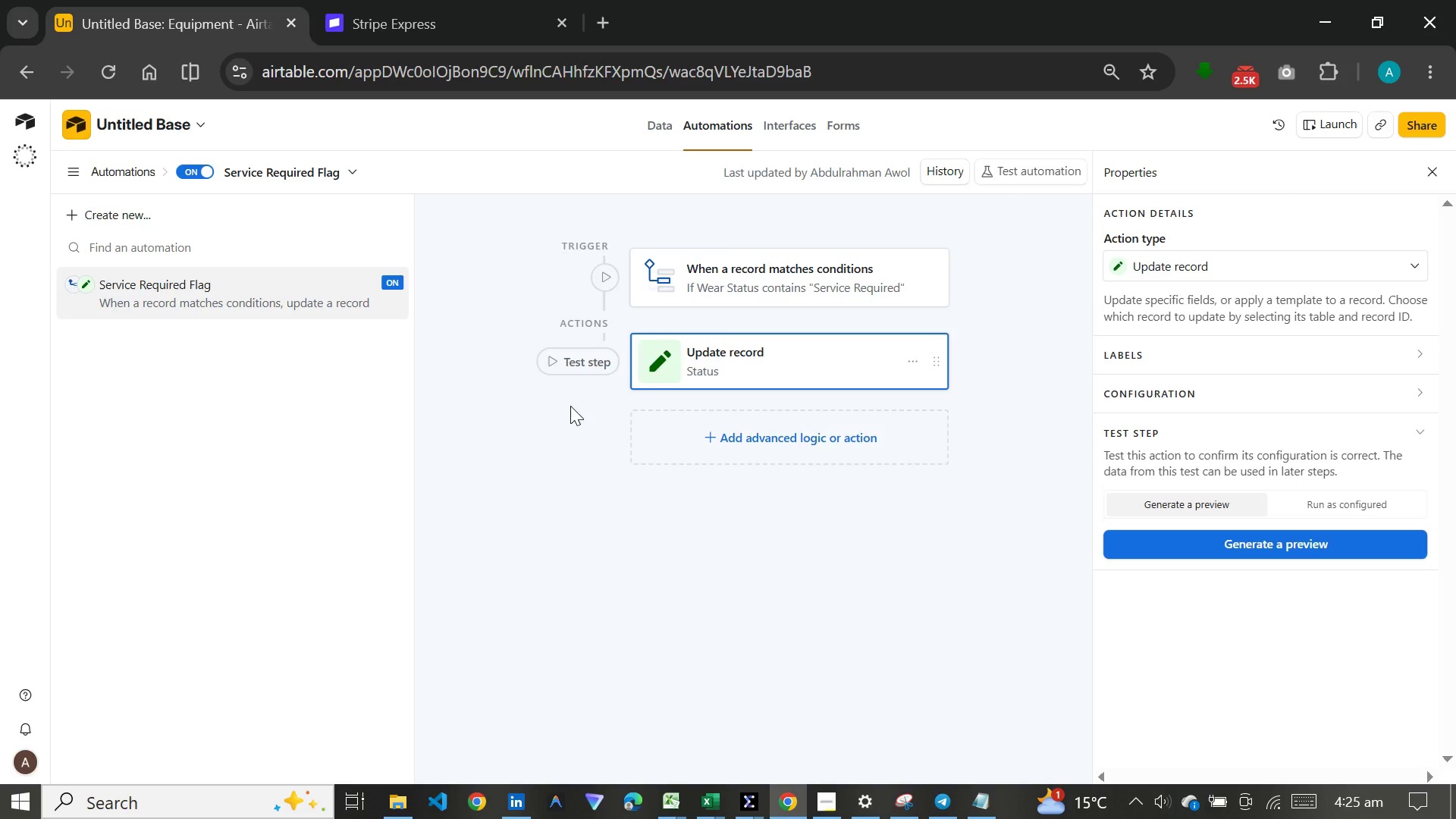 
wait(14.39)
 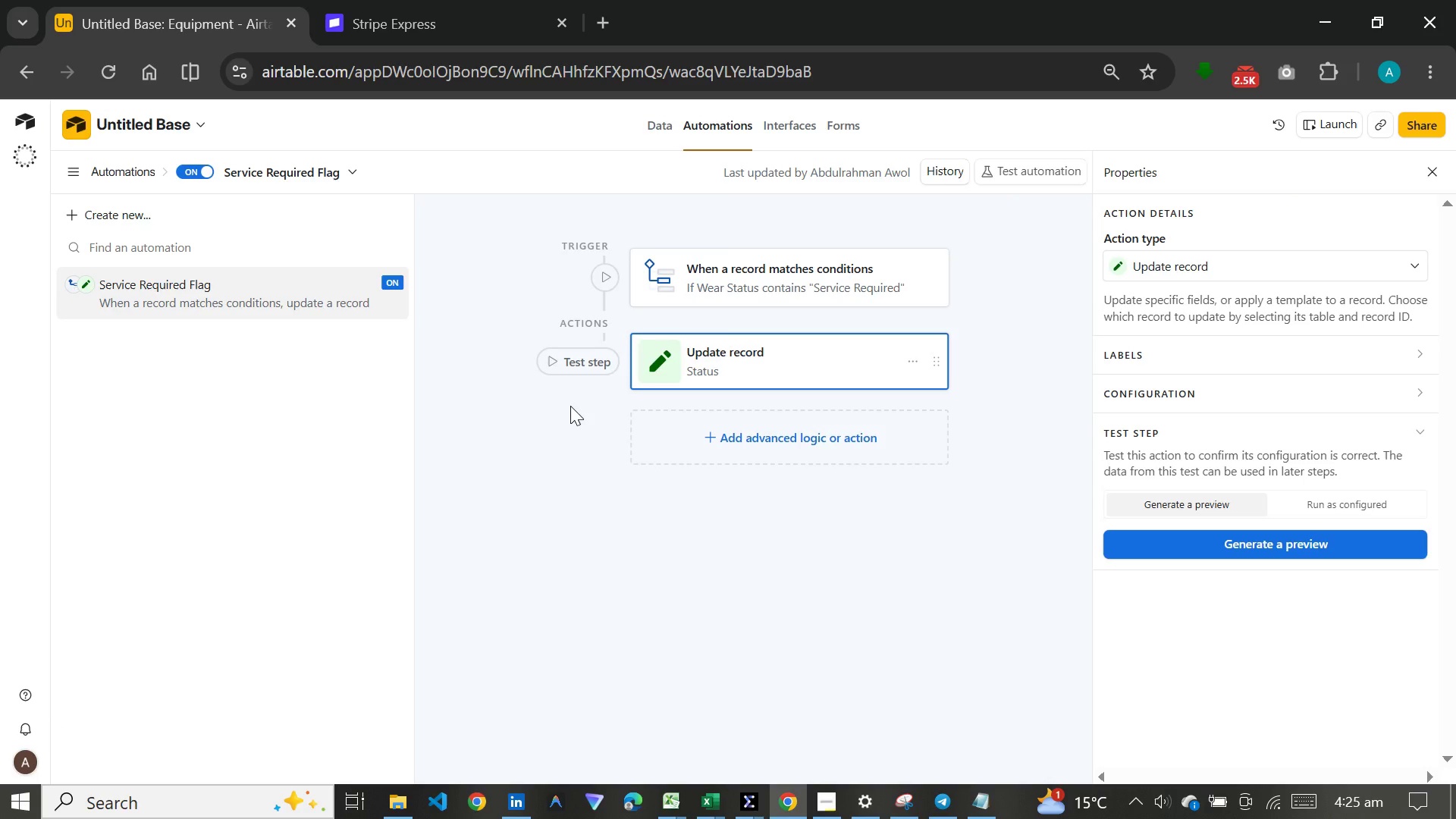 
left_click([168, 214])
 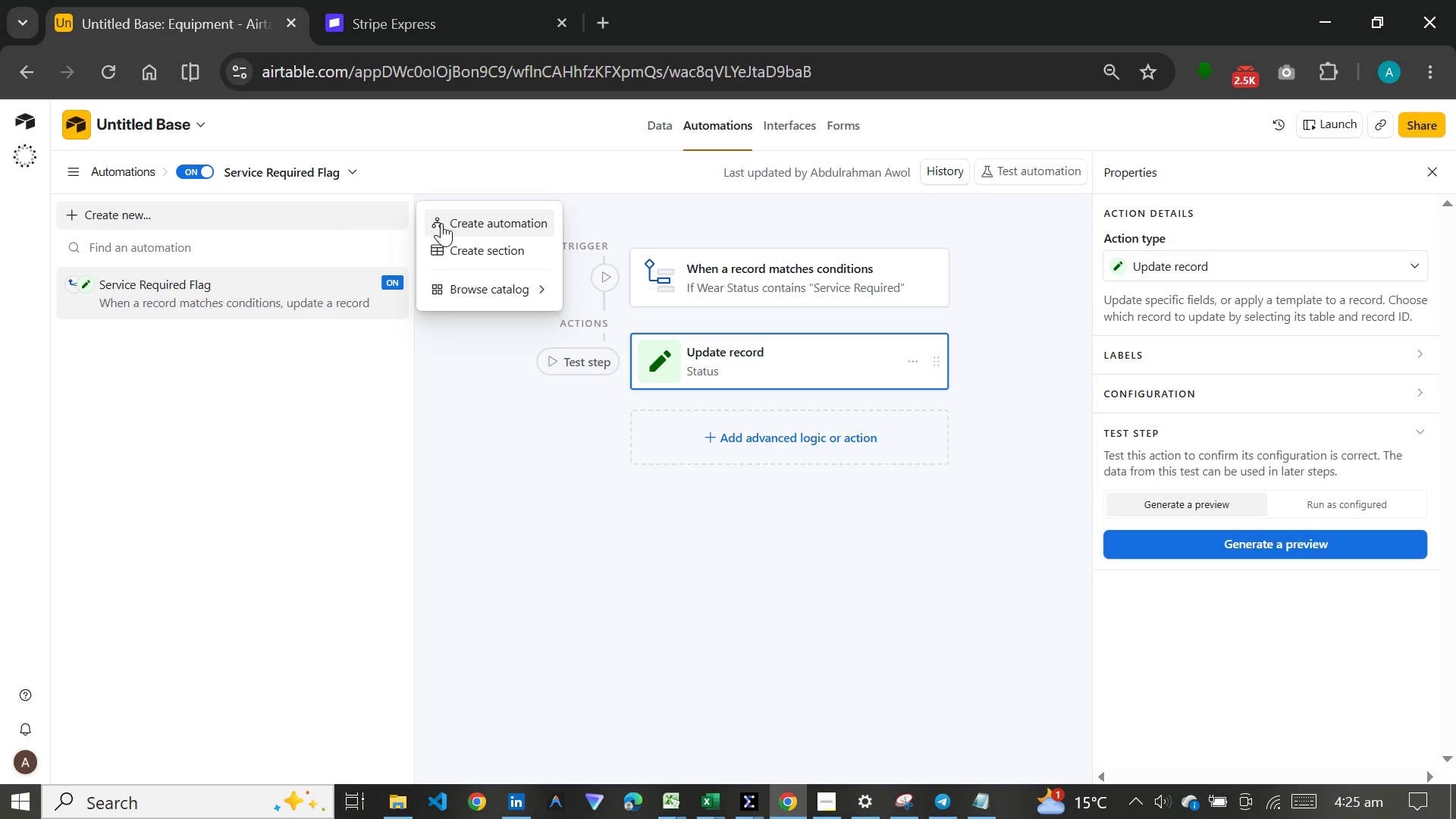 
left_click([441, 223])
 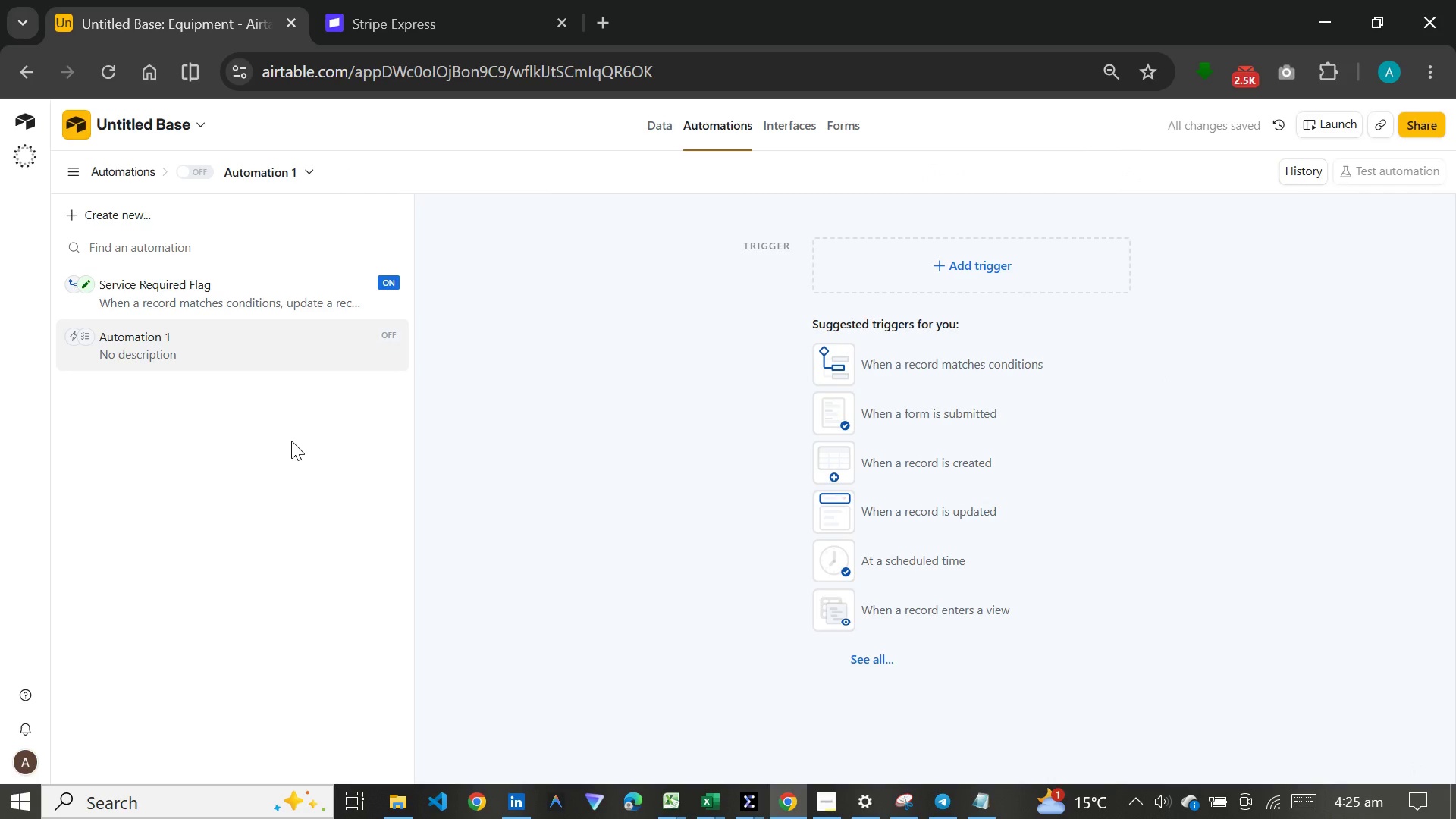 
wait(9.89)
 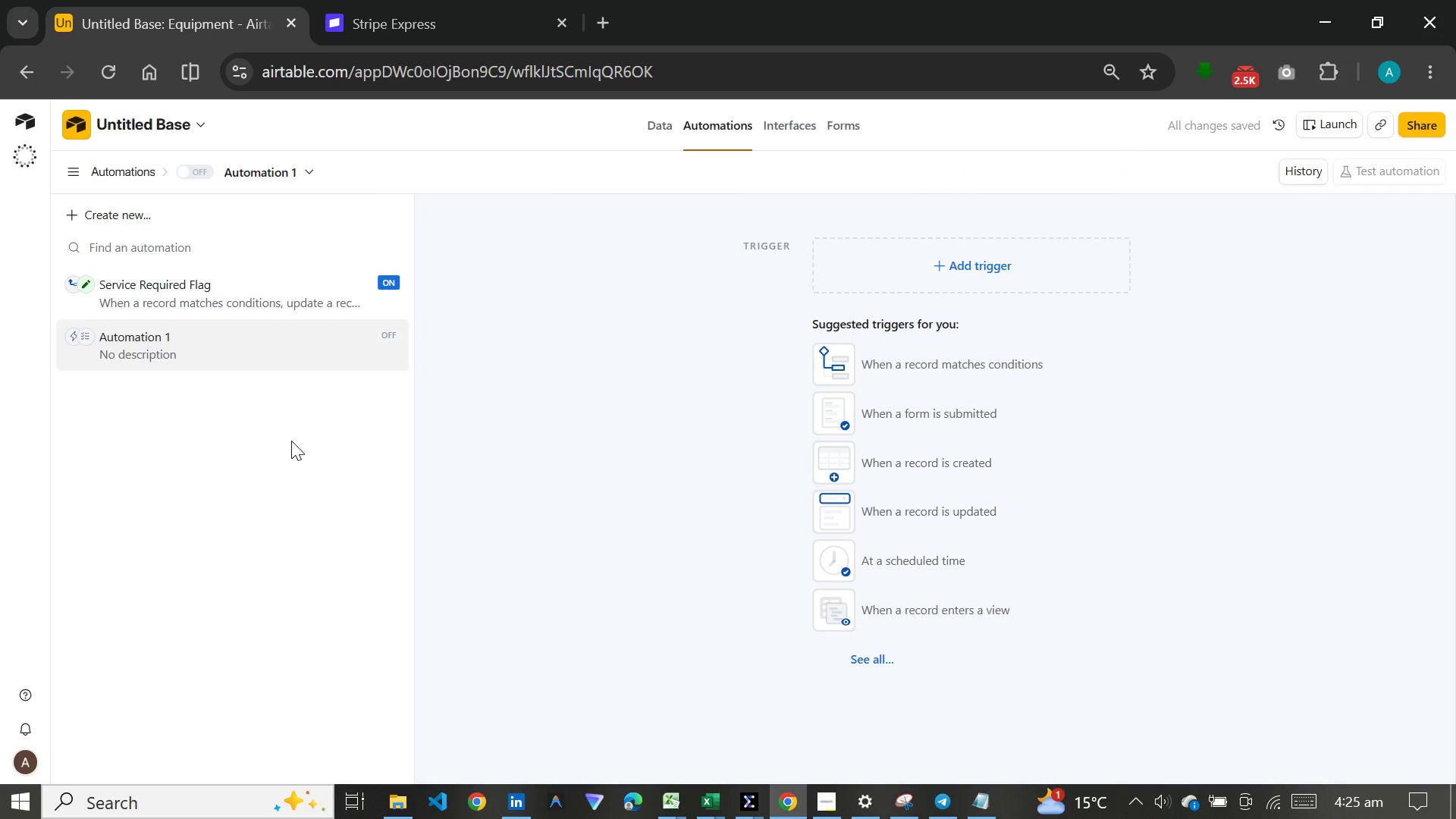 
left_click([915, 359])
 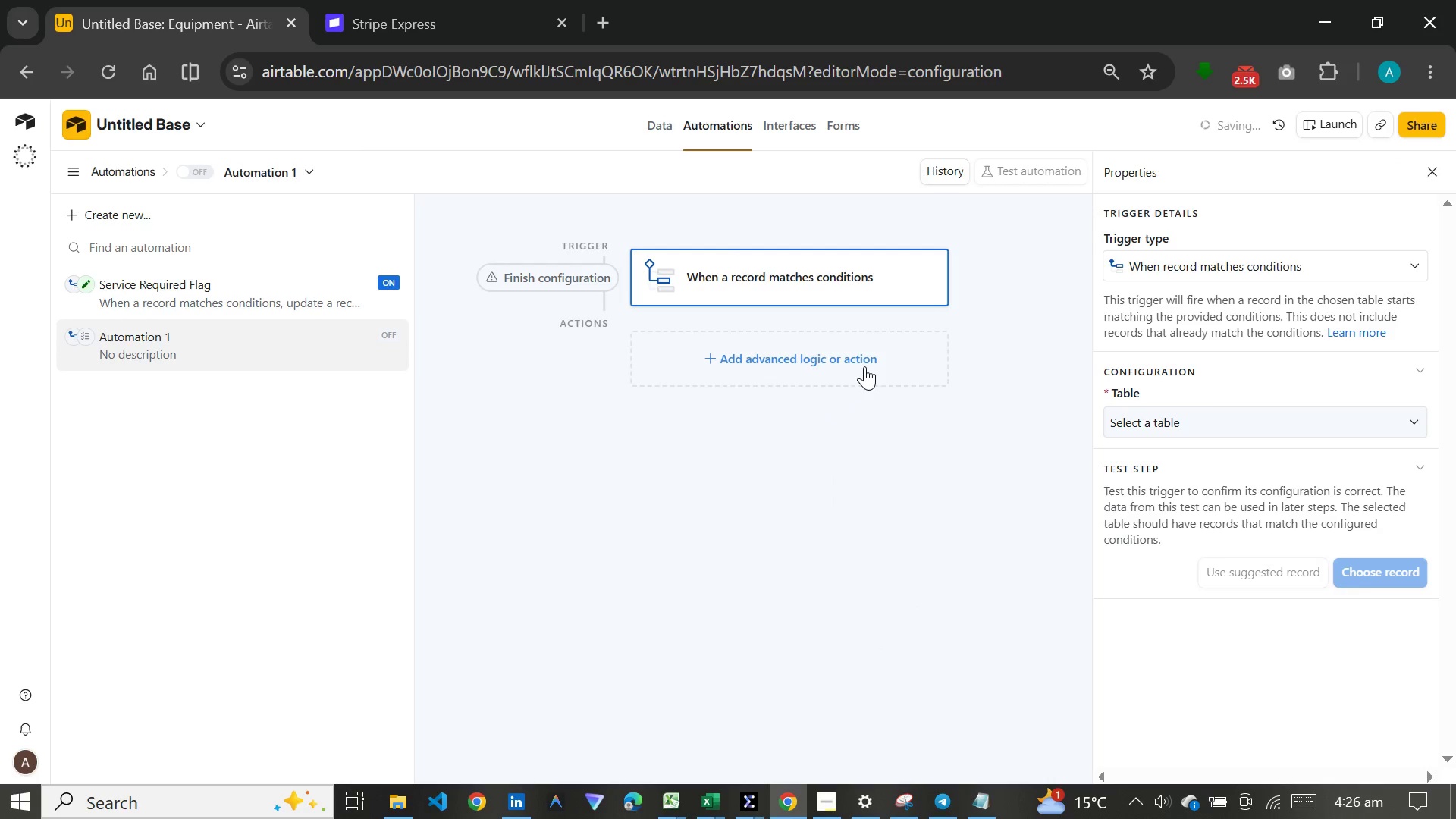 
left_click([864, 366])
 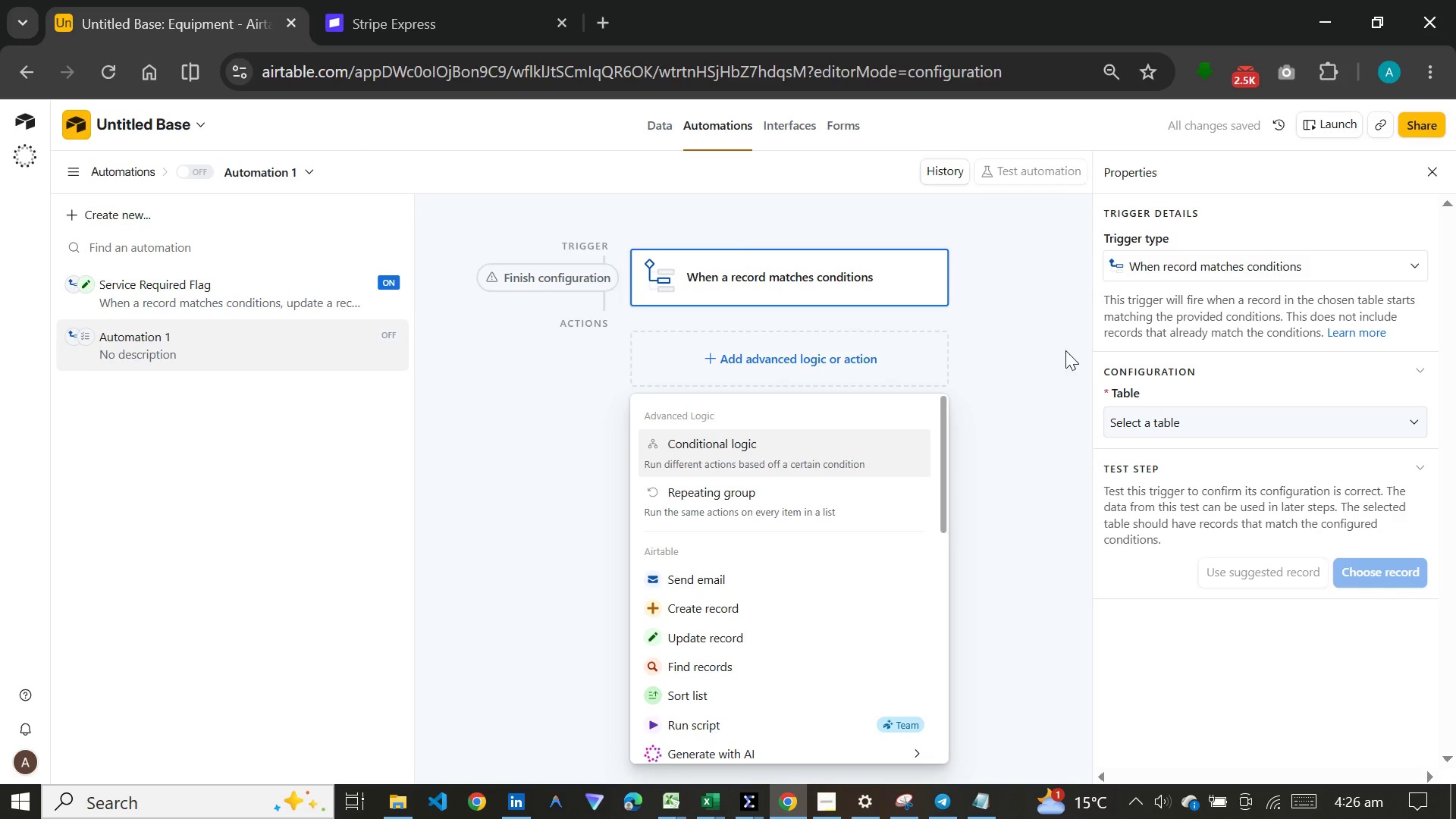 
wait(5.83)
 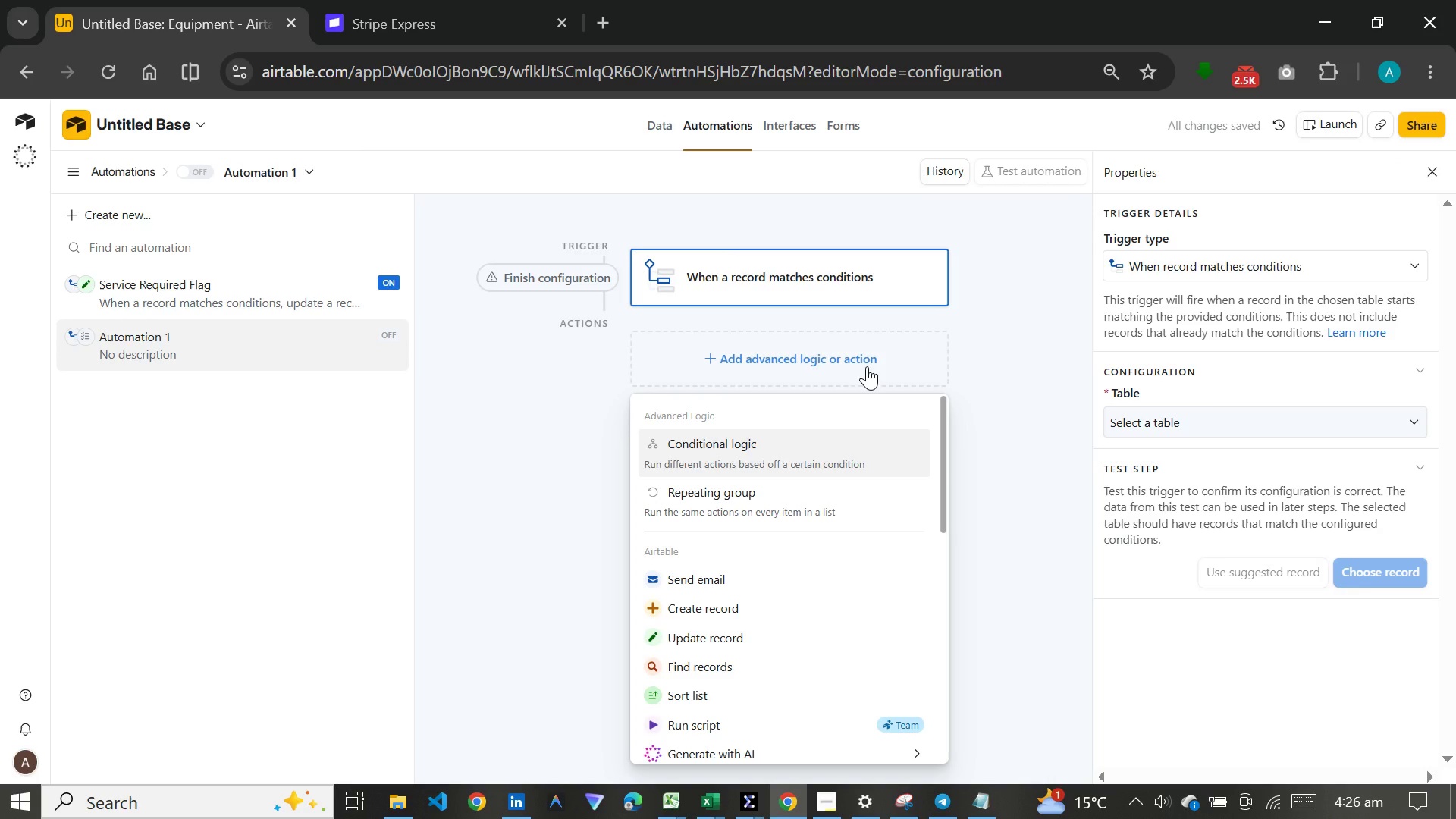 
left_click([1134, 424])
 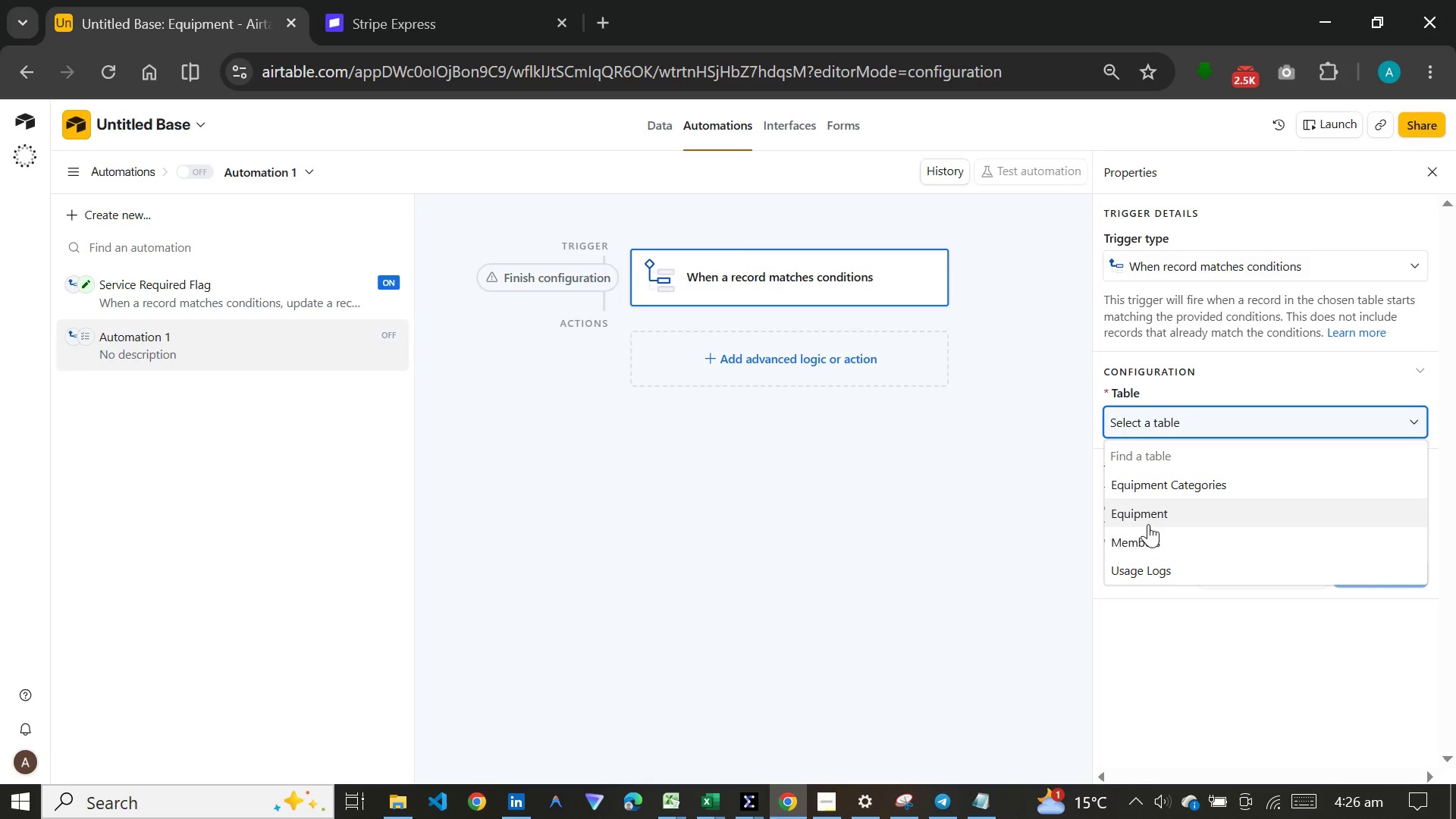 
left_click([1148, 528])
 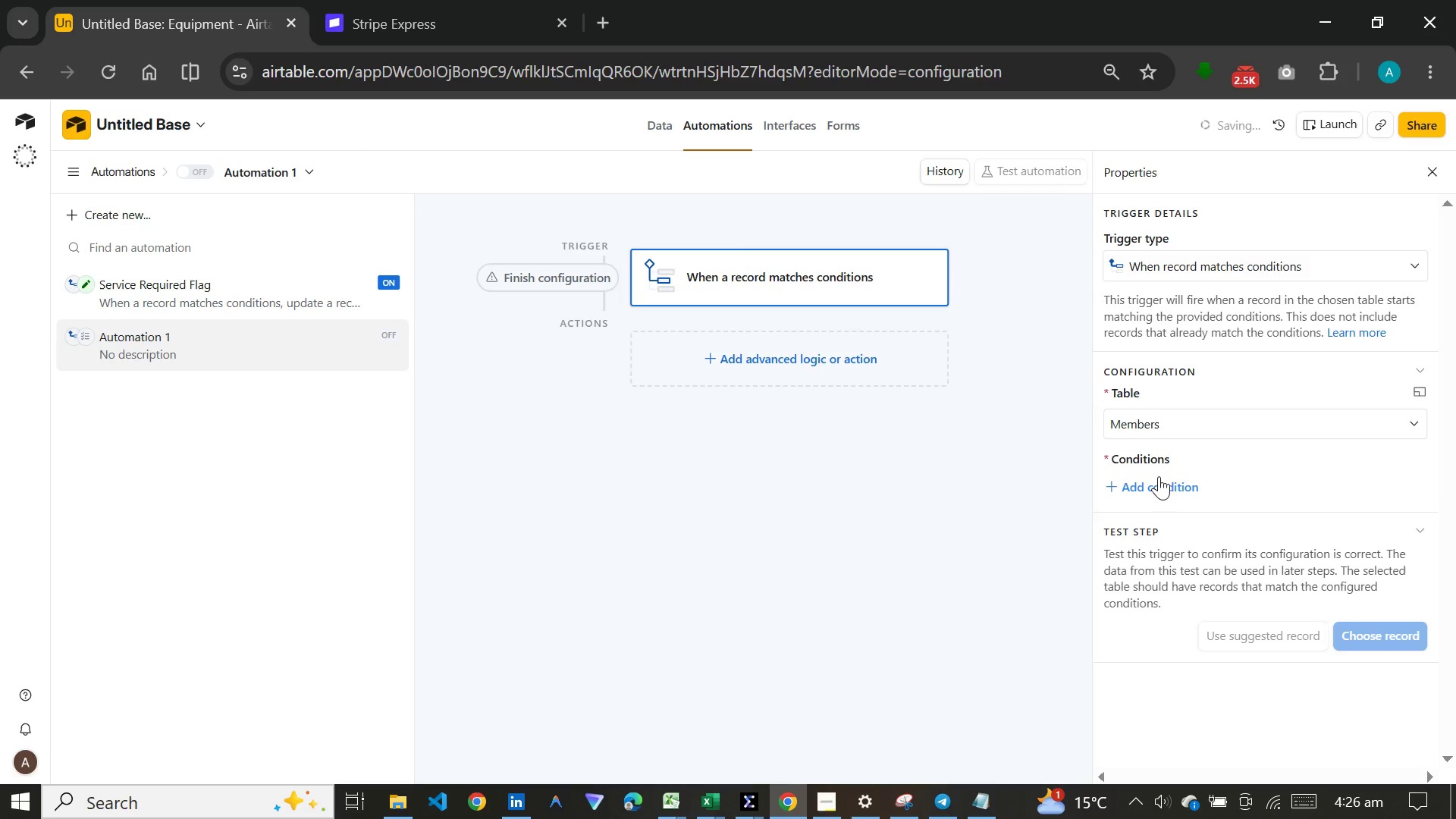 
left_click([1159, 476])
 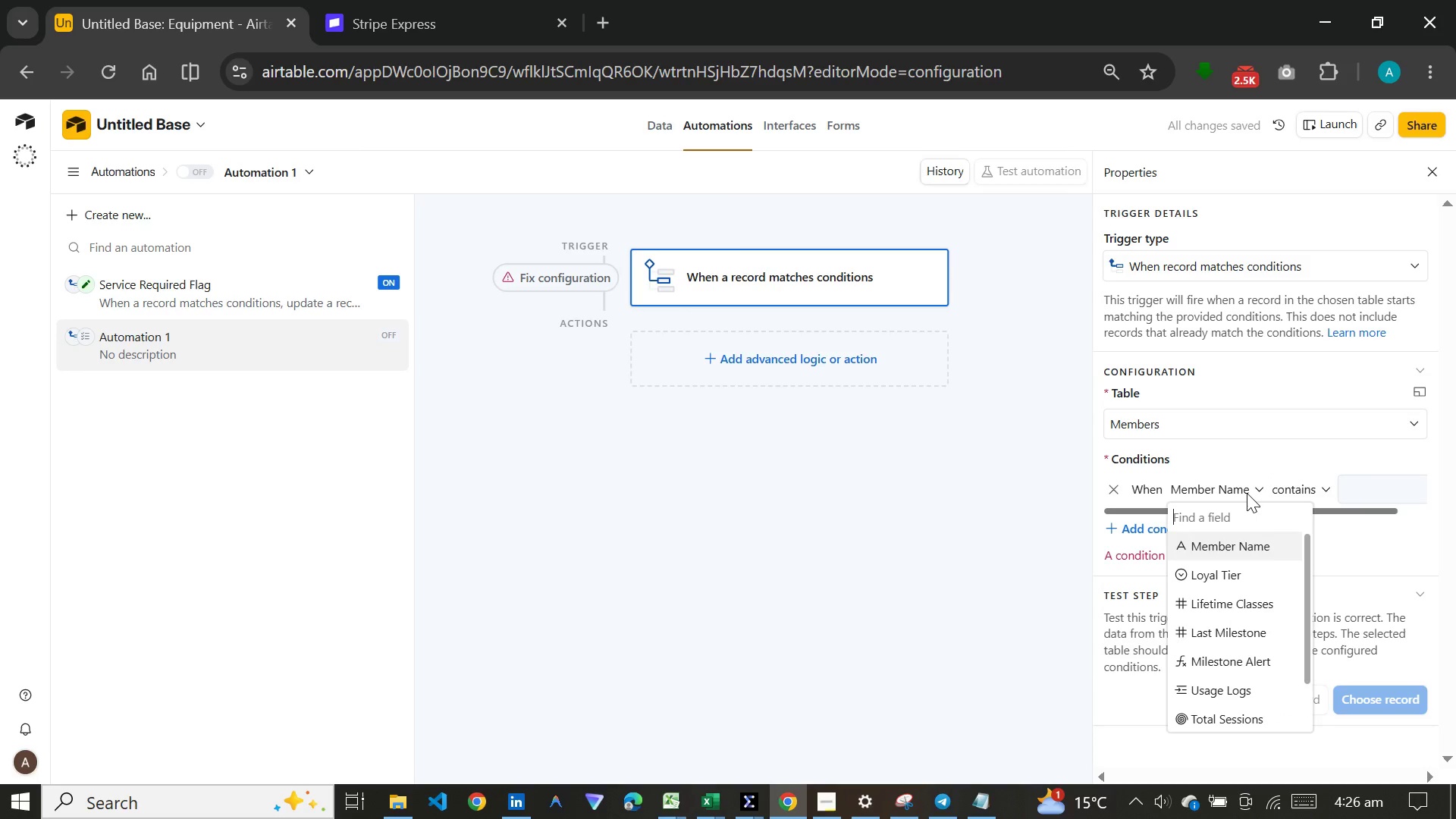 
wait(6.11)
 